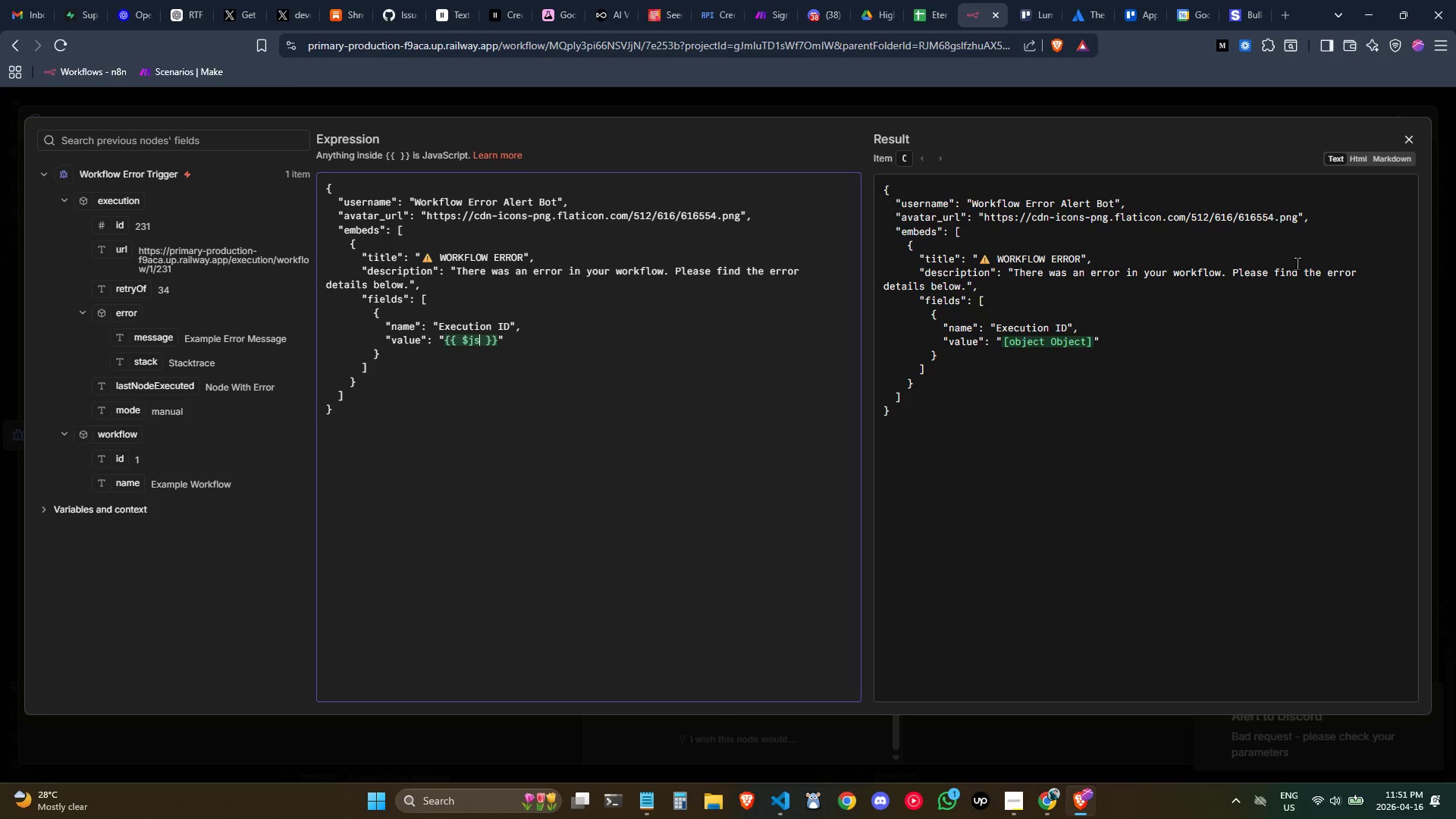 
key(Backspace)
 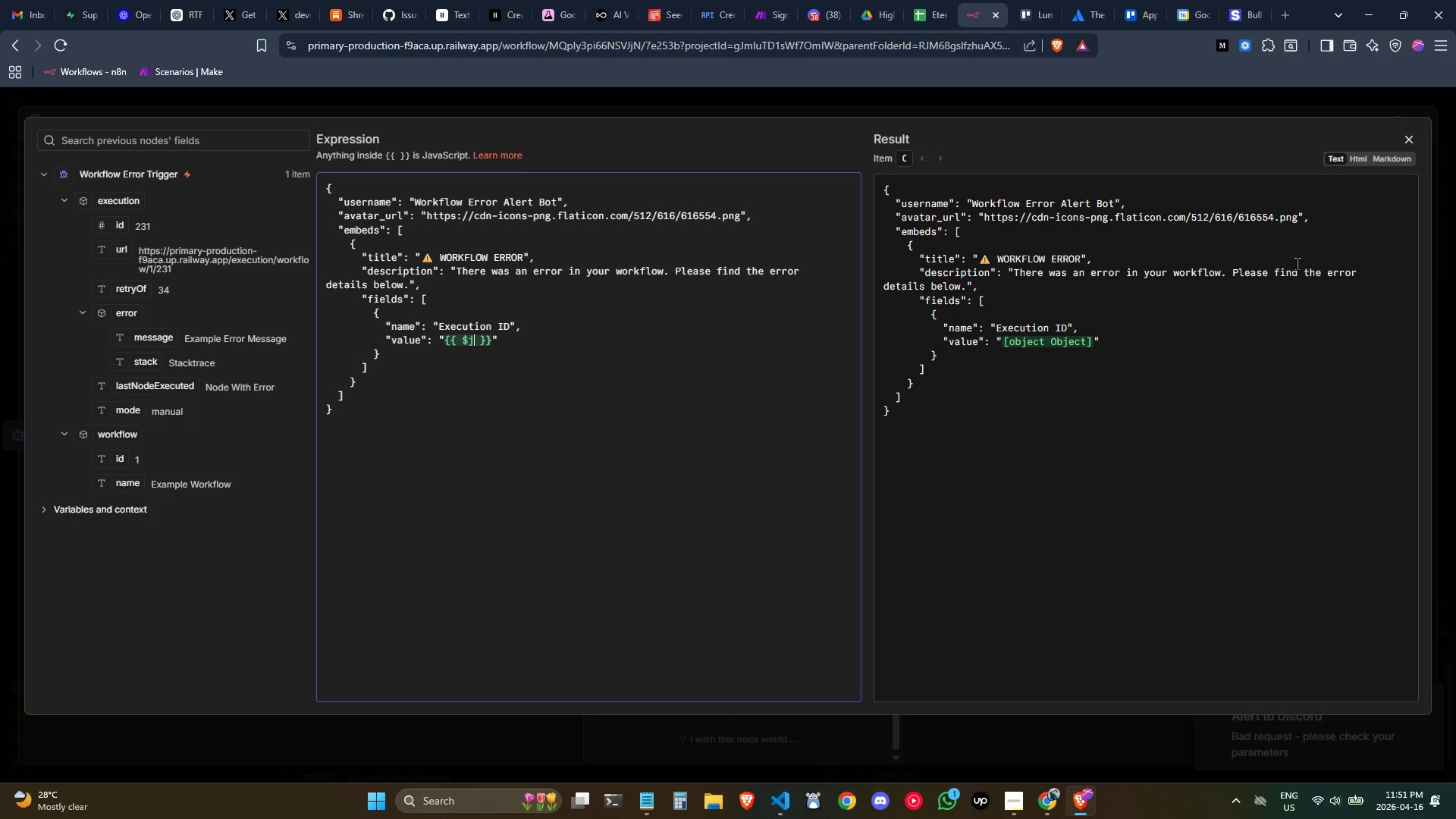 
key(Backspace)
 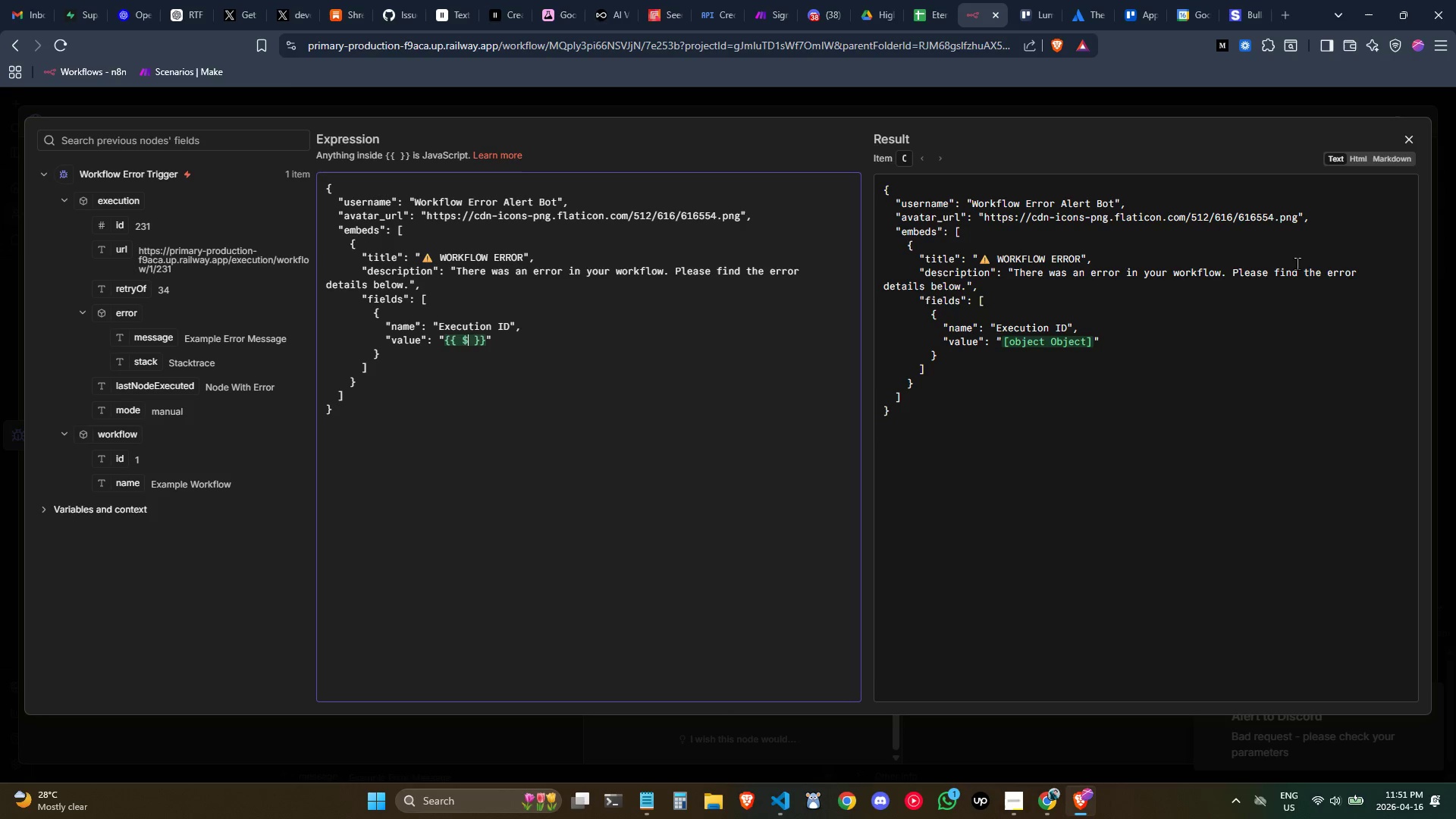 
key(Backspace)
 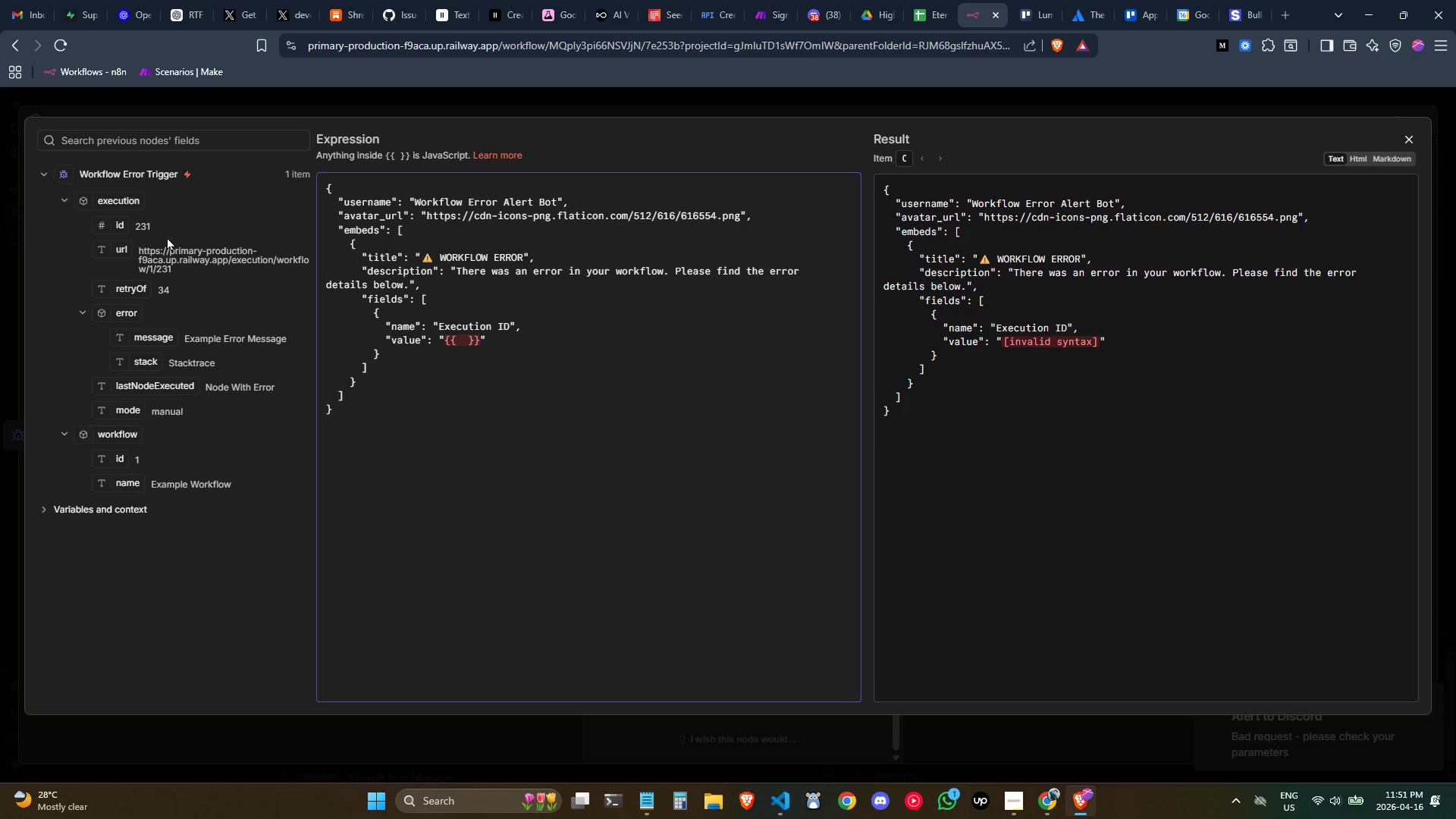 
left_click_drag(start_coordinate=[118, 222], to_coordinate=[463, 347])
 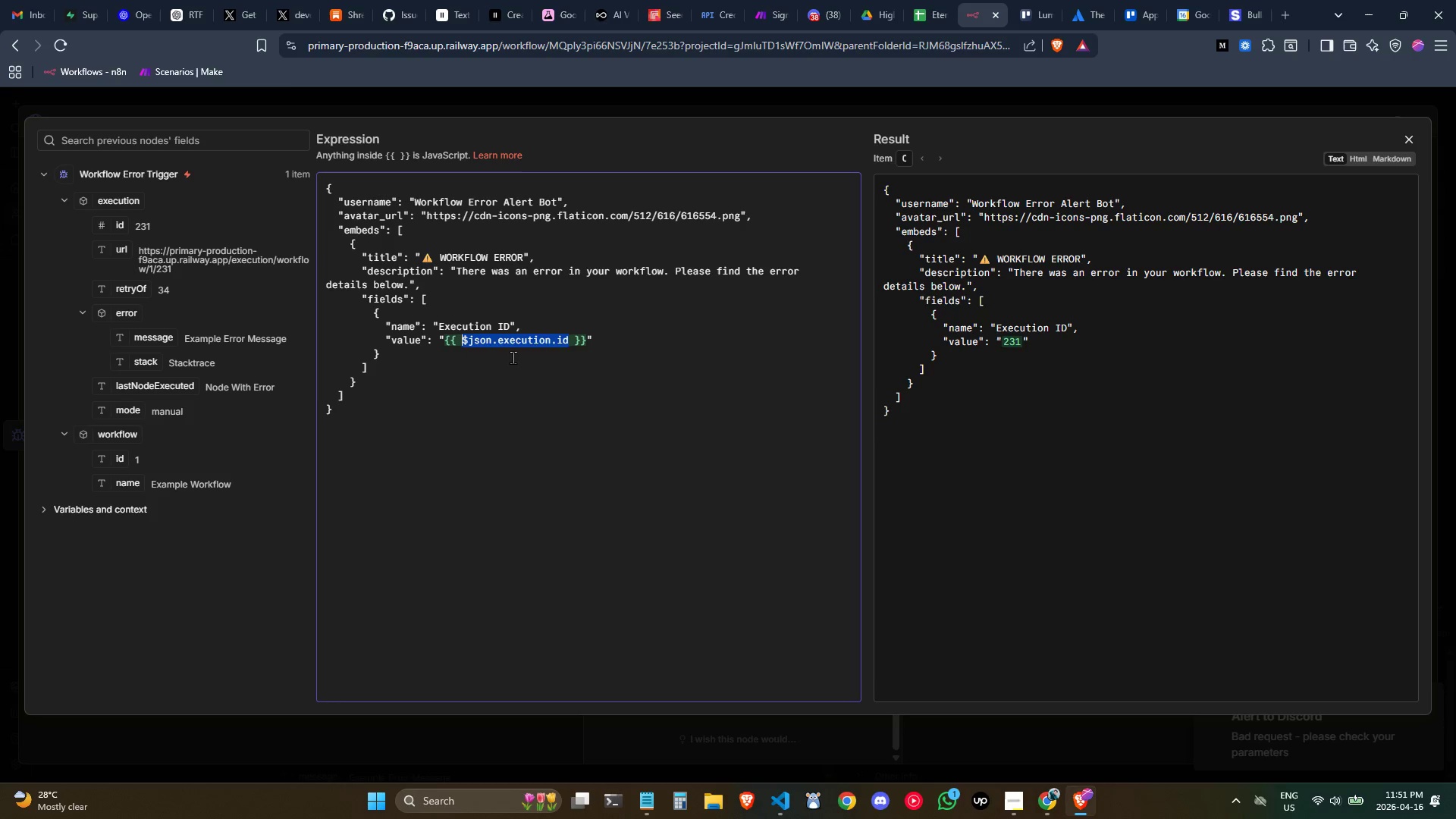 
left_click([513, 357])
 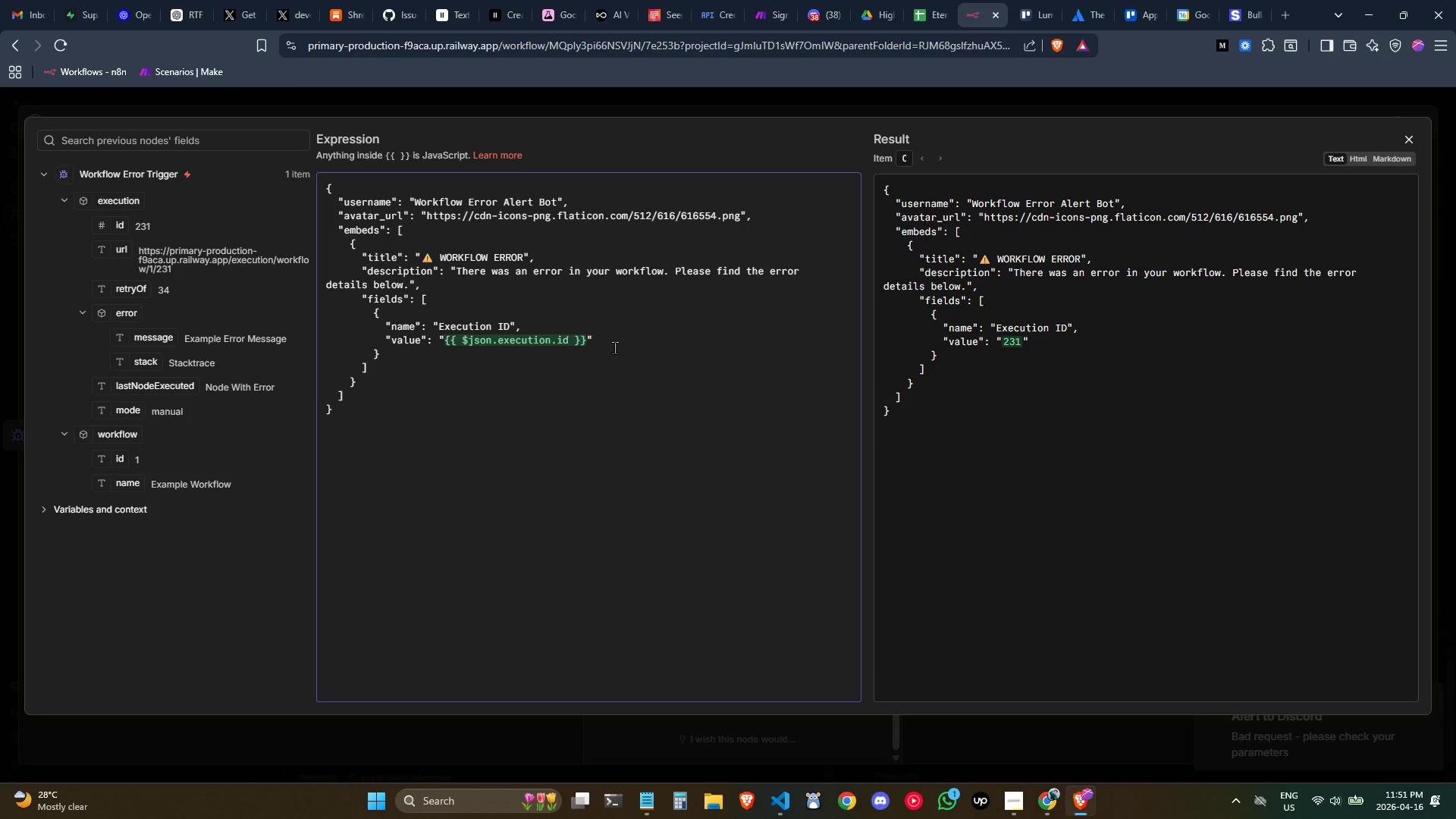 
key(Comma)
 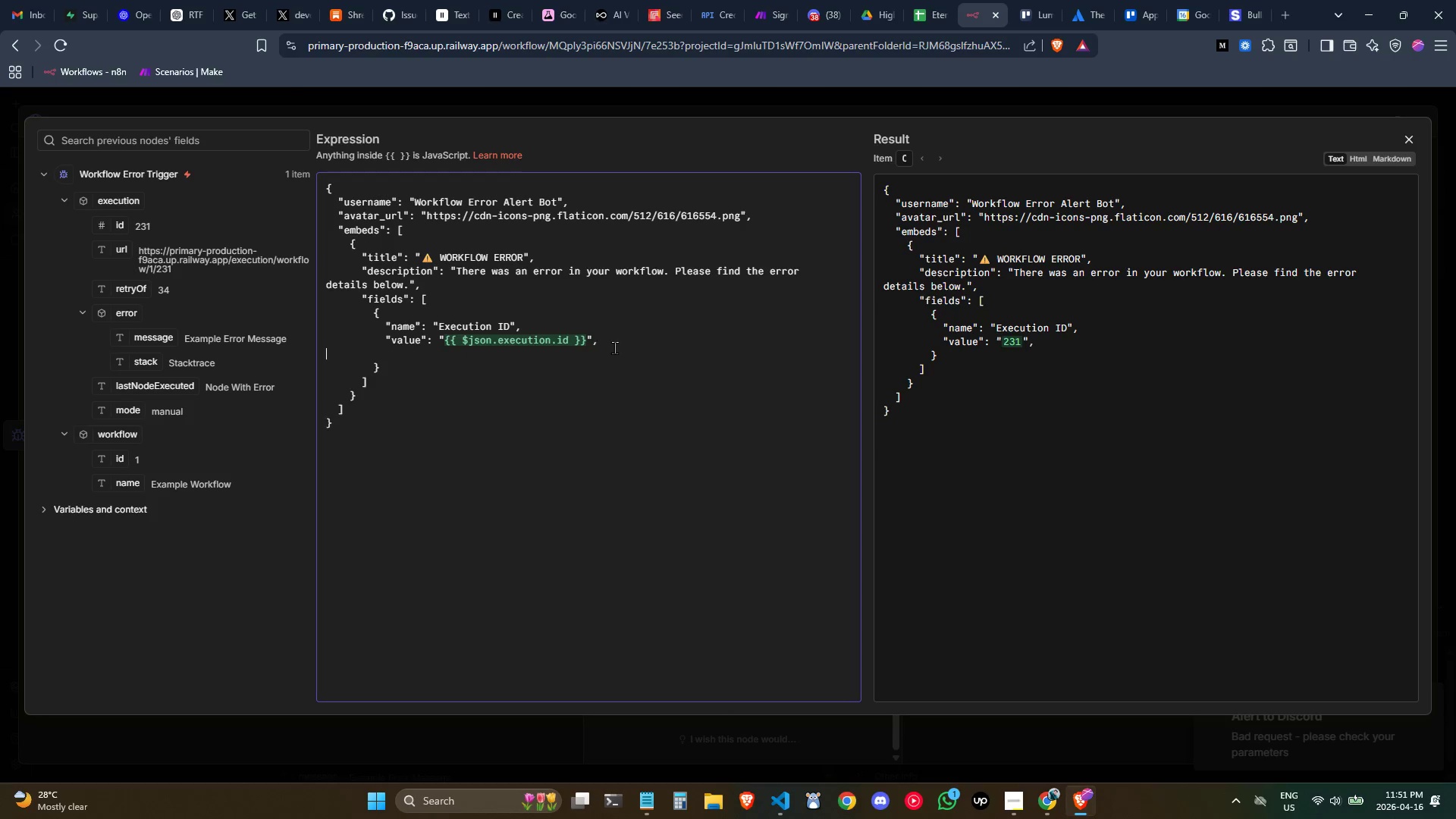 
key(Enter)
 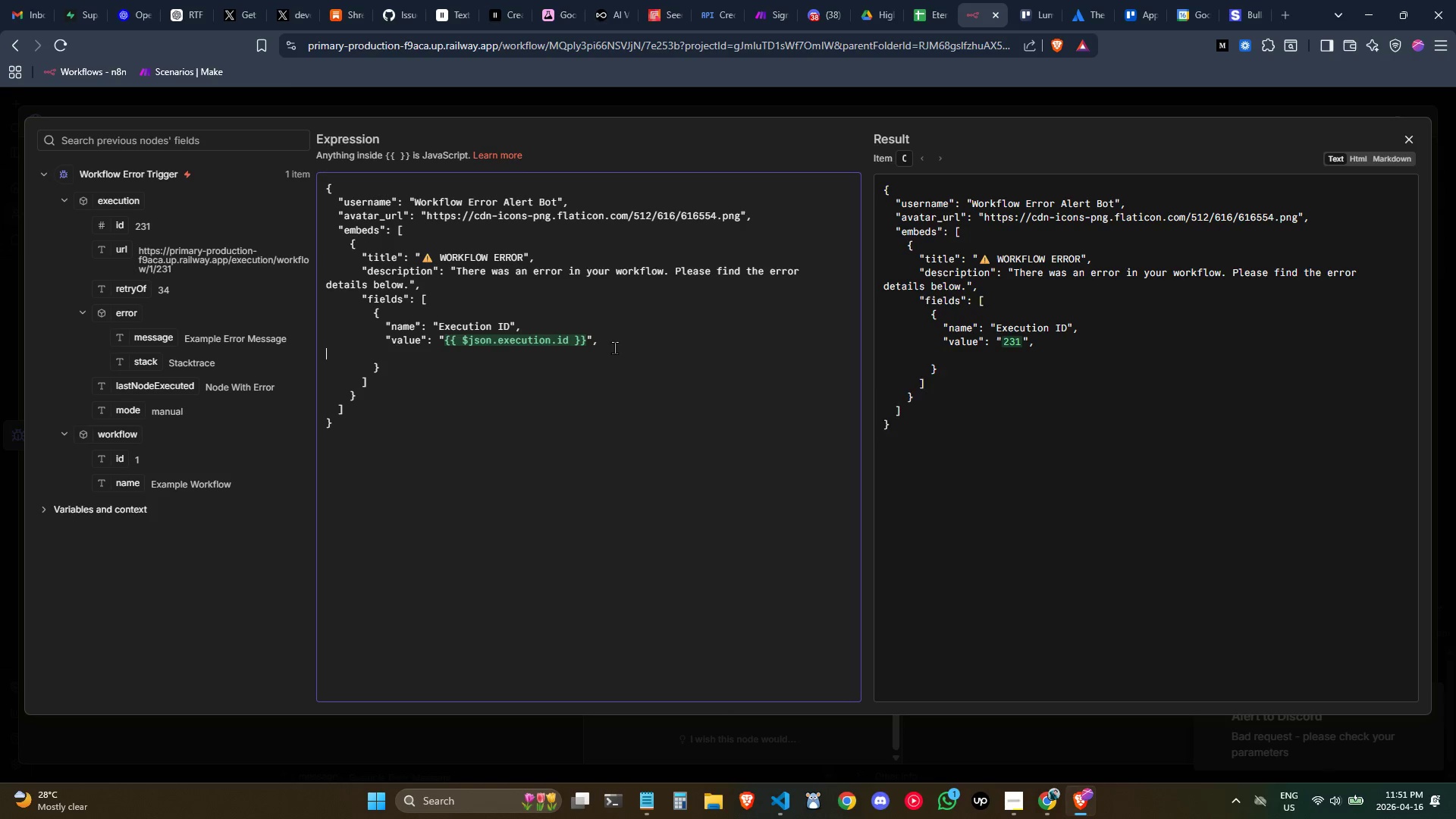 
key(Tab)
 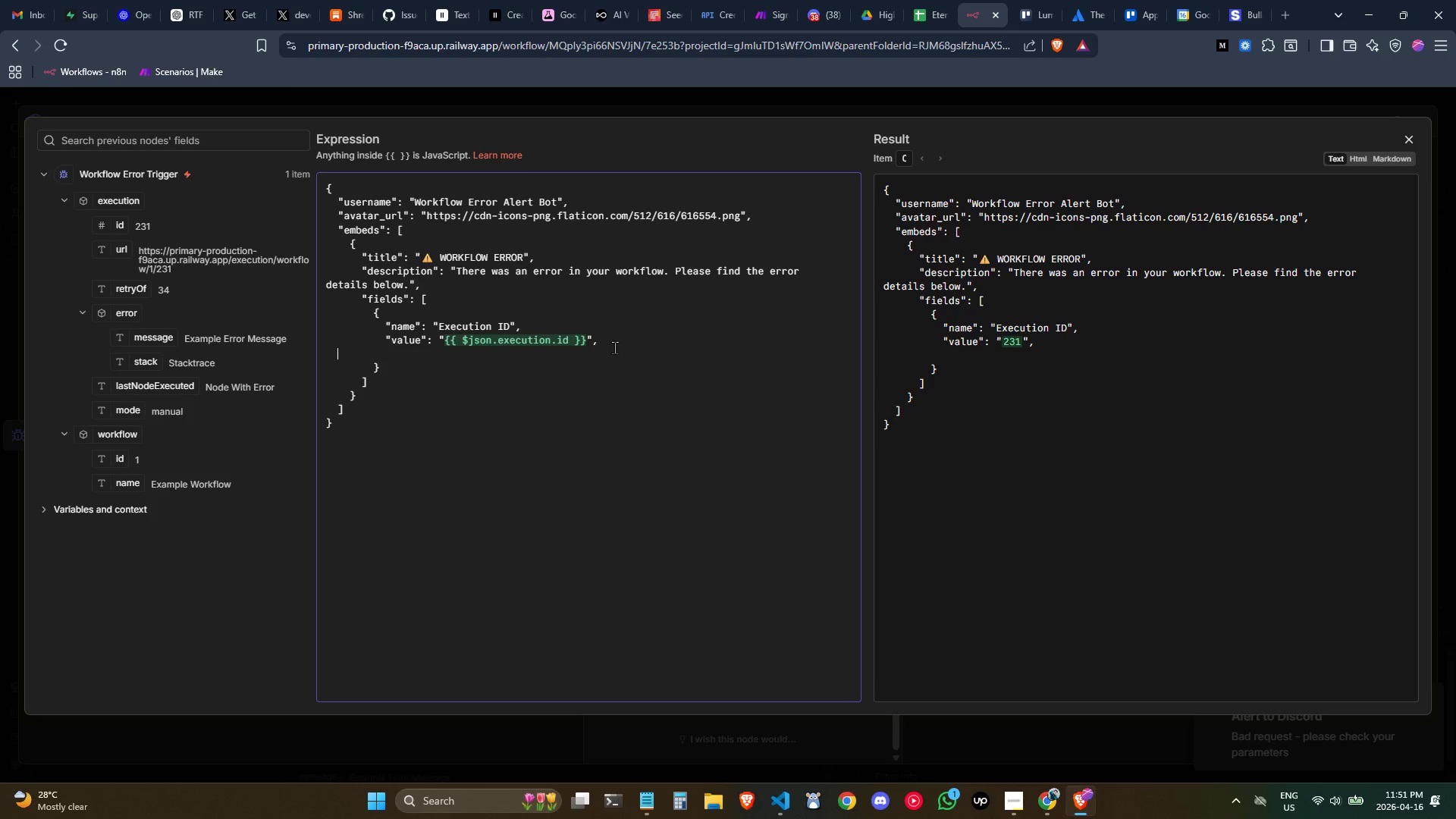 
key(Tab)
 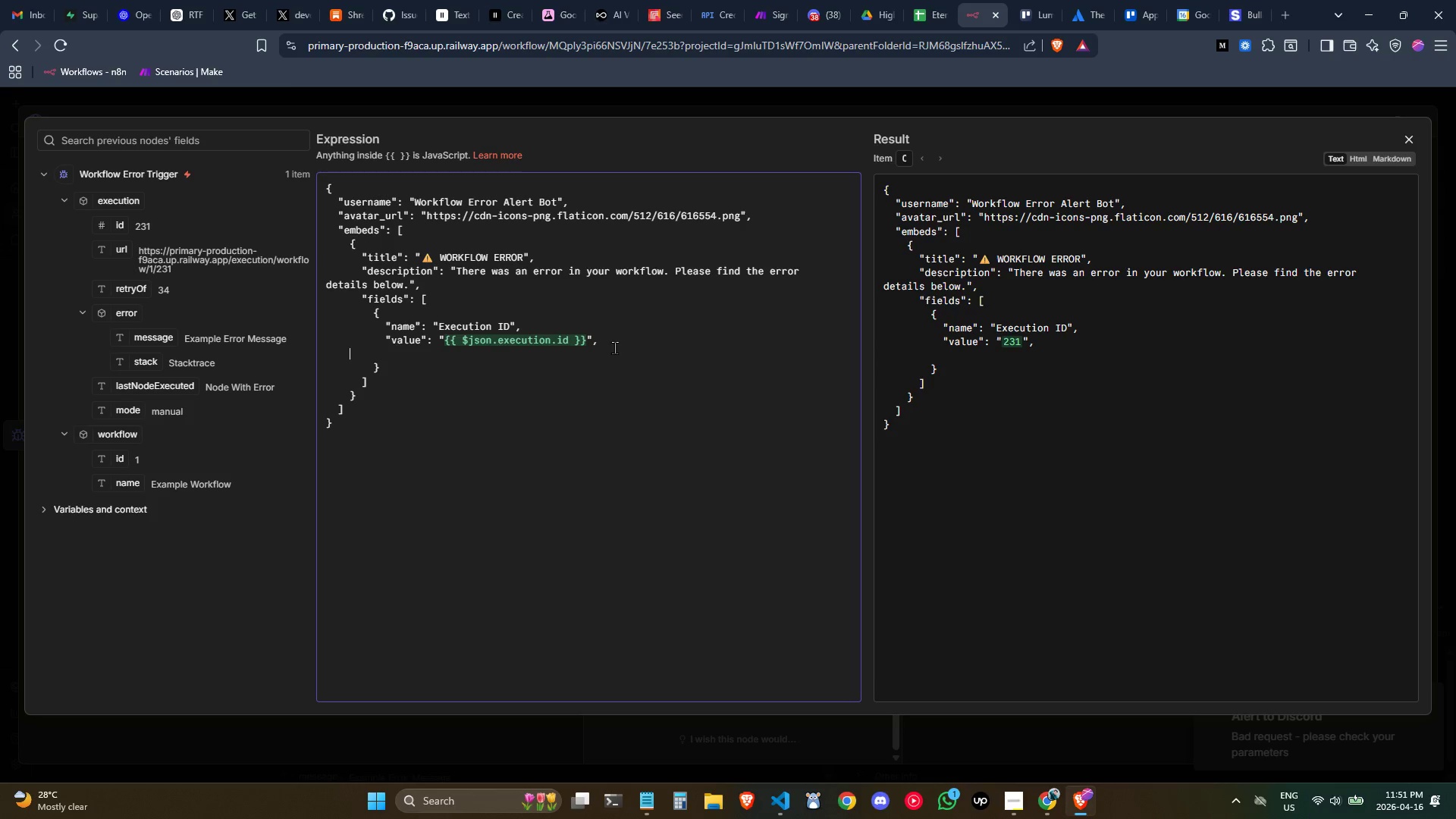 
key(Tab)
 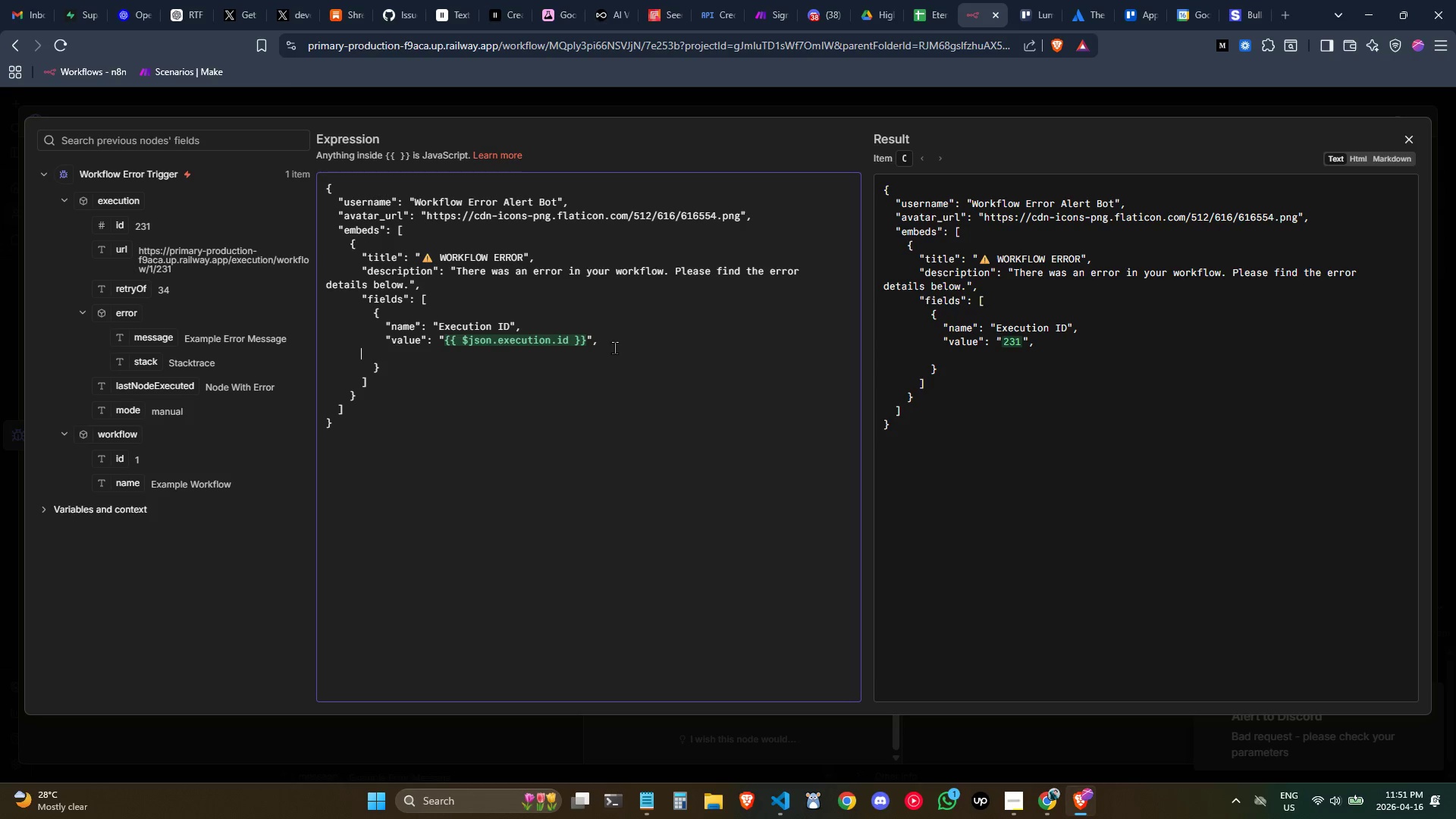 
key(Tab)
 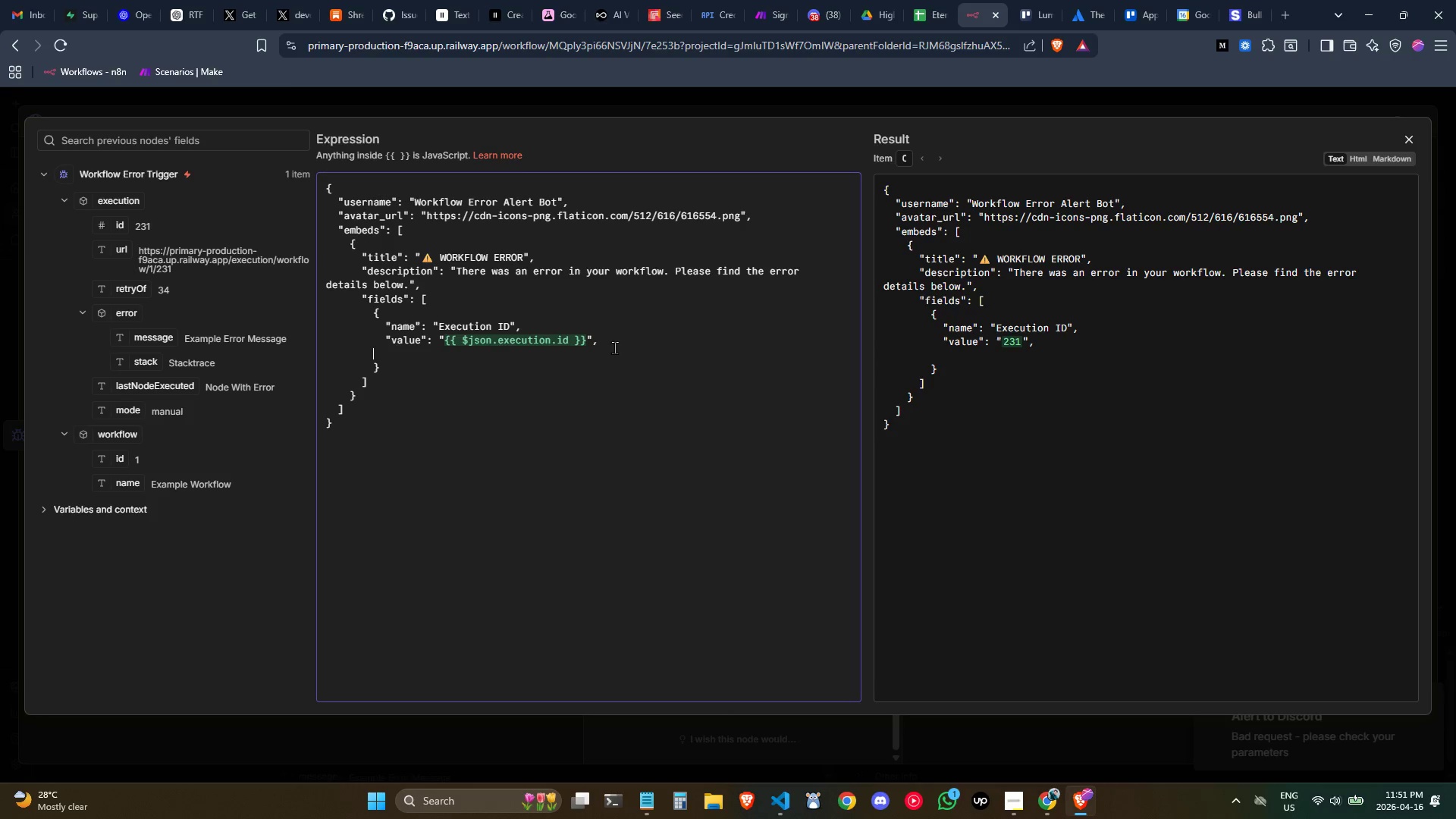 
key(Tab)
 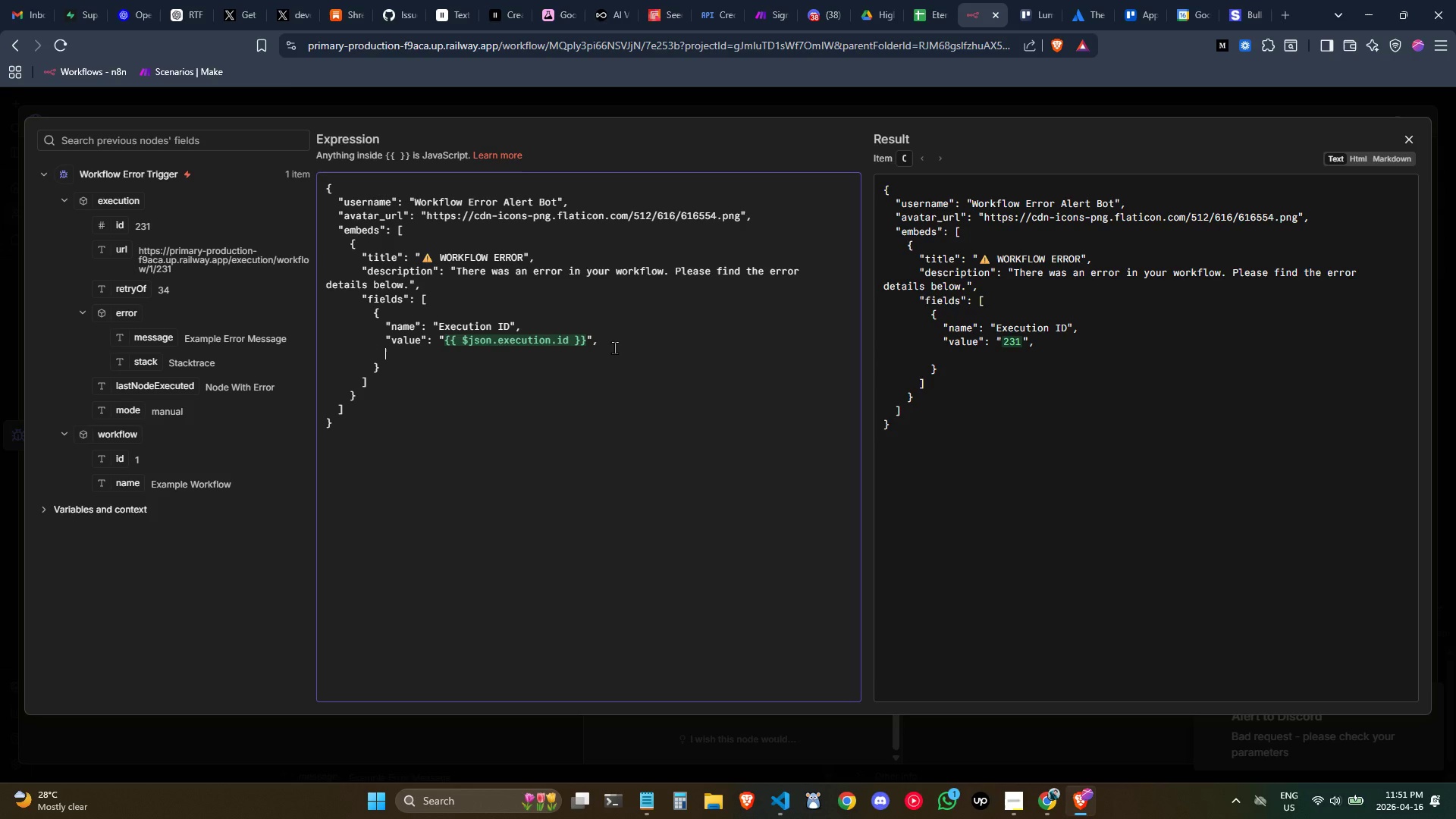 
hold_key(key=ShiftLeft, duration=1.44)
 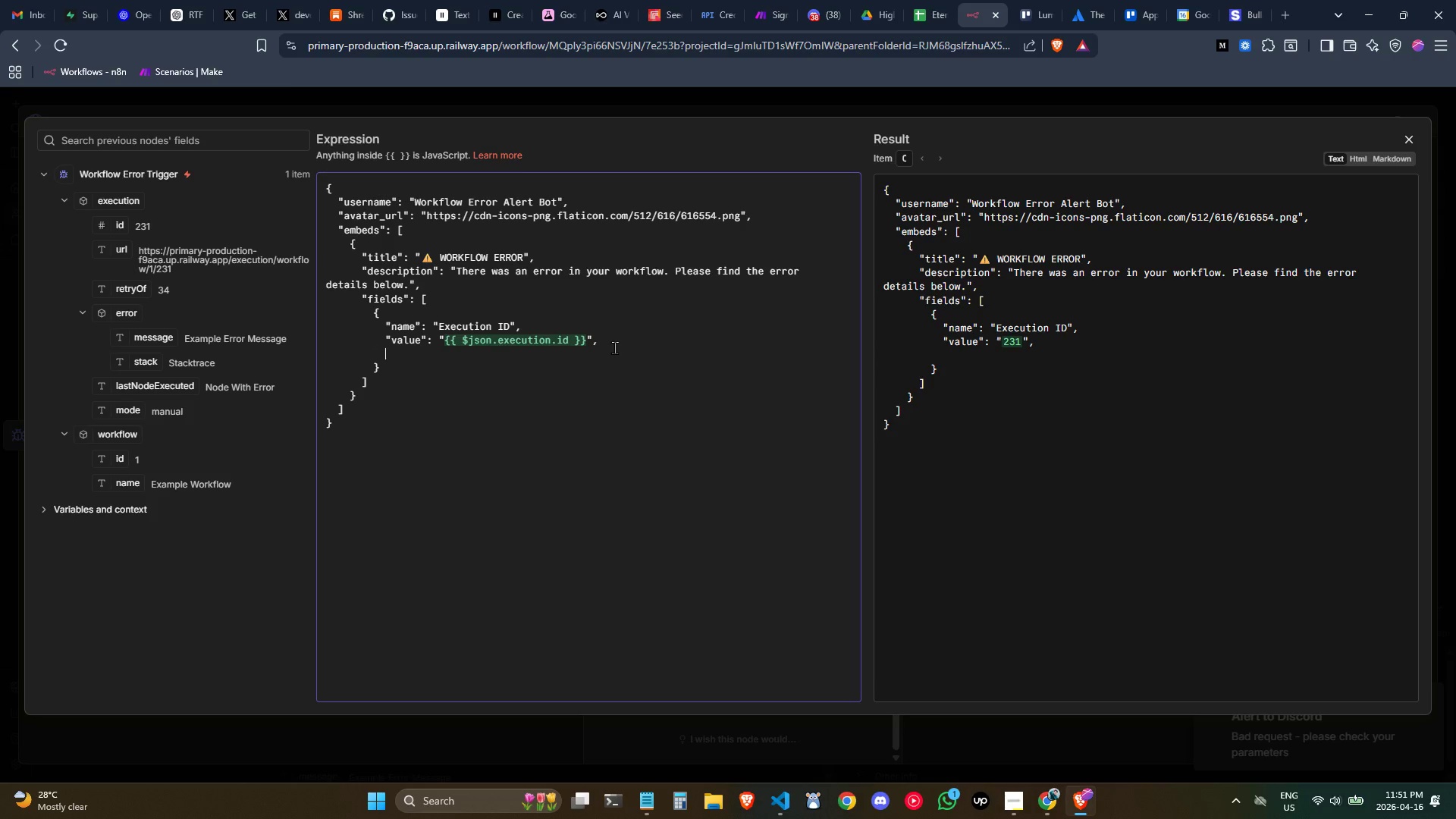 
type("inline": "")
 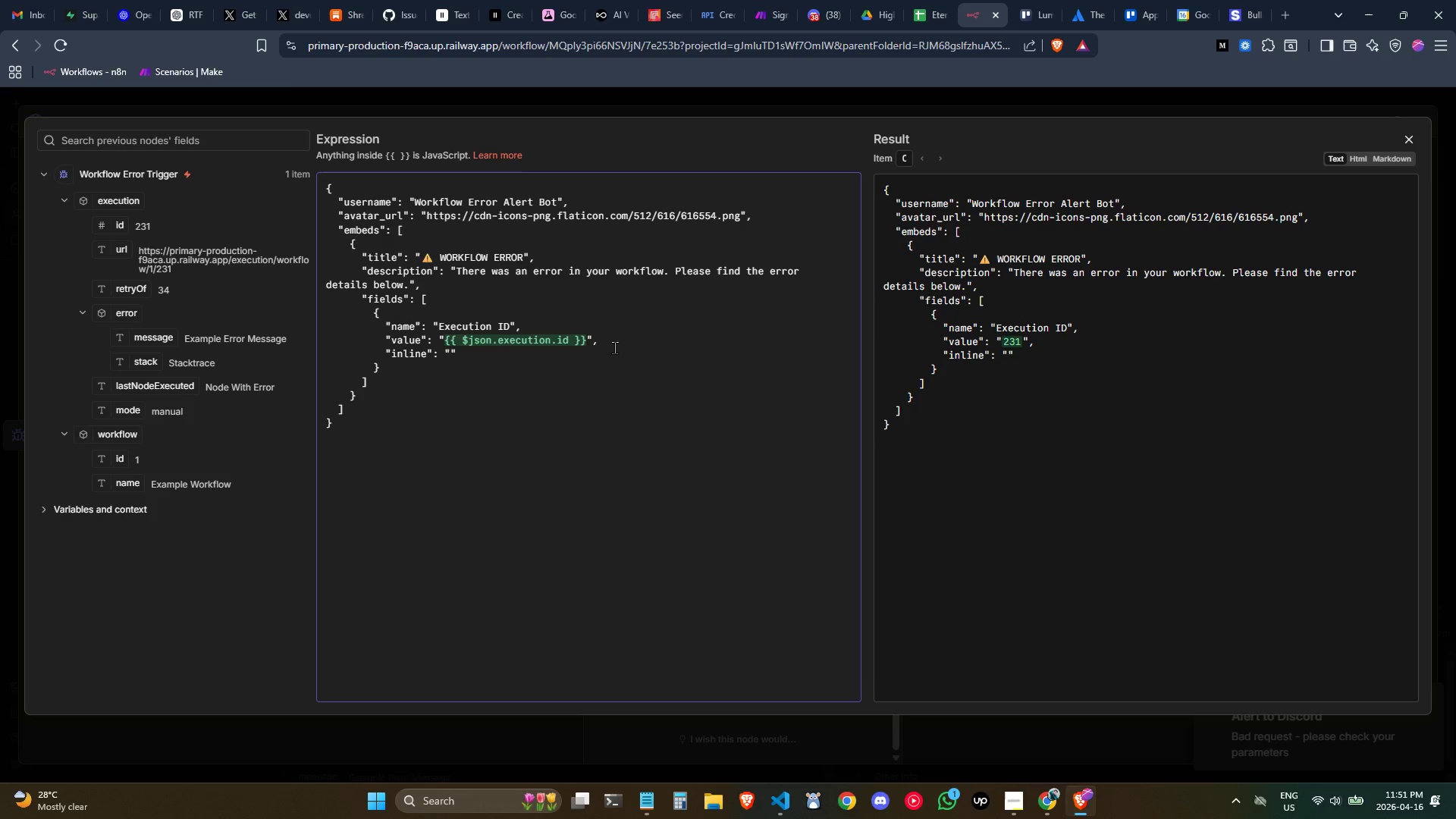 
key(ArrowLeft)
 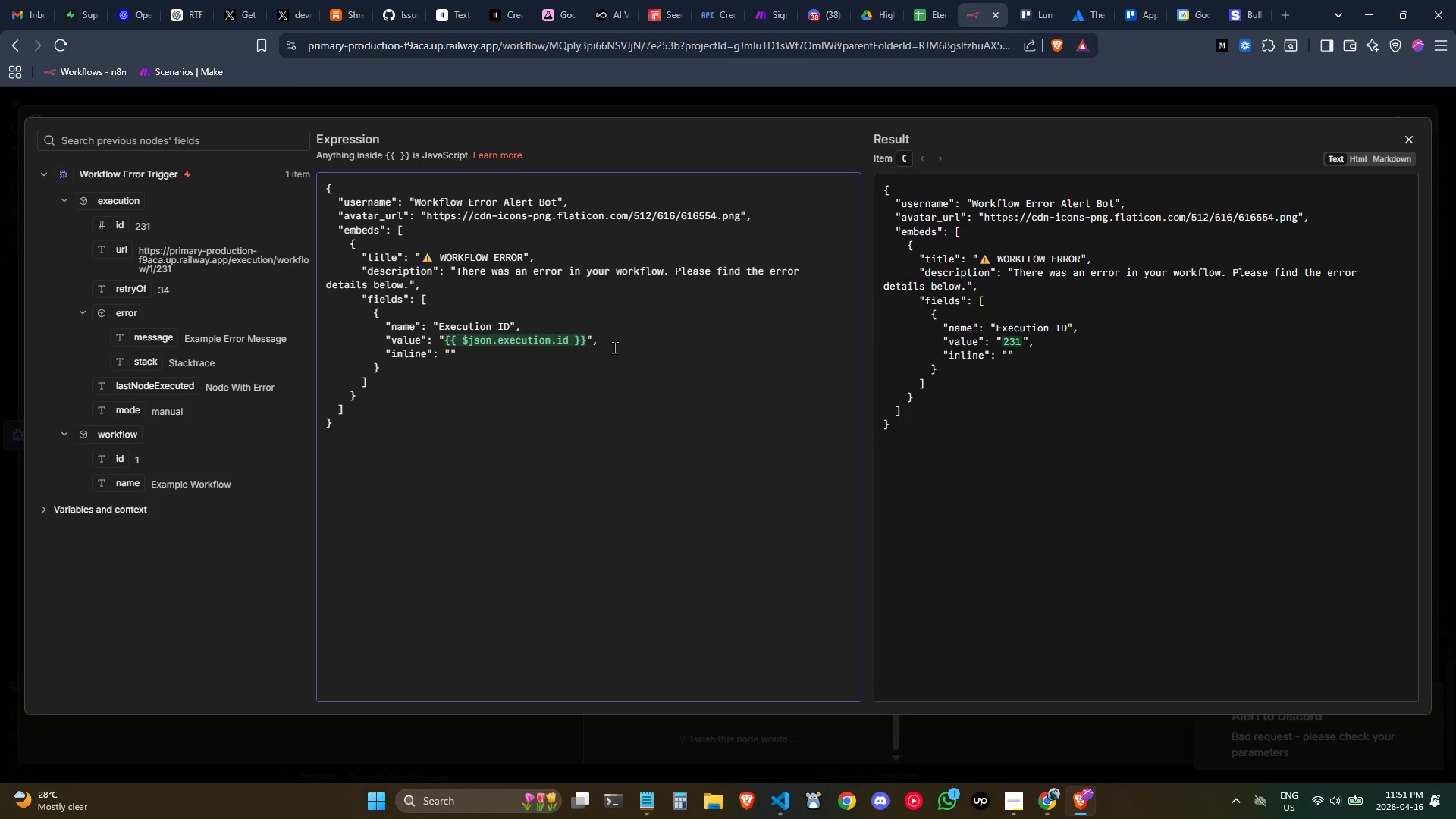 
type(false)
 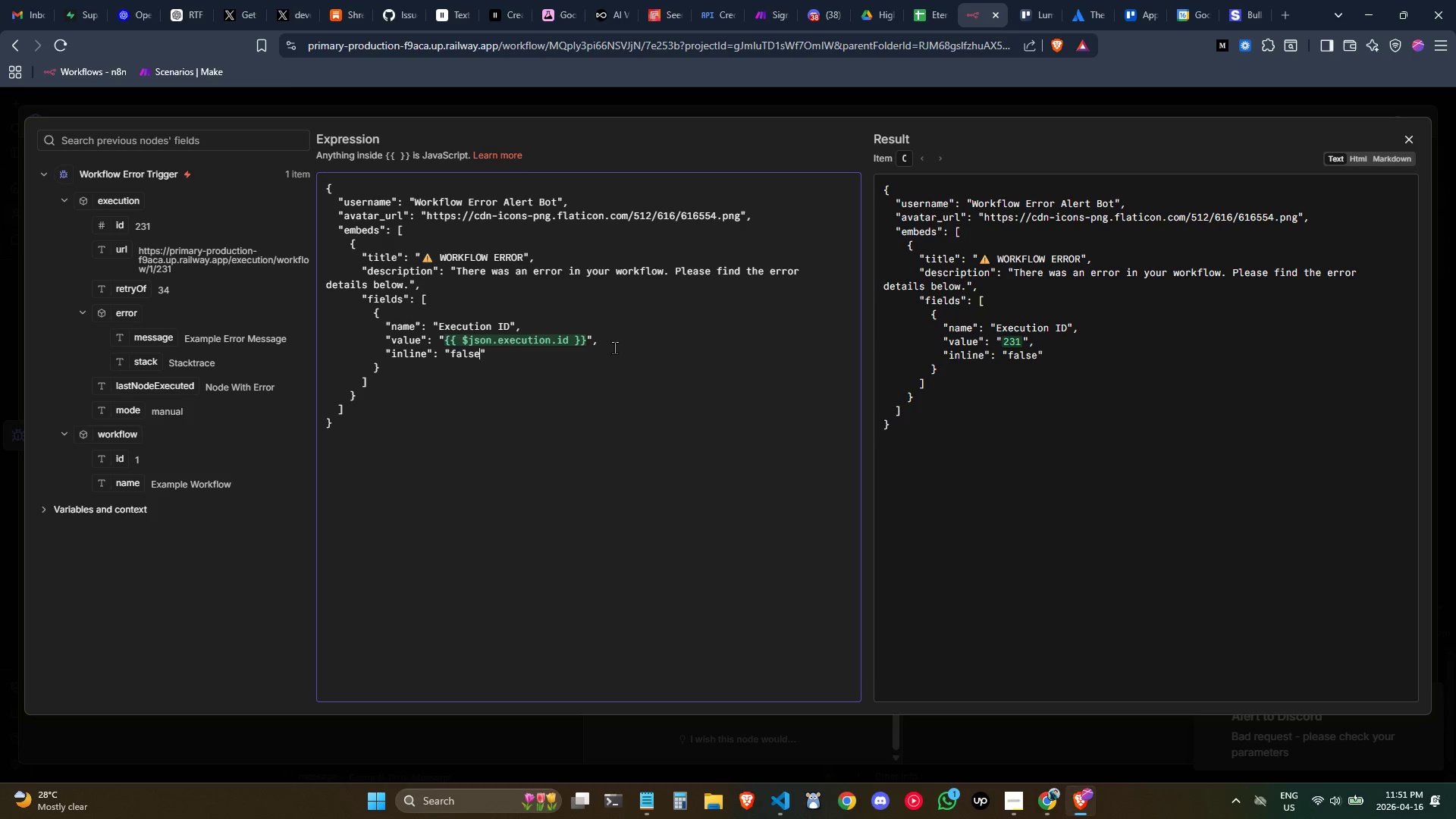 
key(ArrowRight)
 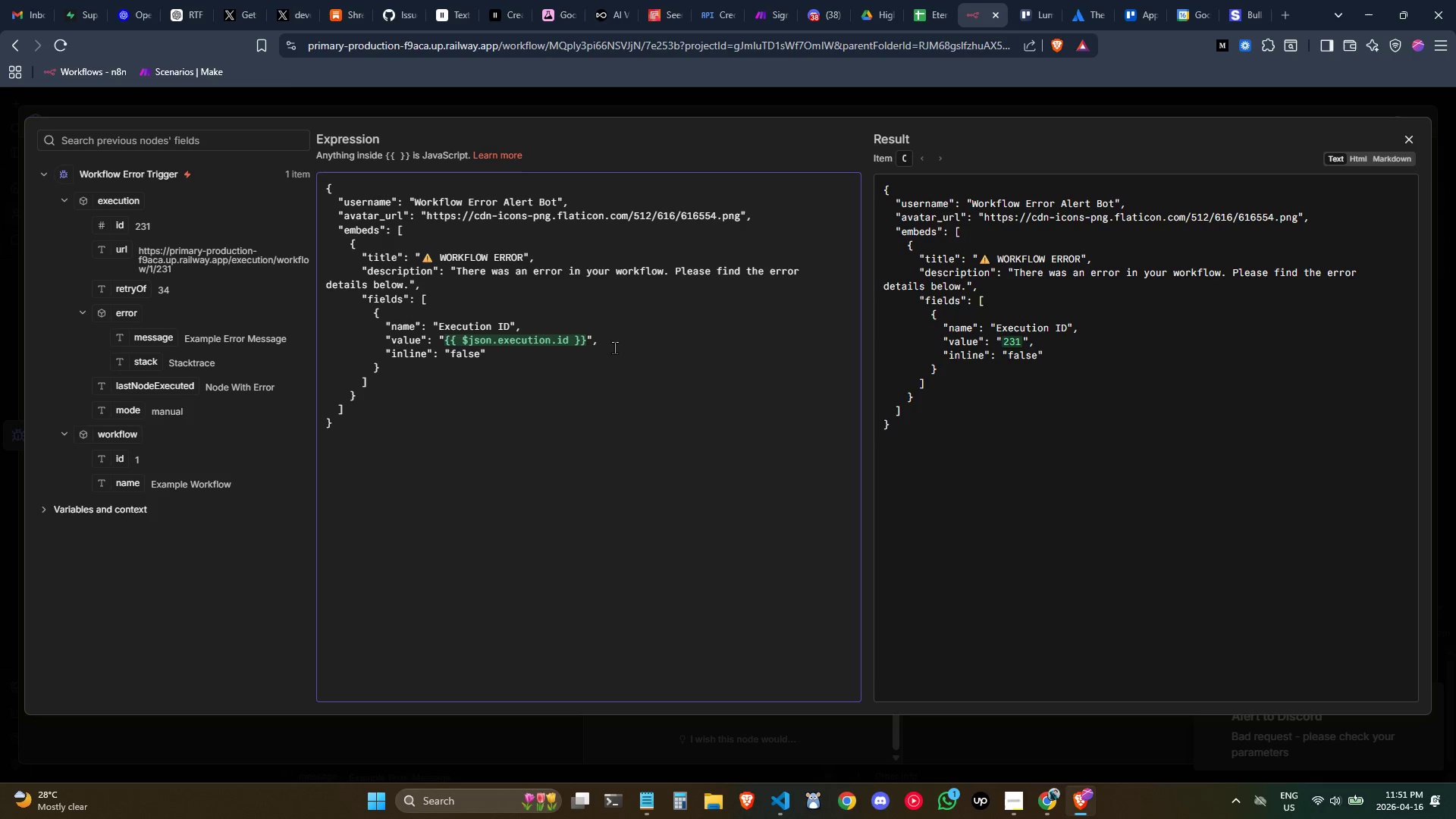 
key(ArrowDown)
 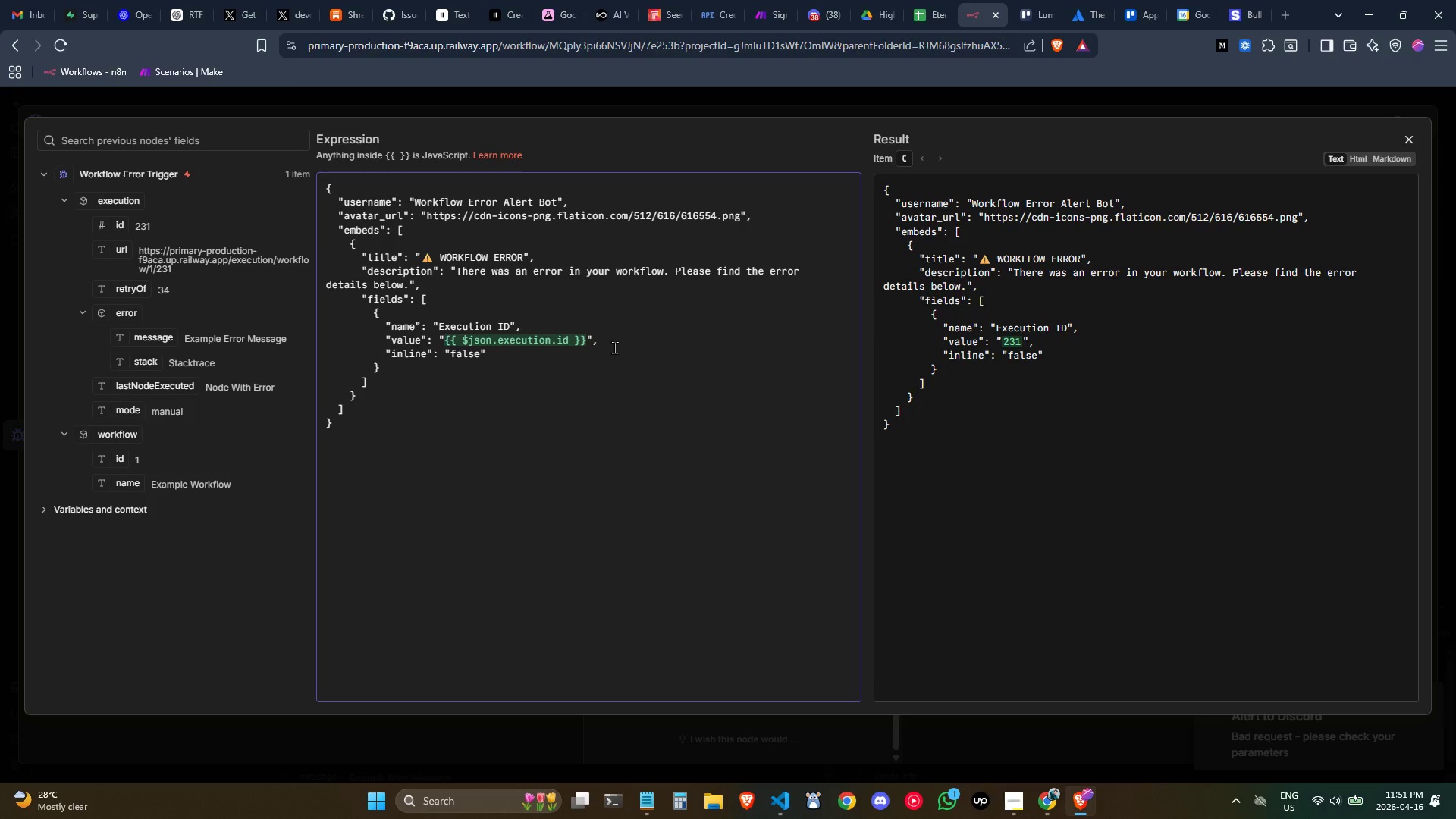 
key(Comma)
 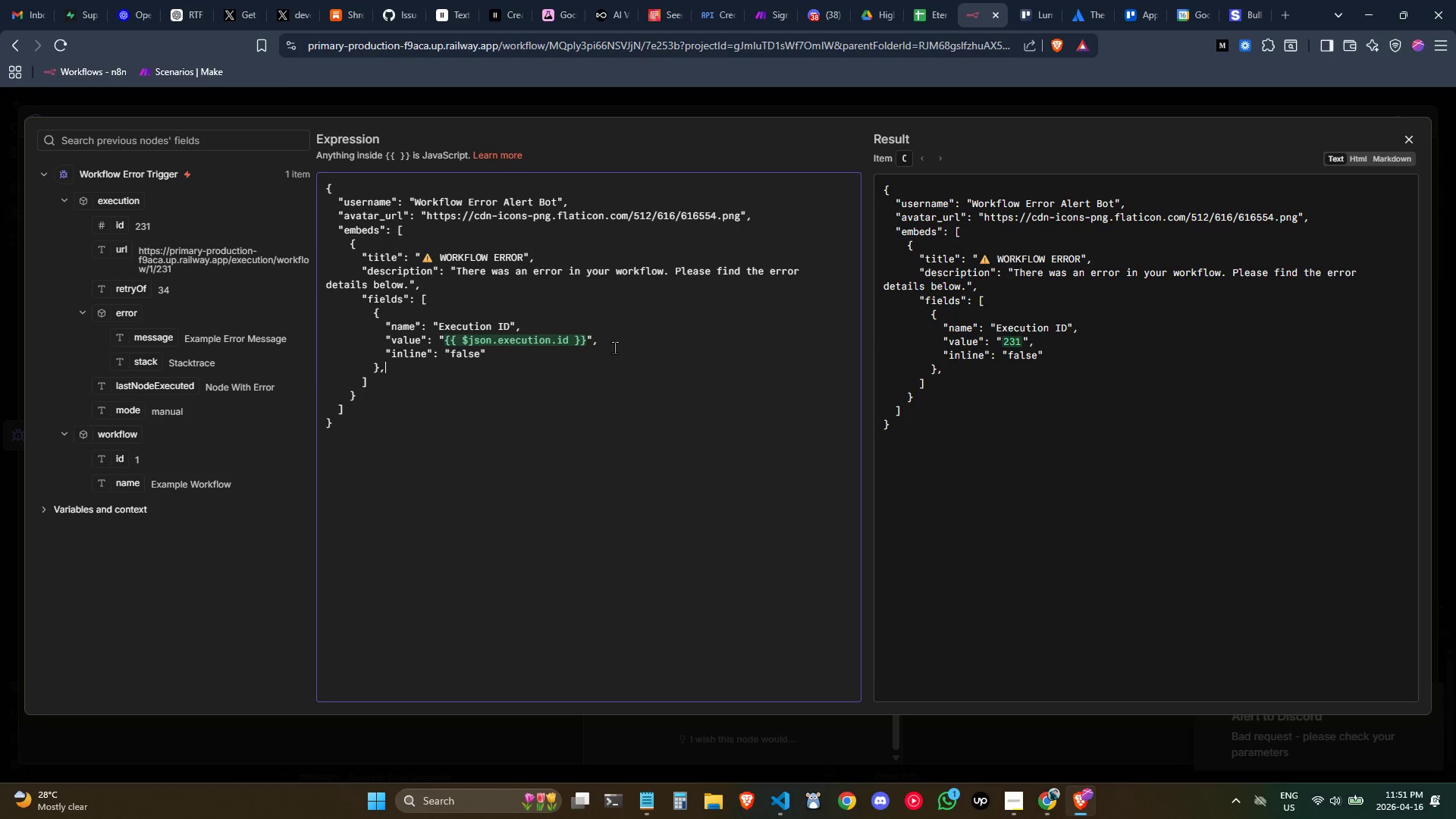 
key(Enter)
 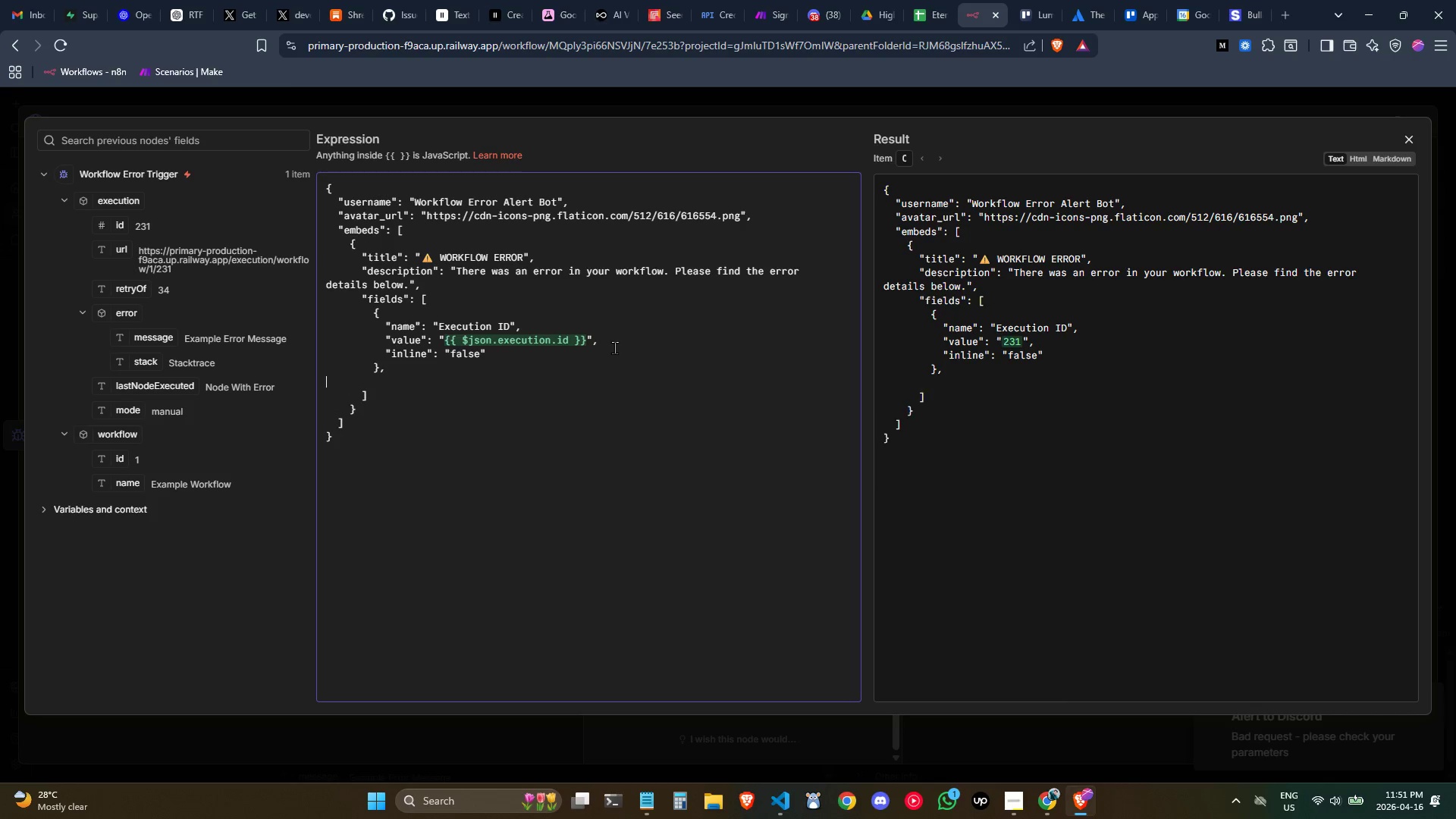 
key(Tab)
 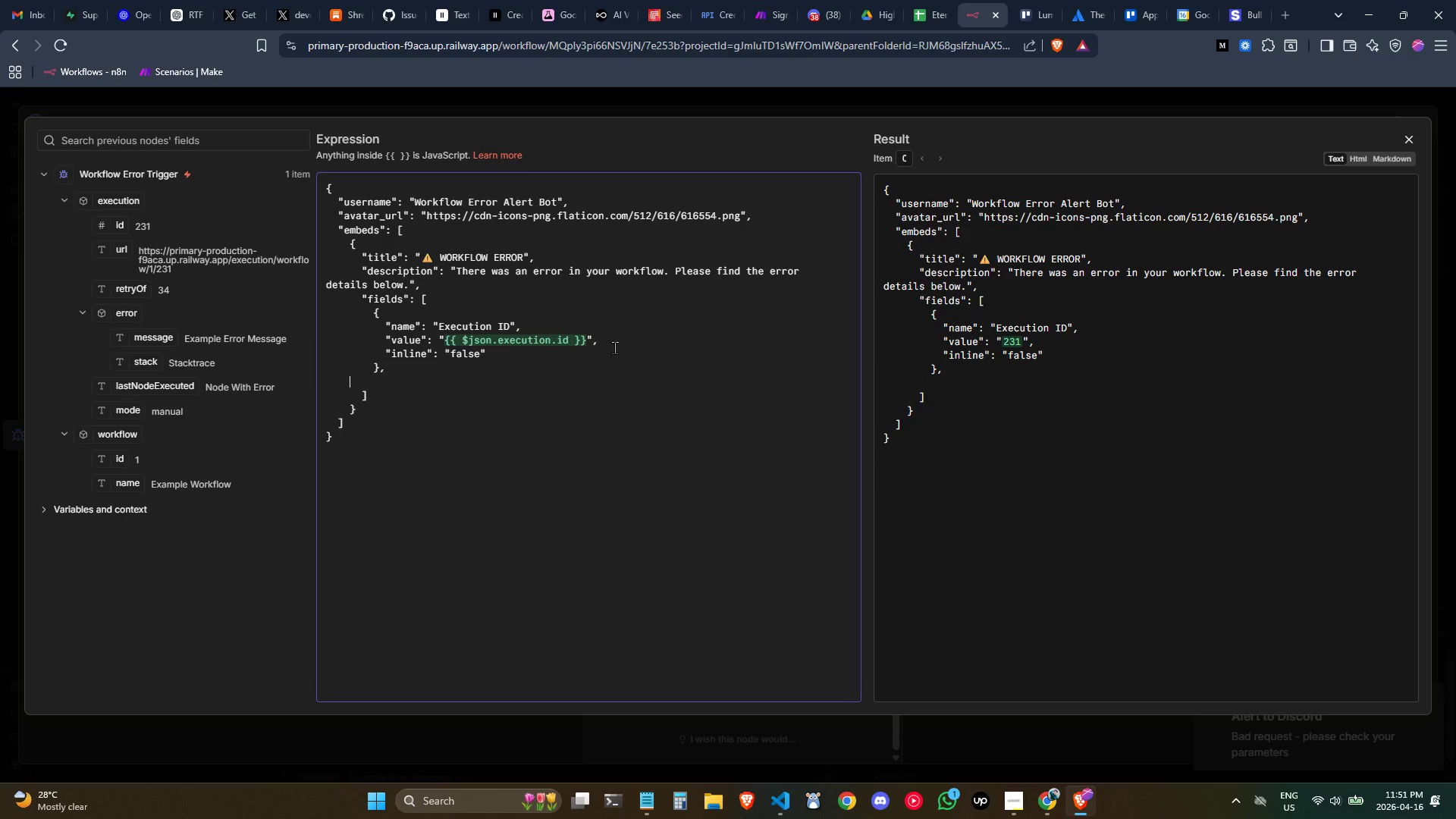 
key(Tab)
 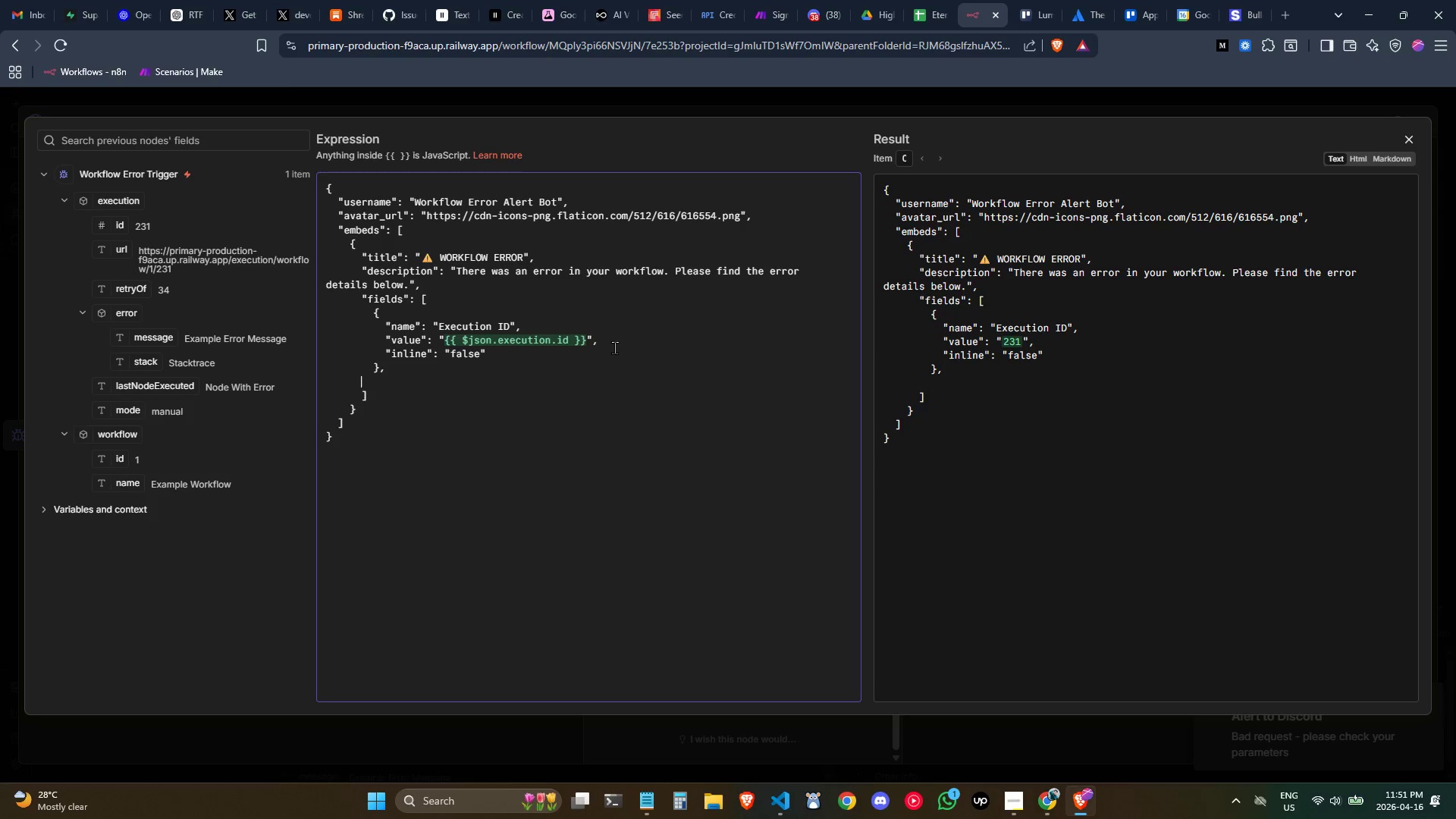 
key(Tab)
 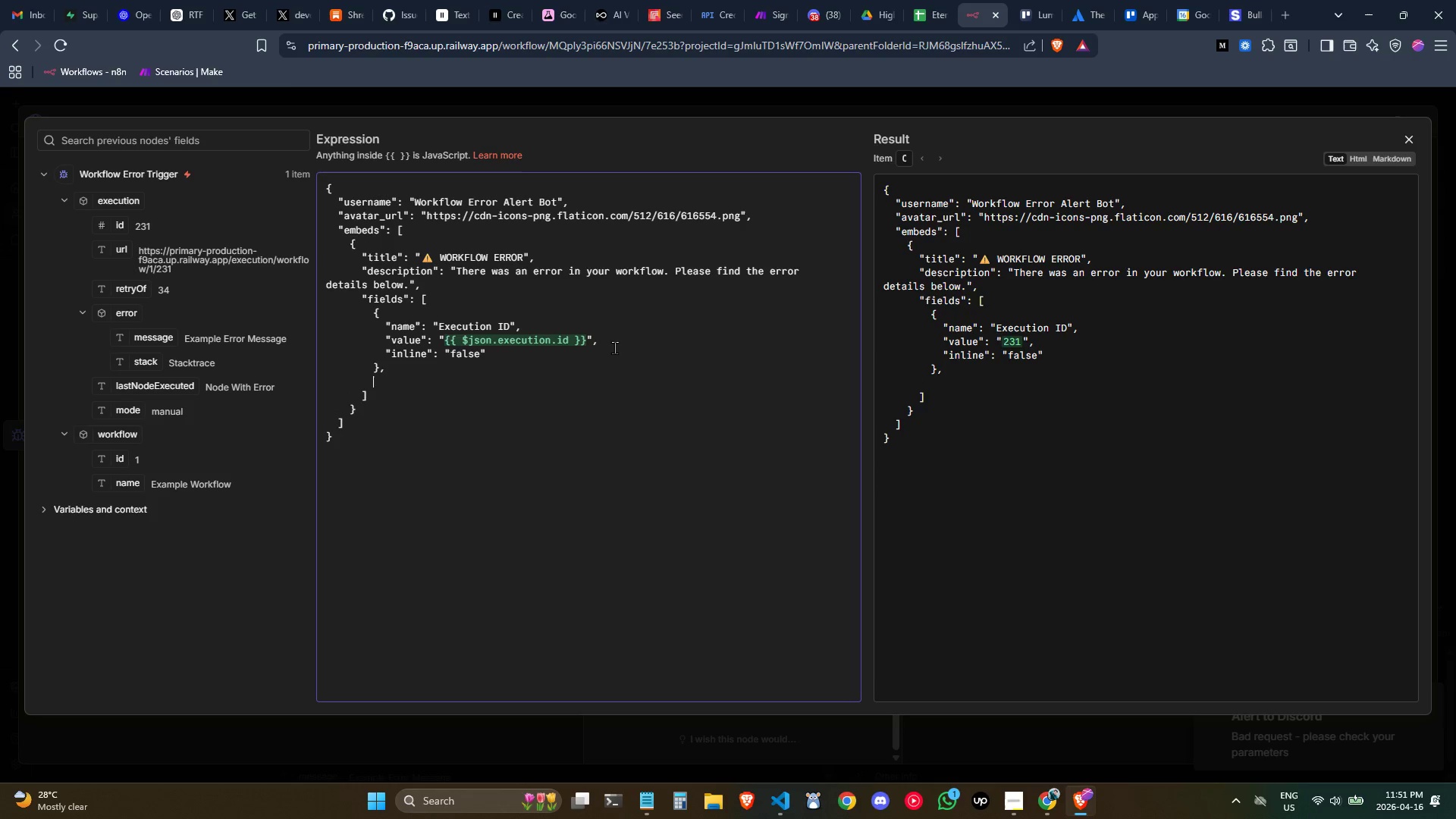 
key(Tab)
 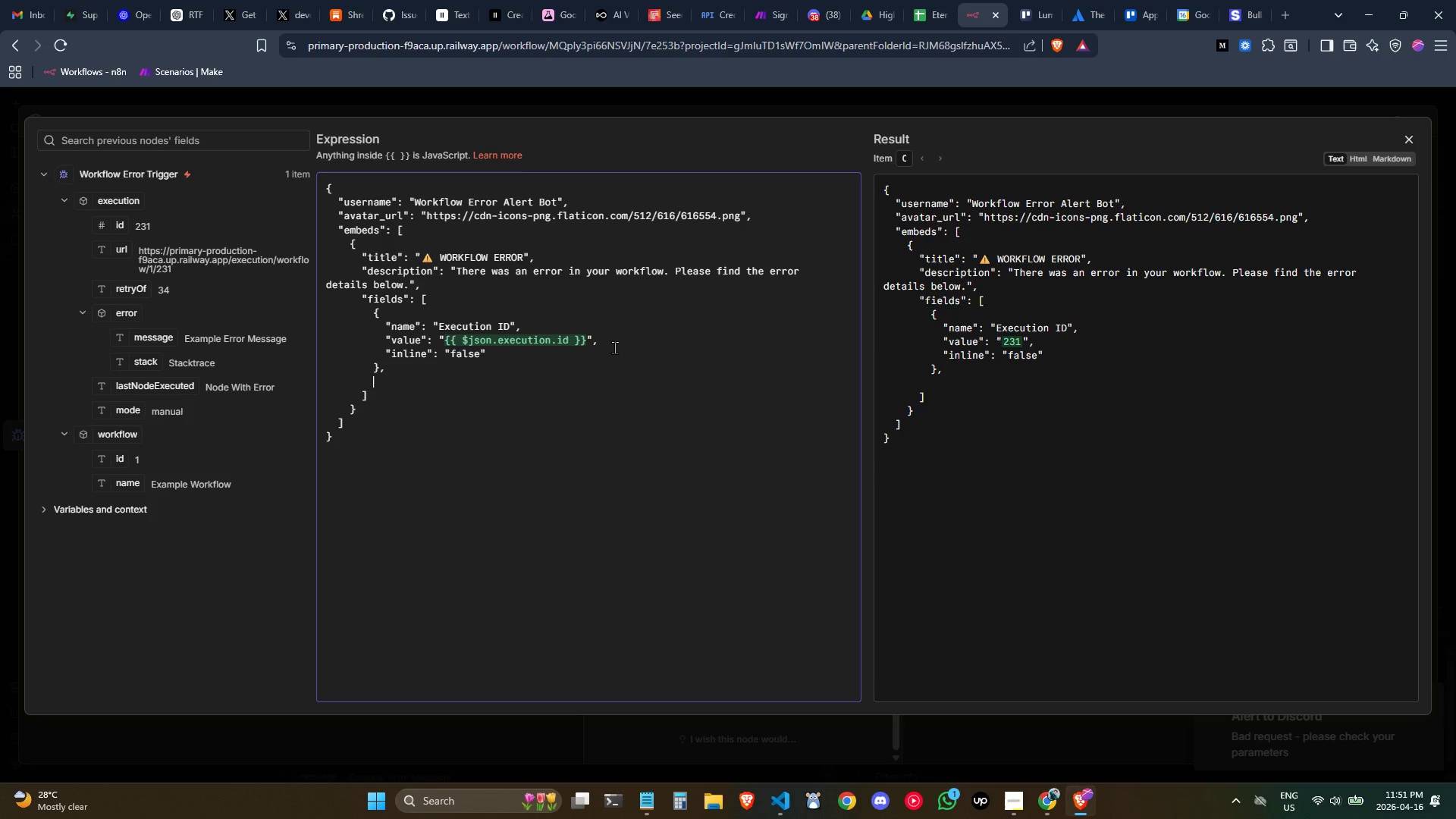 
key(Shift+BracketLeft)
 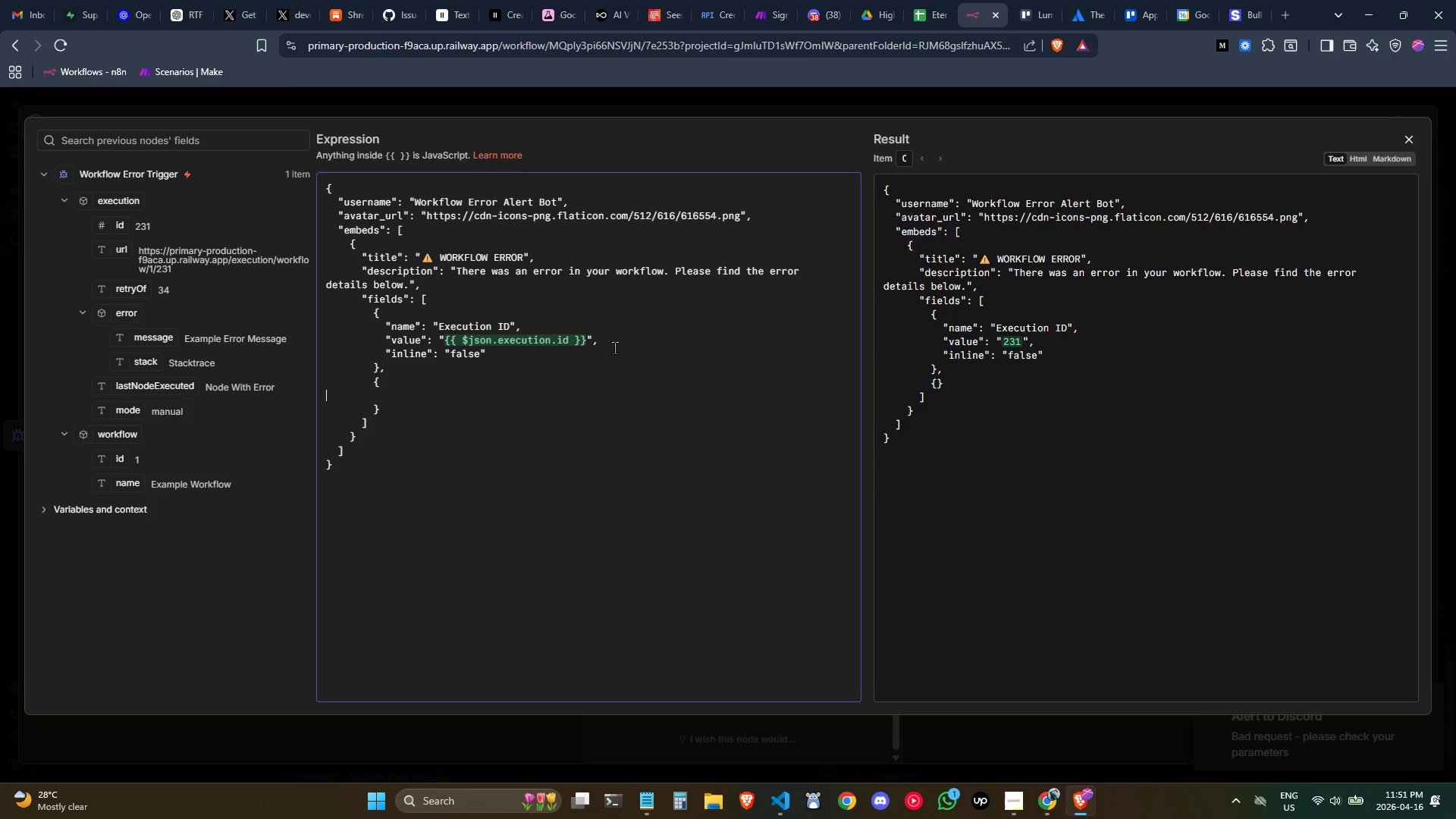 
key(Enter)
 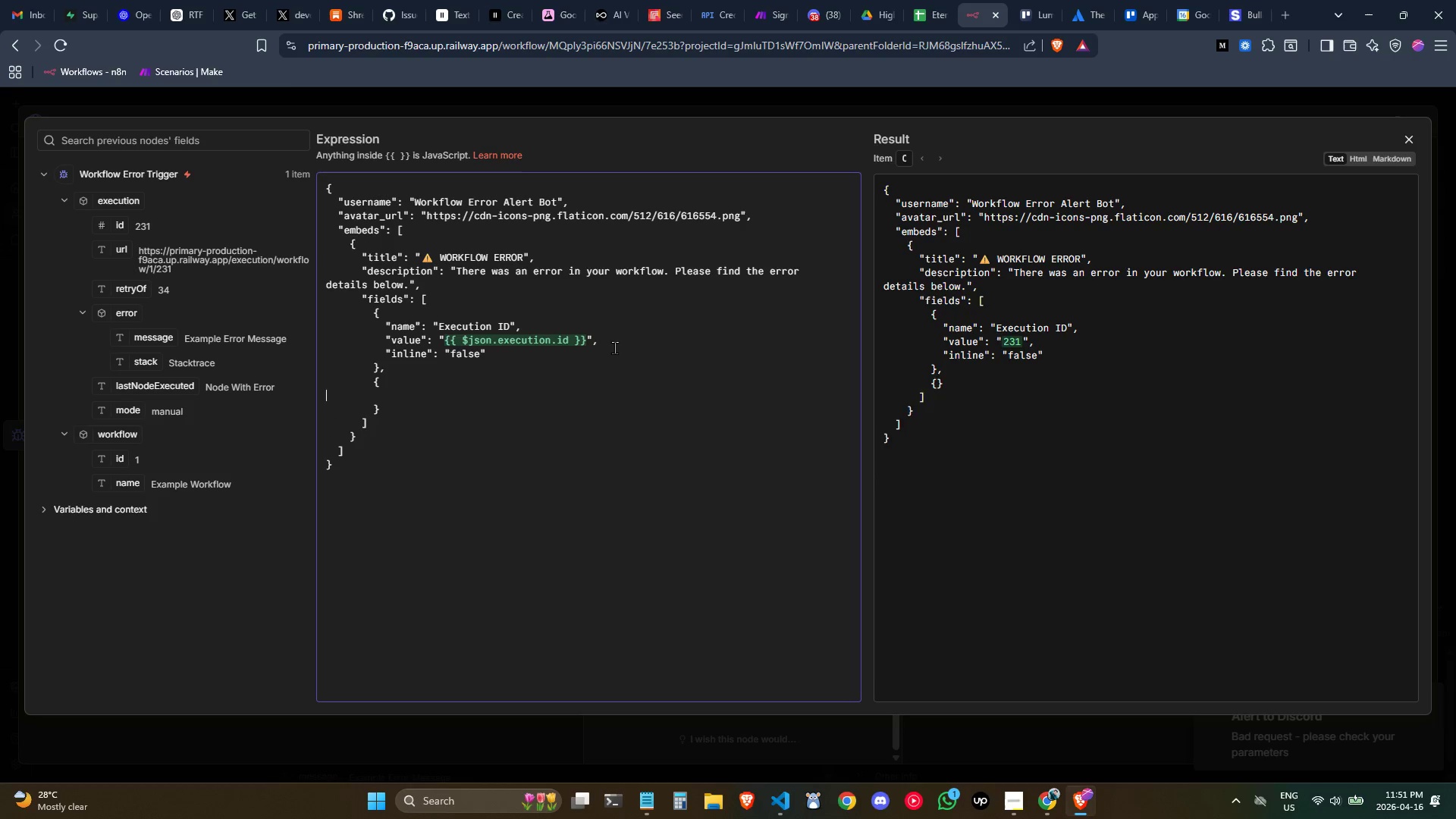 
key(Tab)
 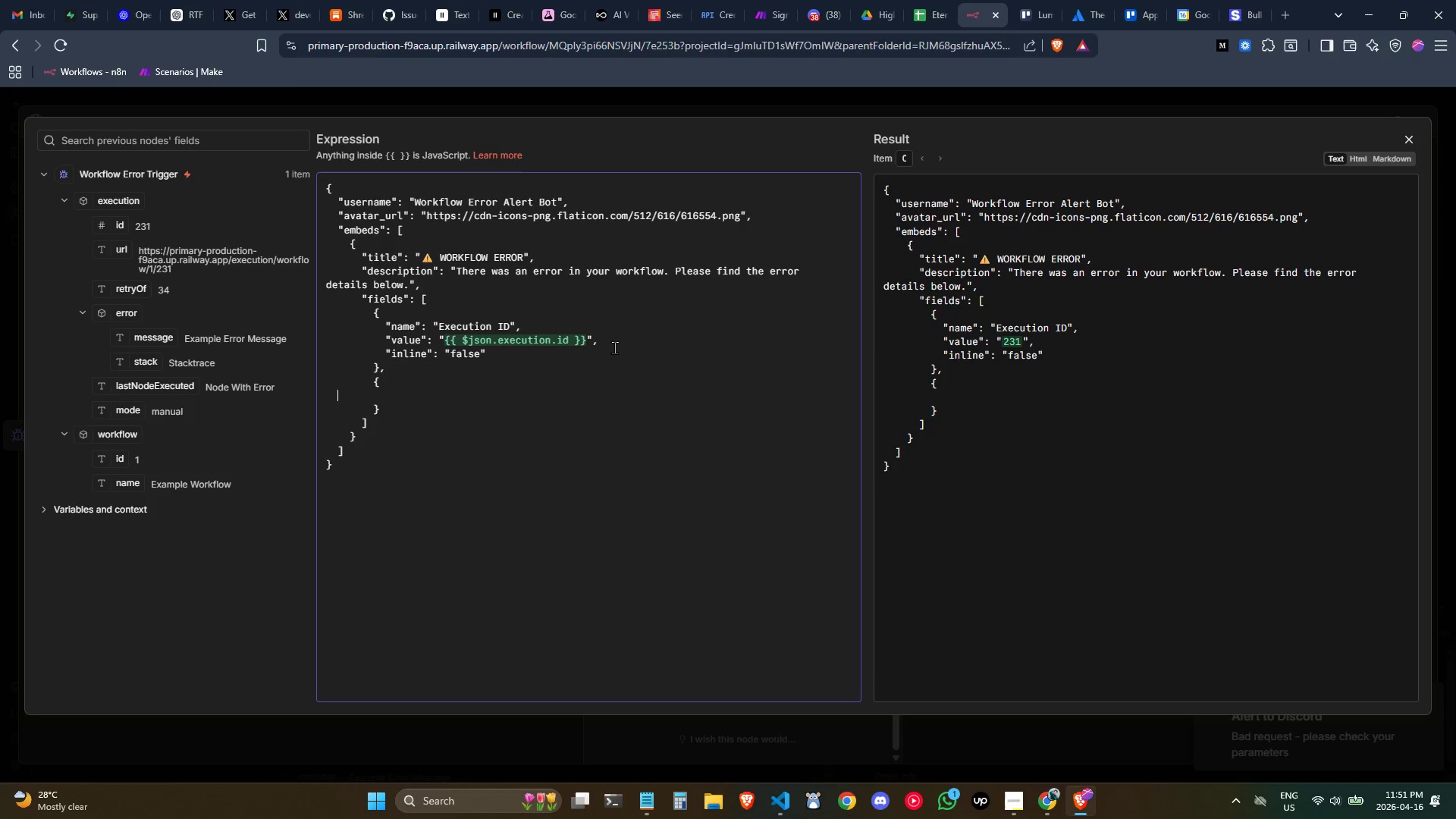 
key(Tab)
 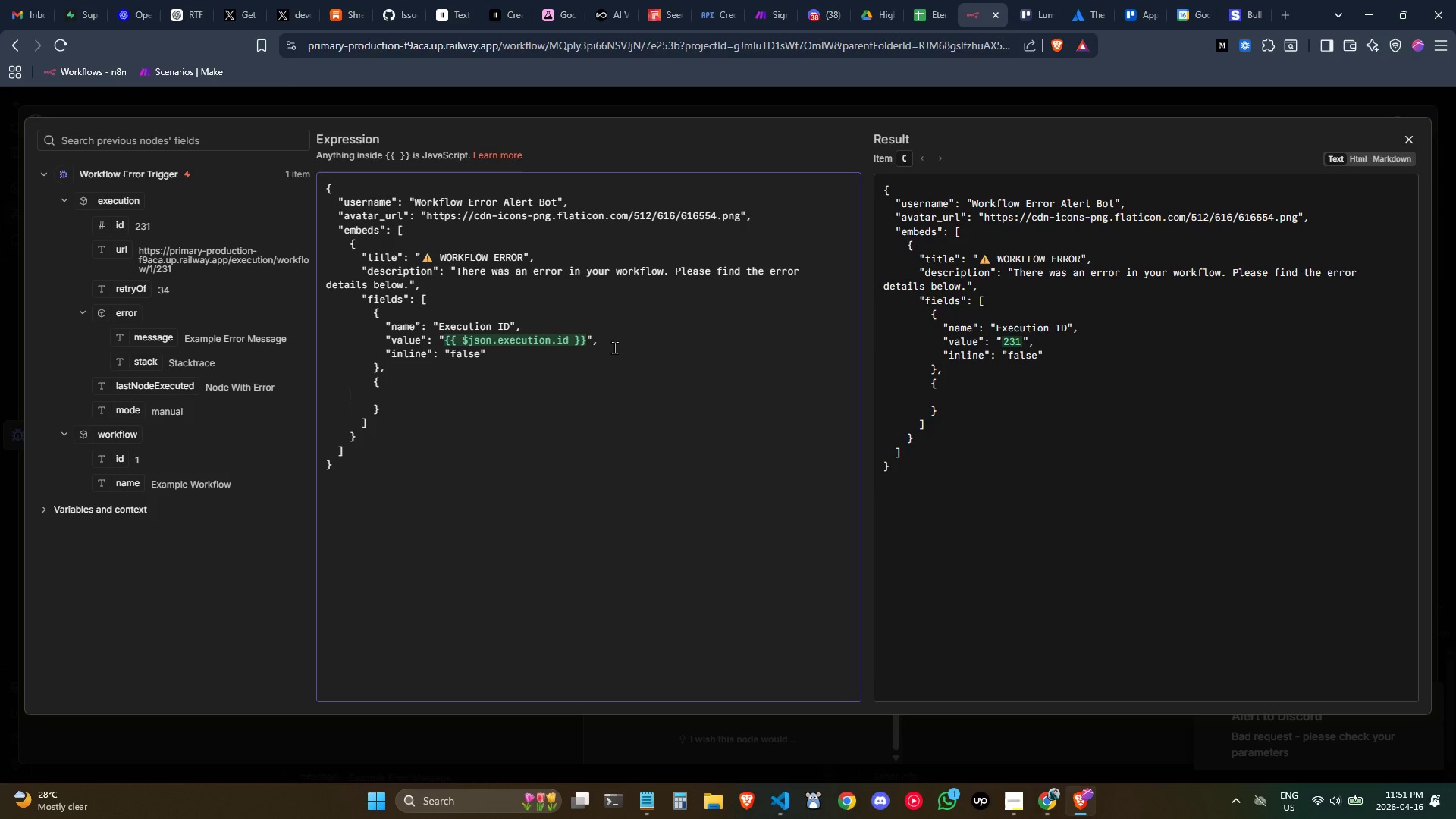 
key(Tab)
 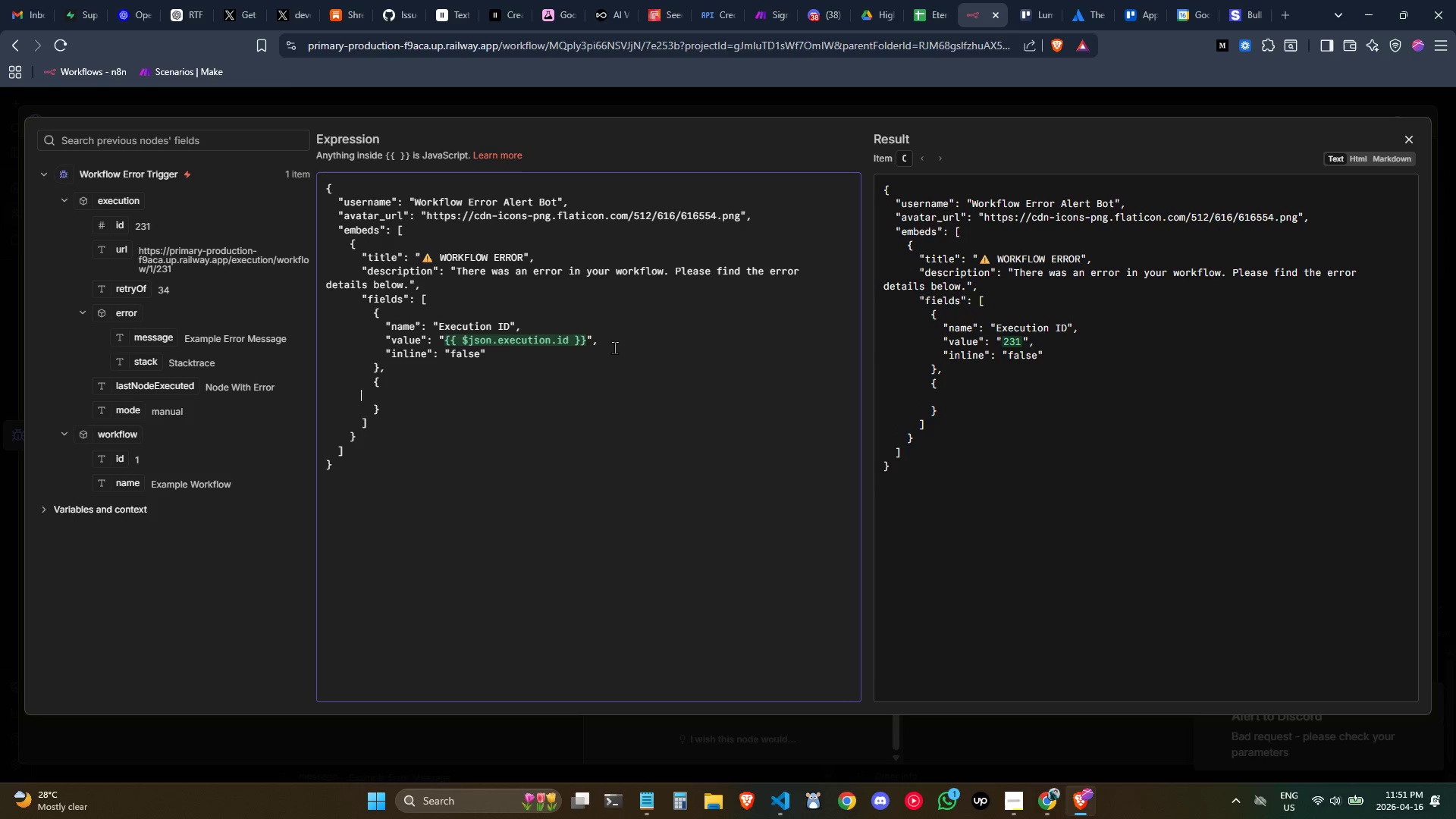 
key(Tab)
 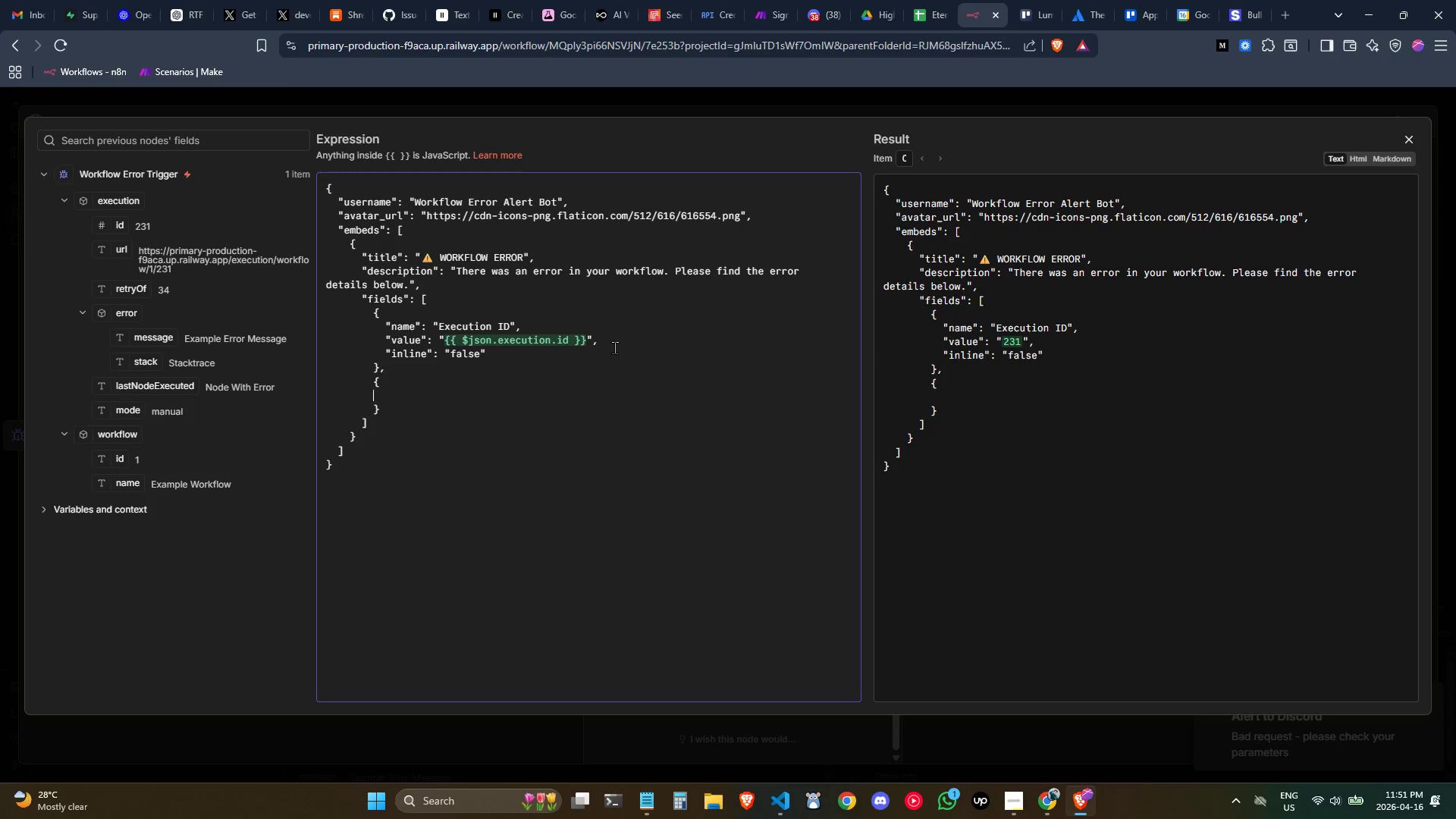 
key(Tab)
 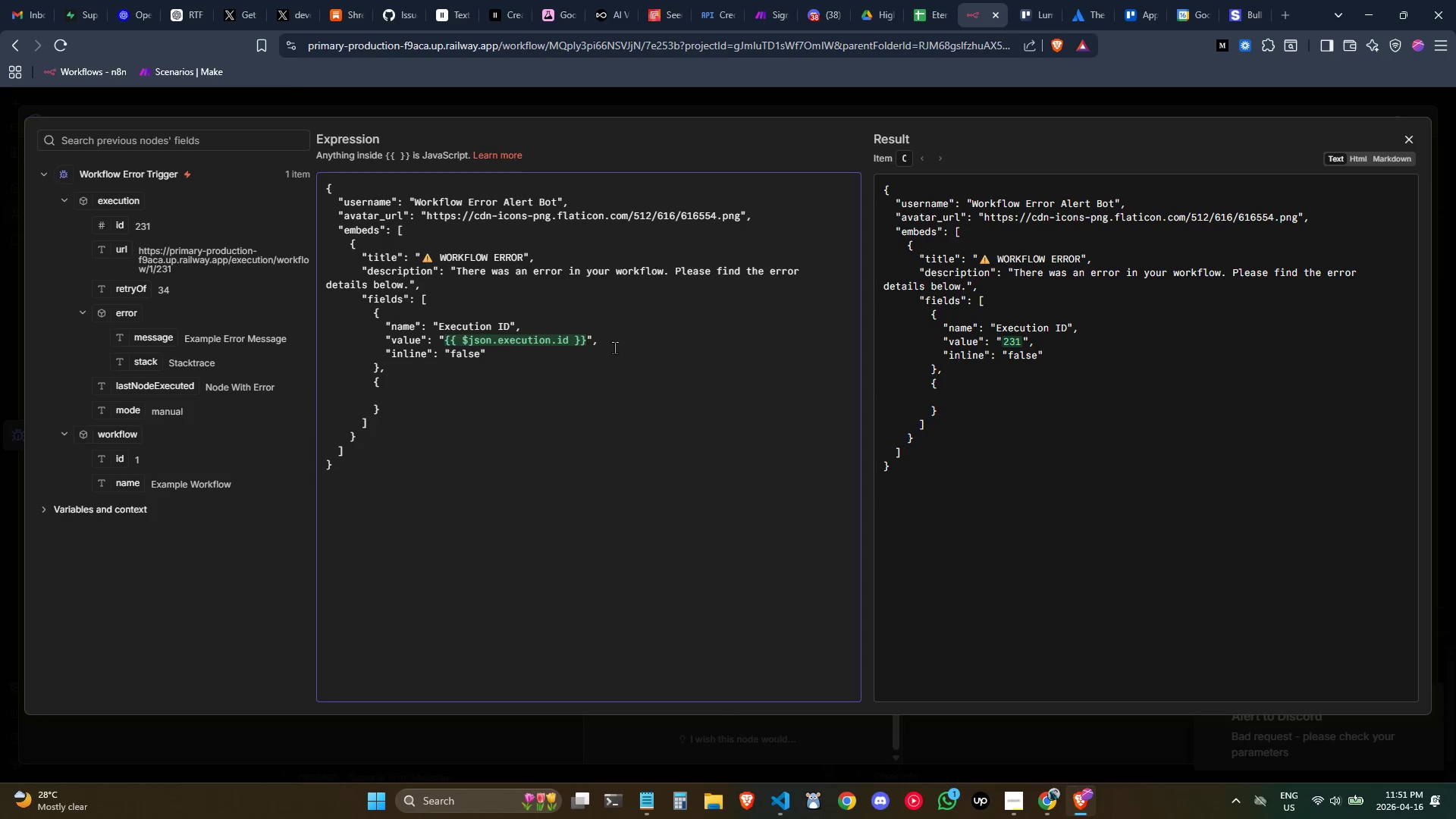 
key(Shift+Quote)
 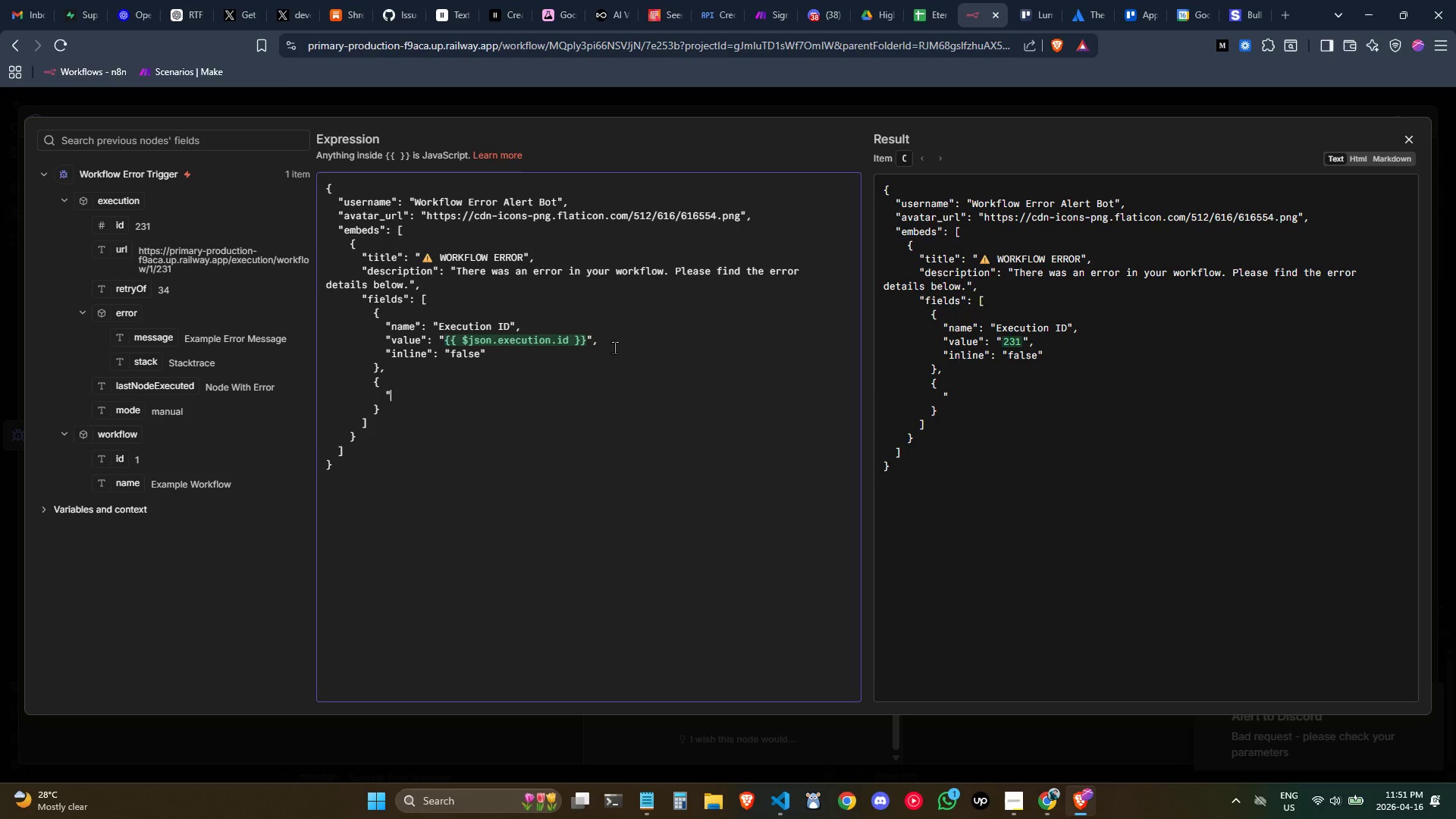 
wait(5.92)
 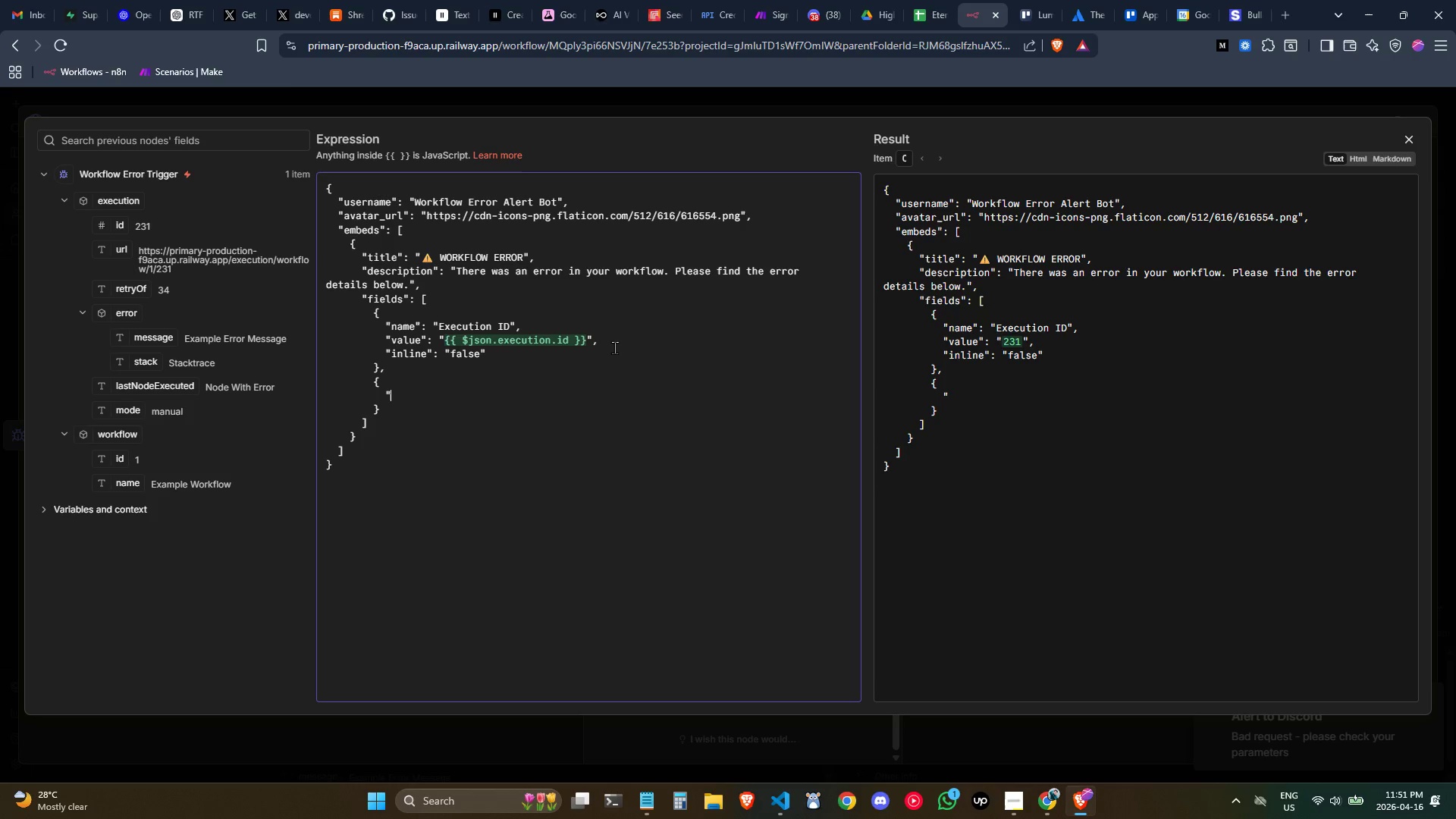 
type(name:)
key(Backspace)
type(": "")
 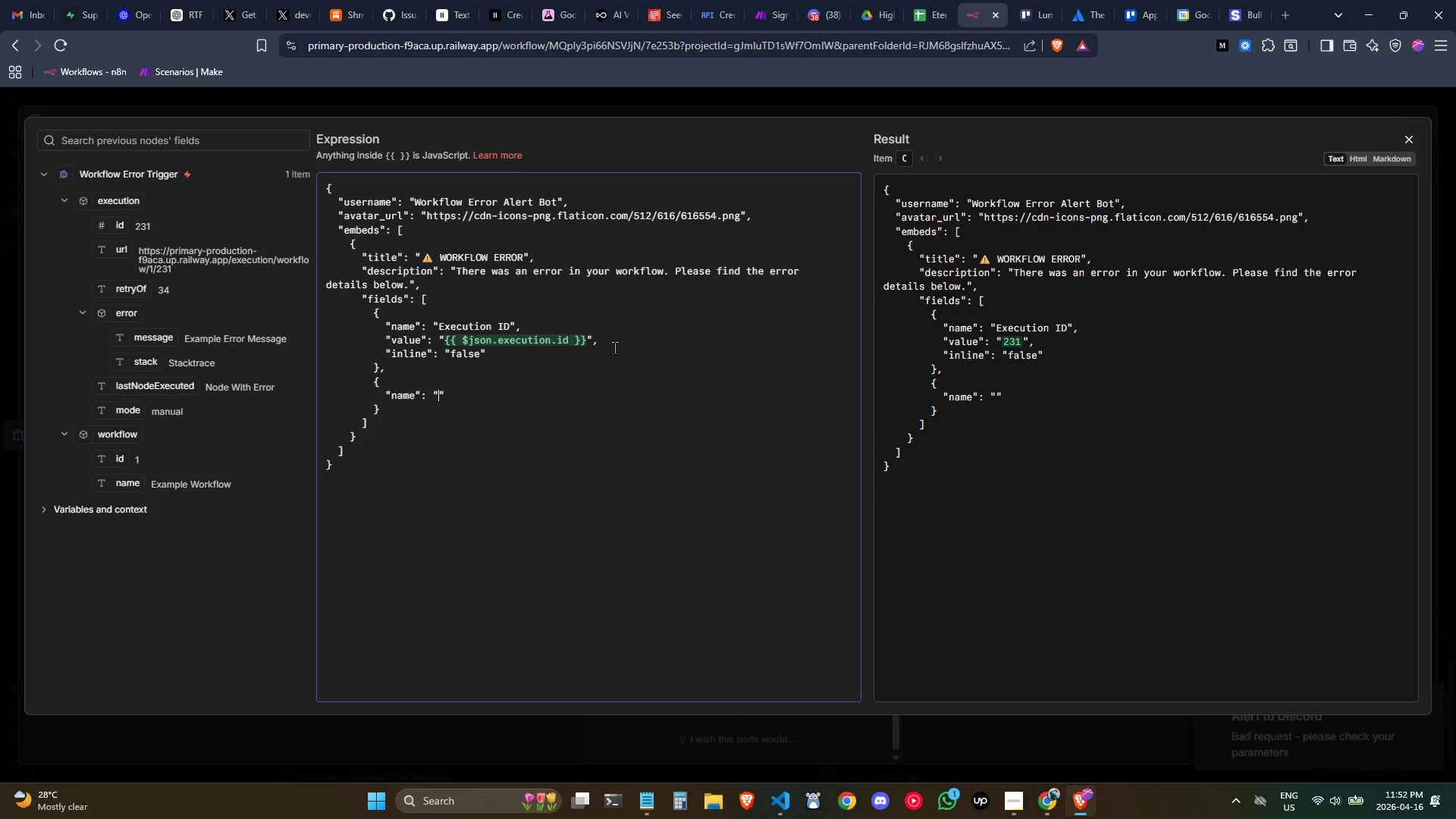 
 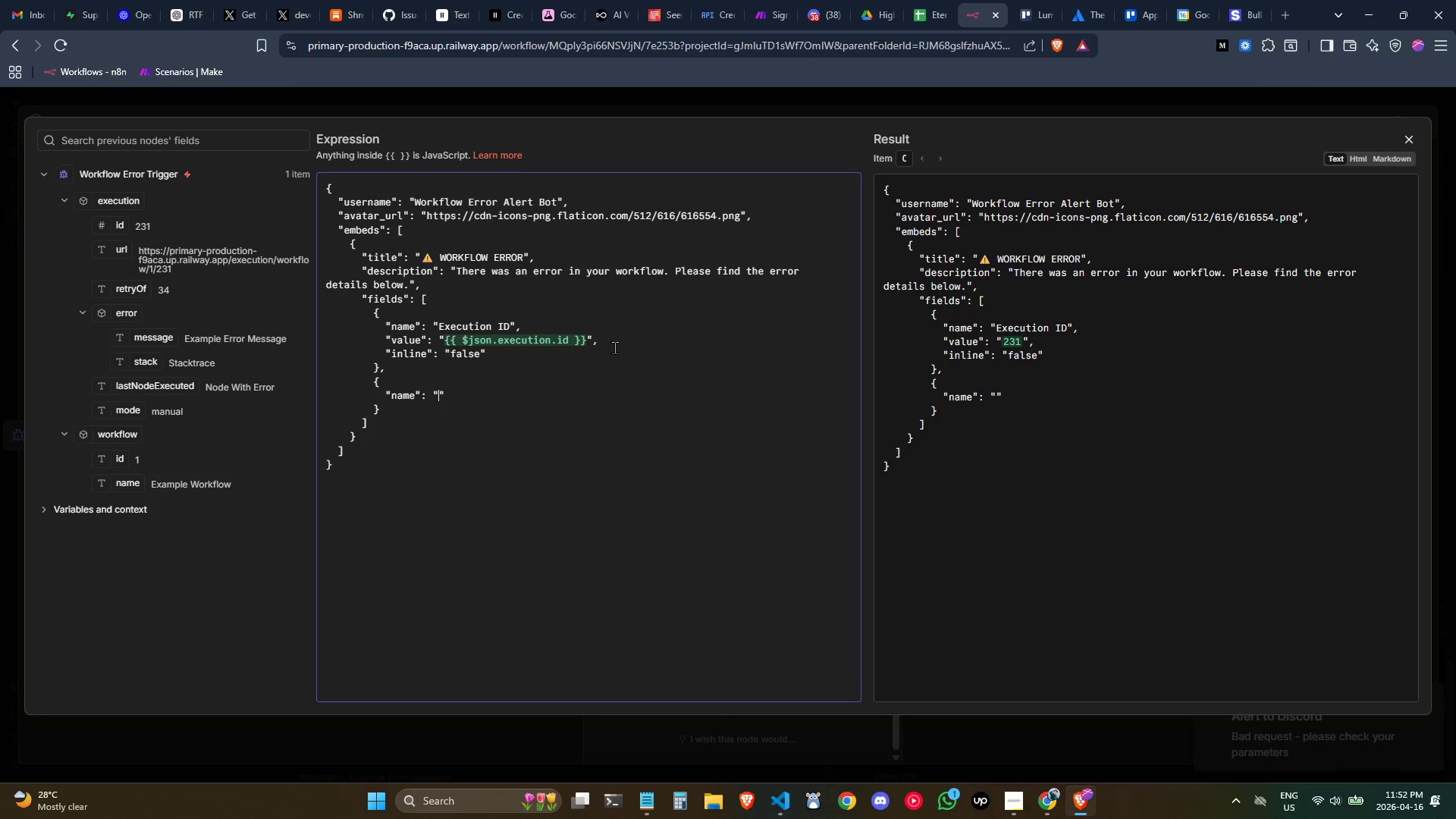 
key(ArrowLeft)
 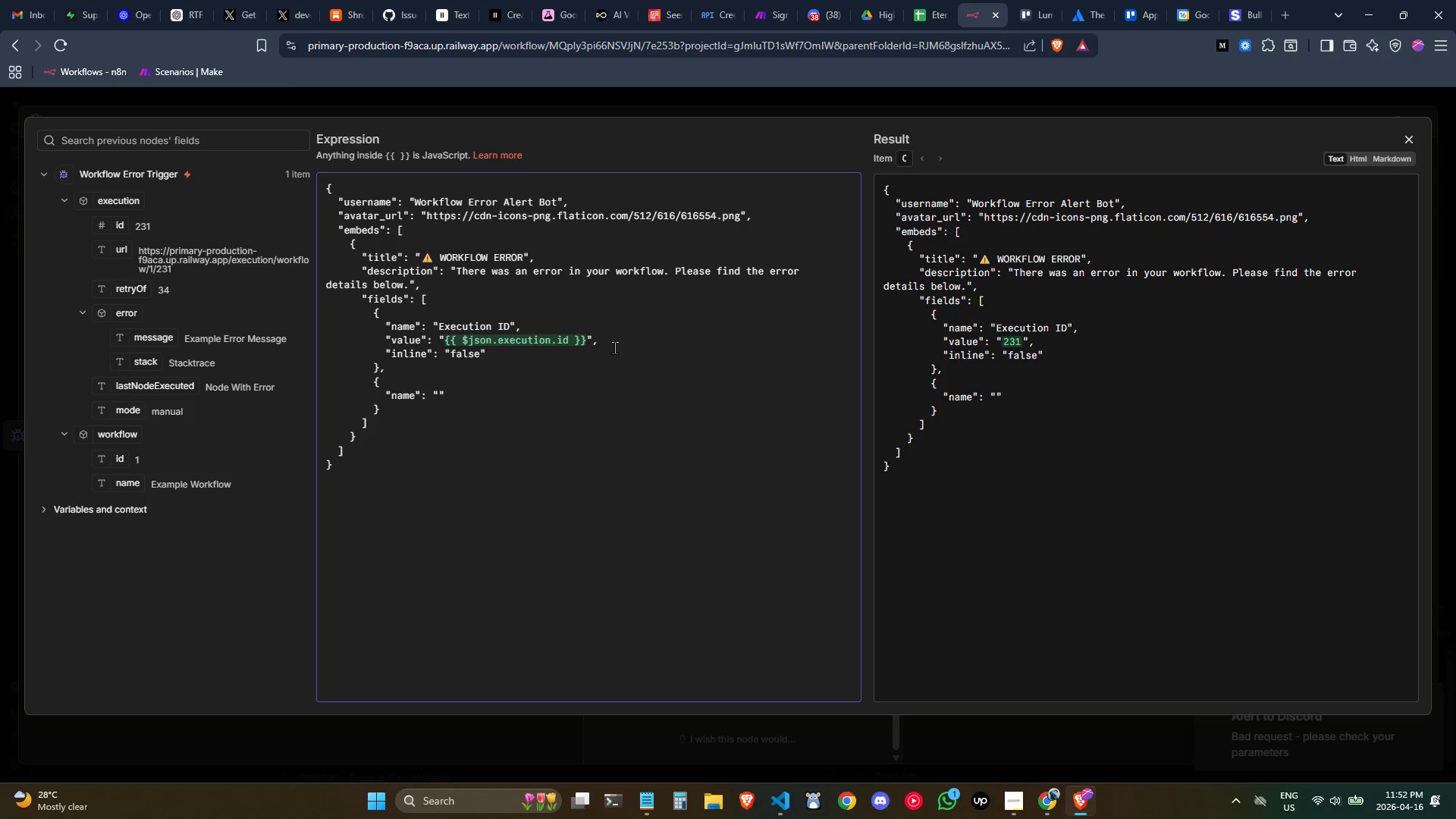 
wait(20.42)
 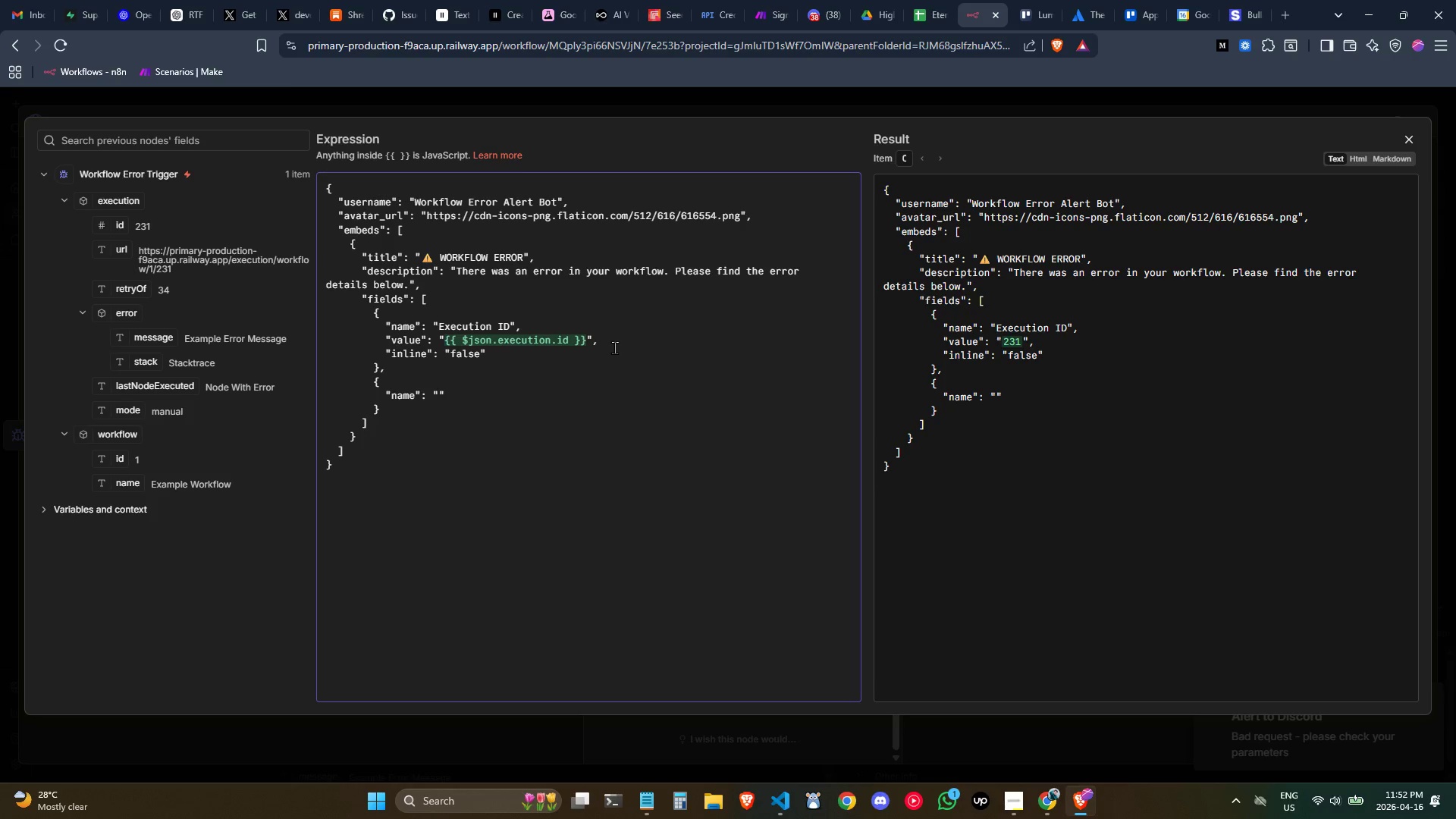 
key(Control+ControlLeft)
 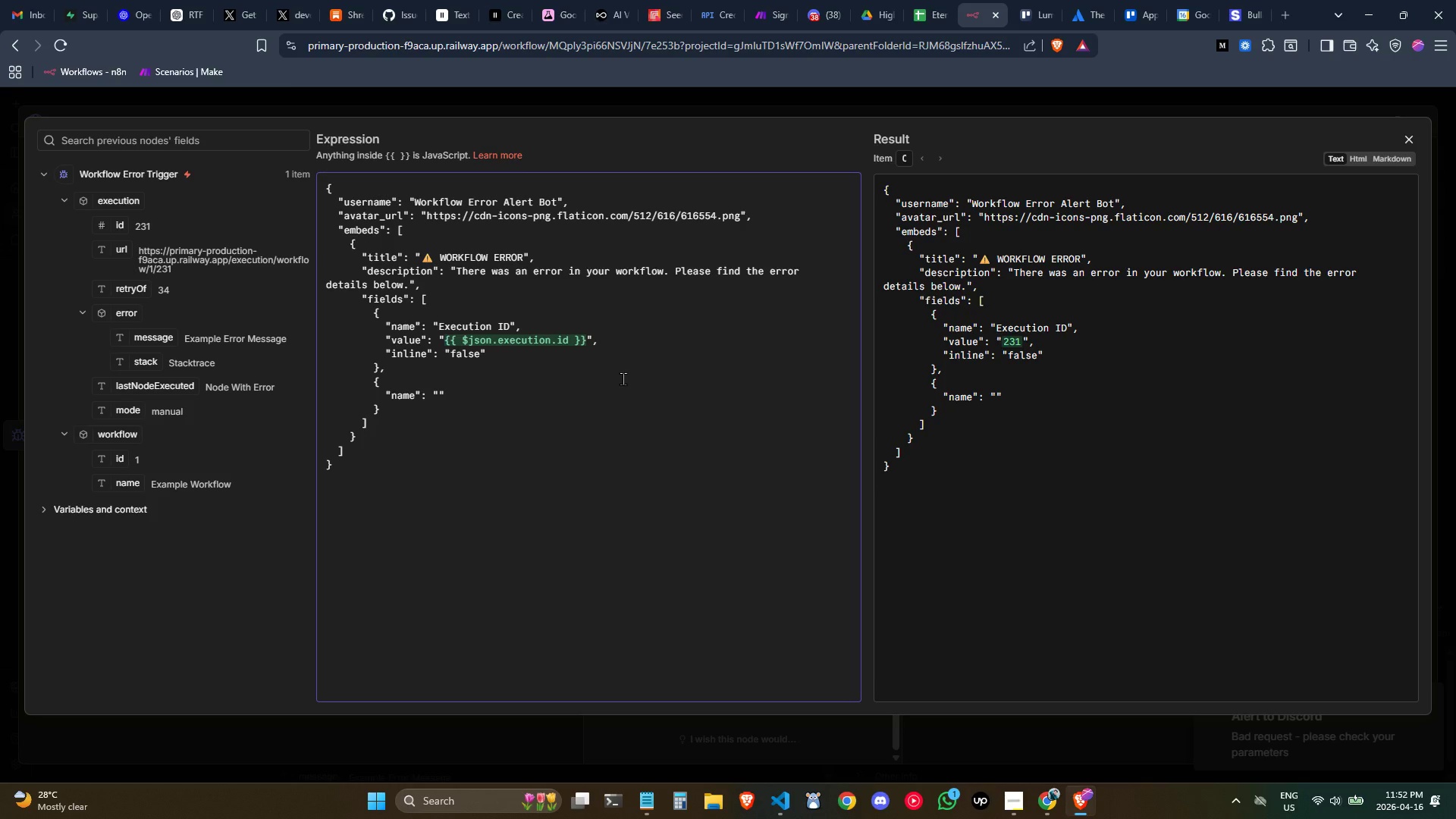 
wait(6.38)
 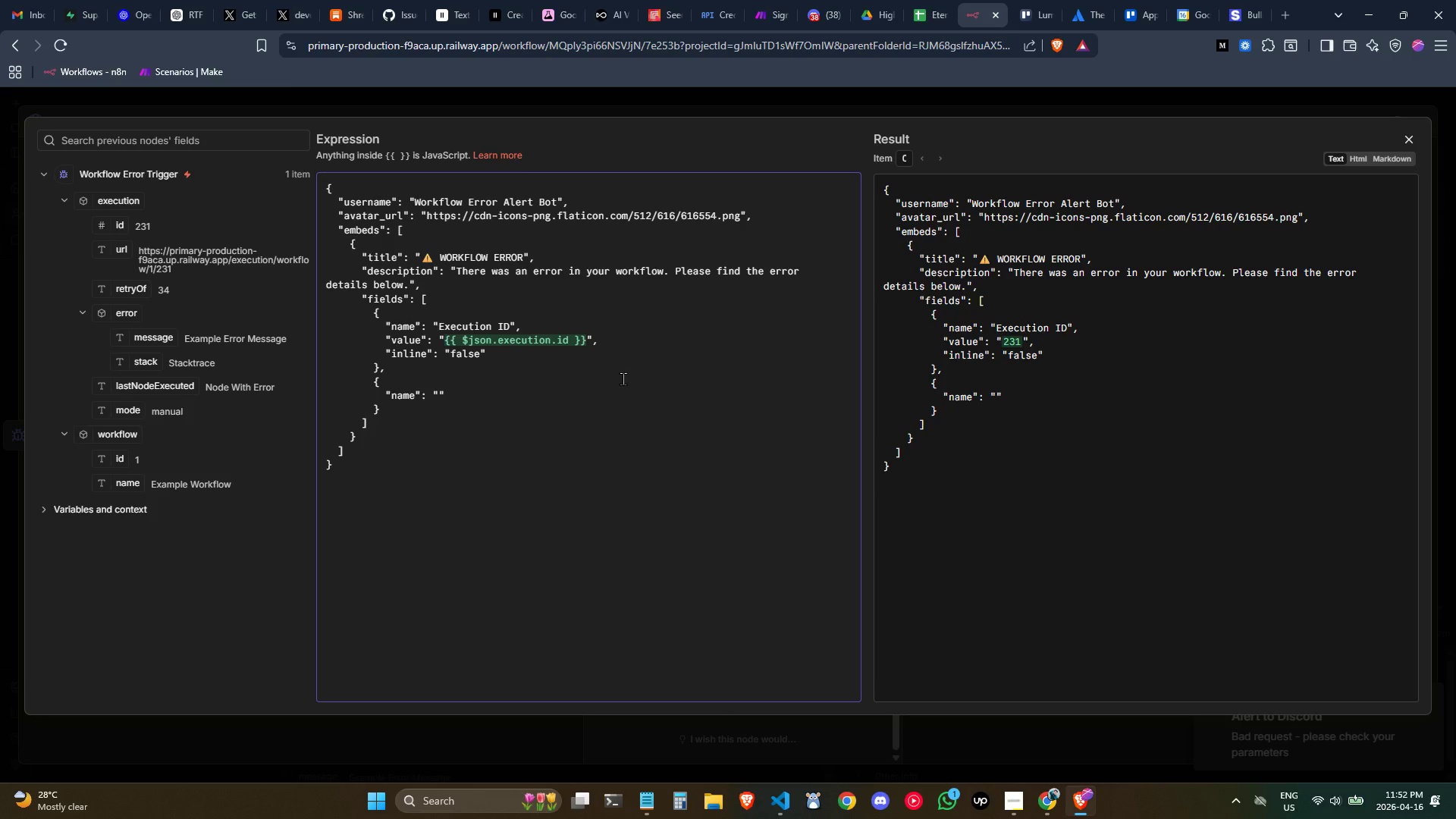 
type(Error Message)
 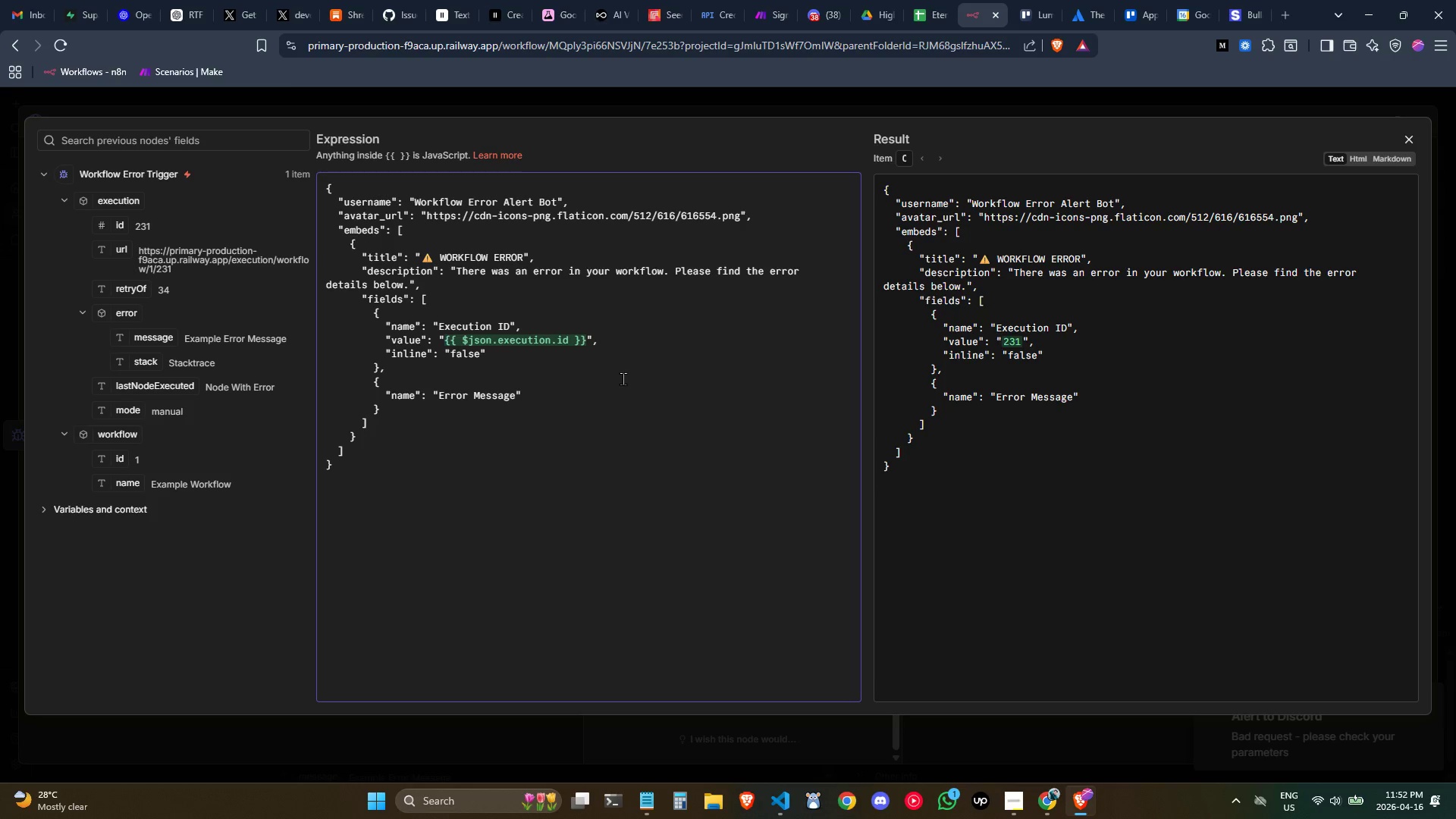 
key(ArrowRight)
 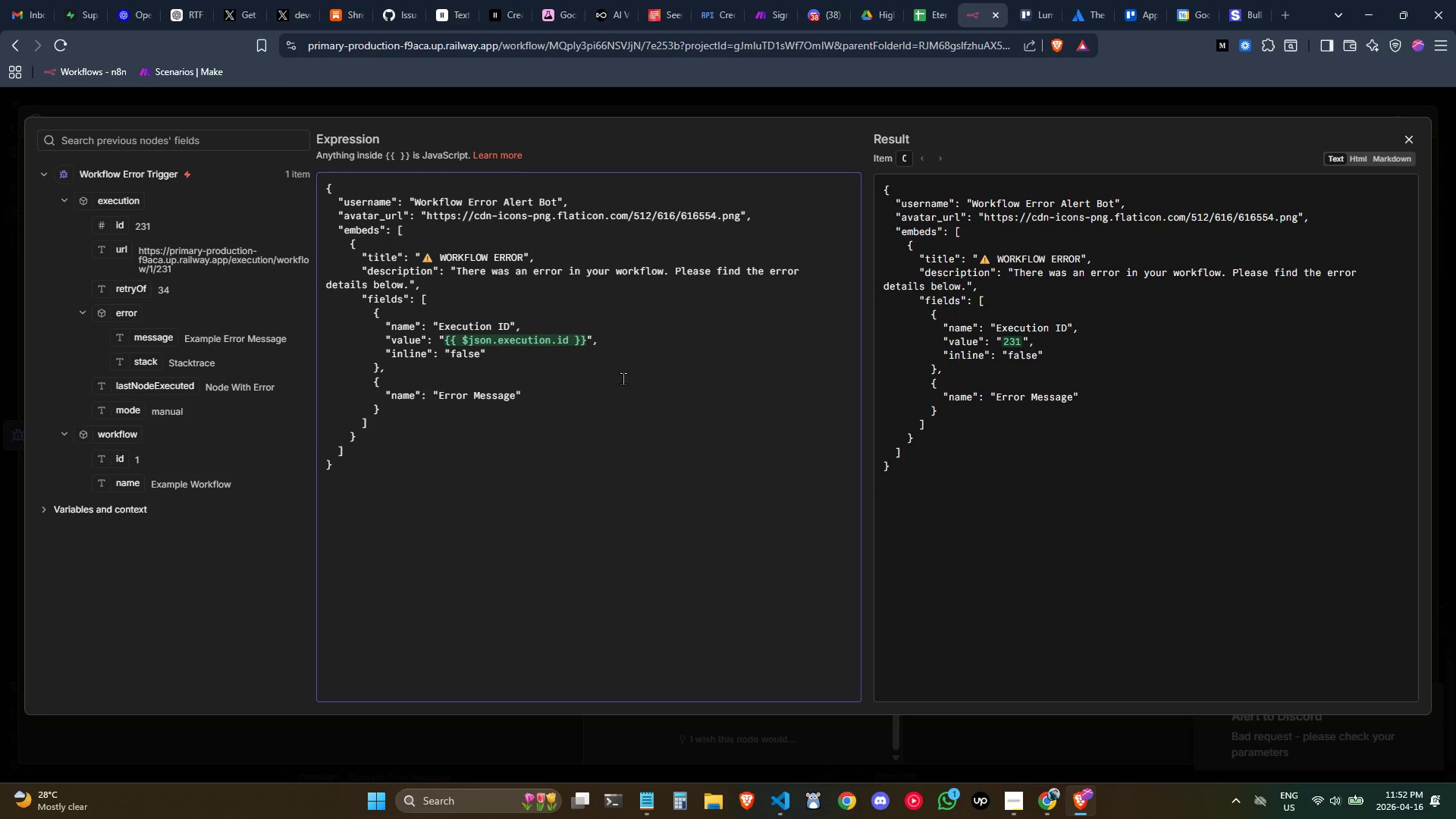 
key(Comma)
 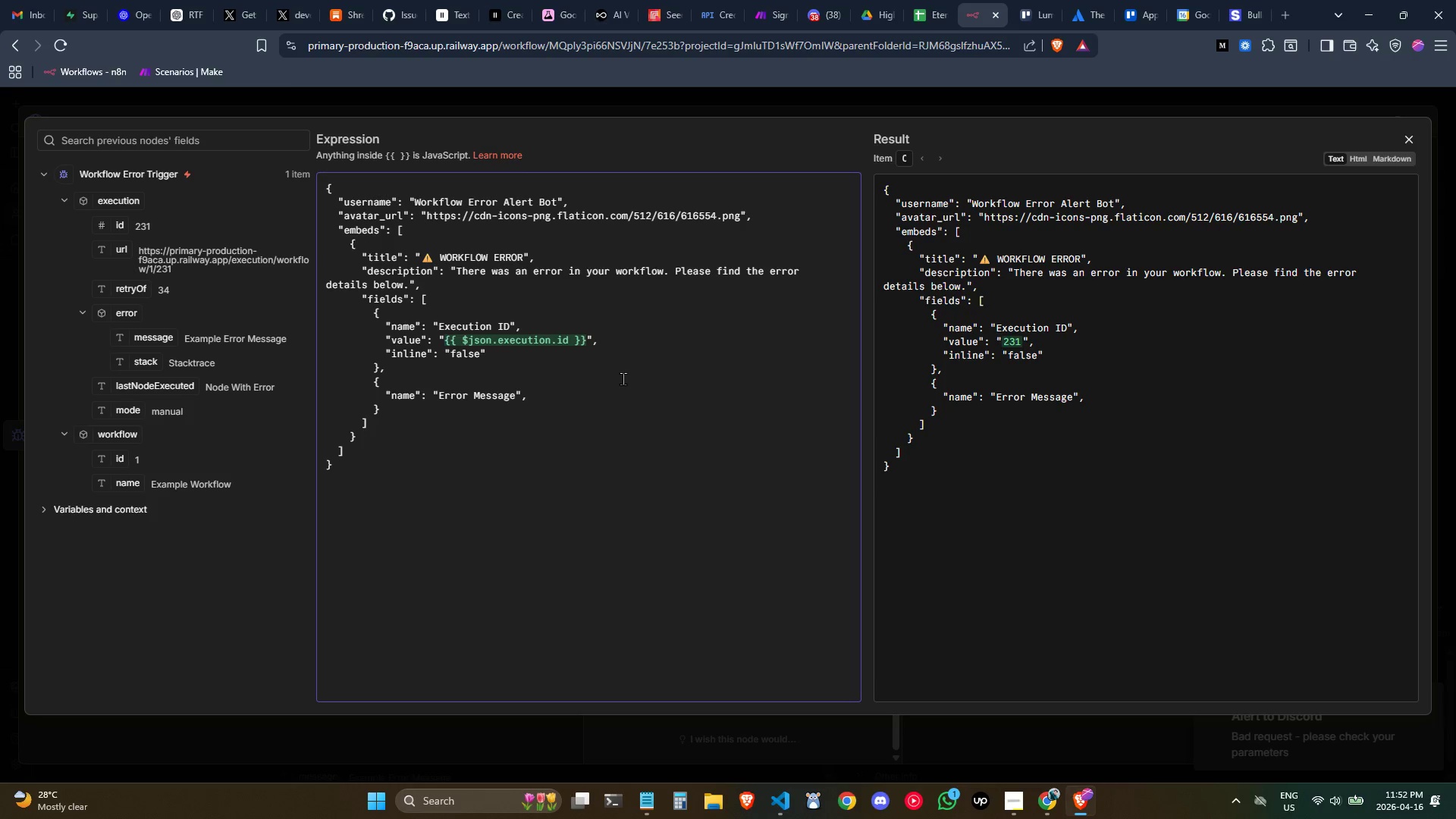 
key(Enter)
 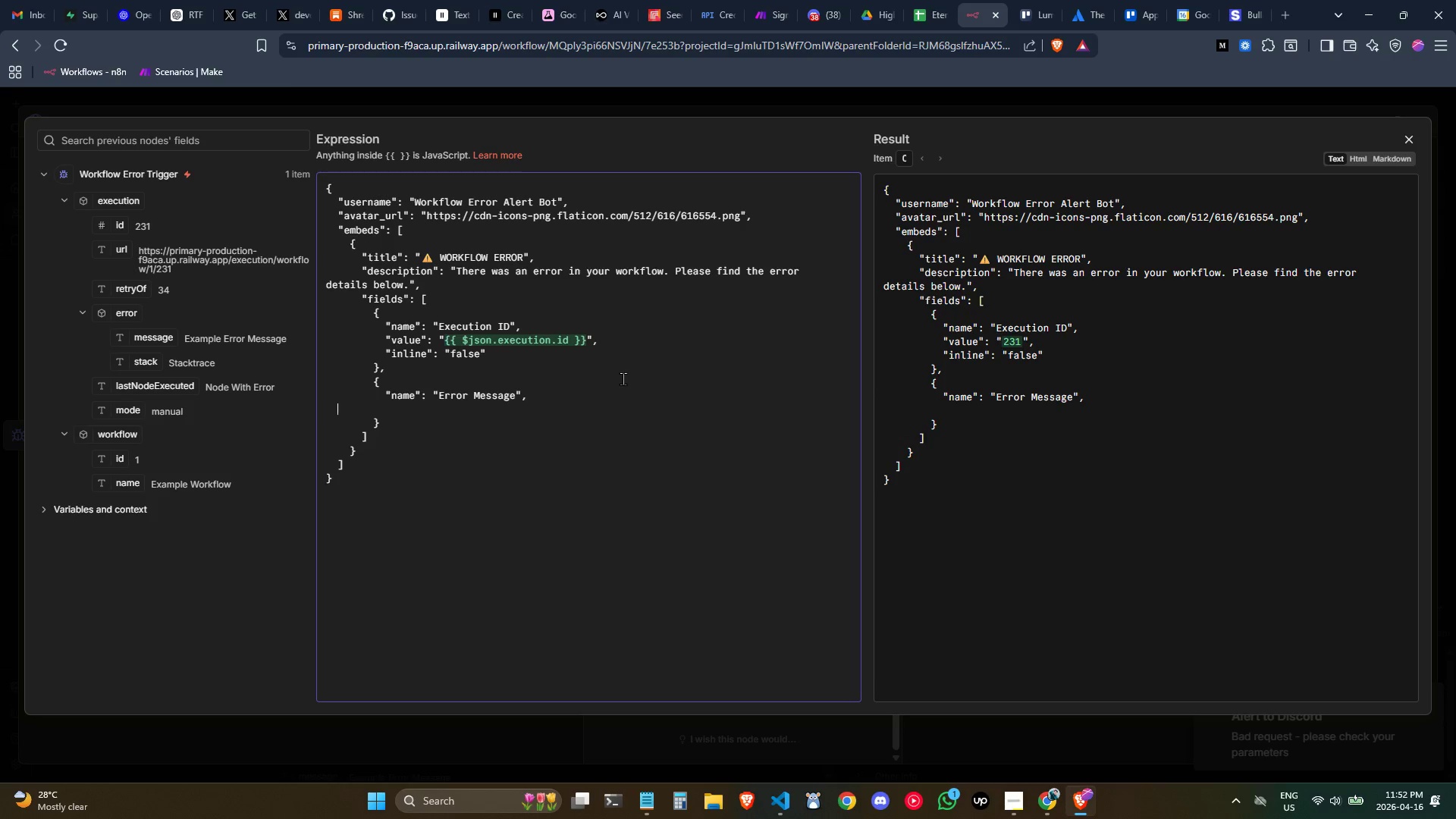 
key(Tab)
 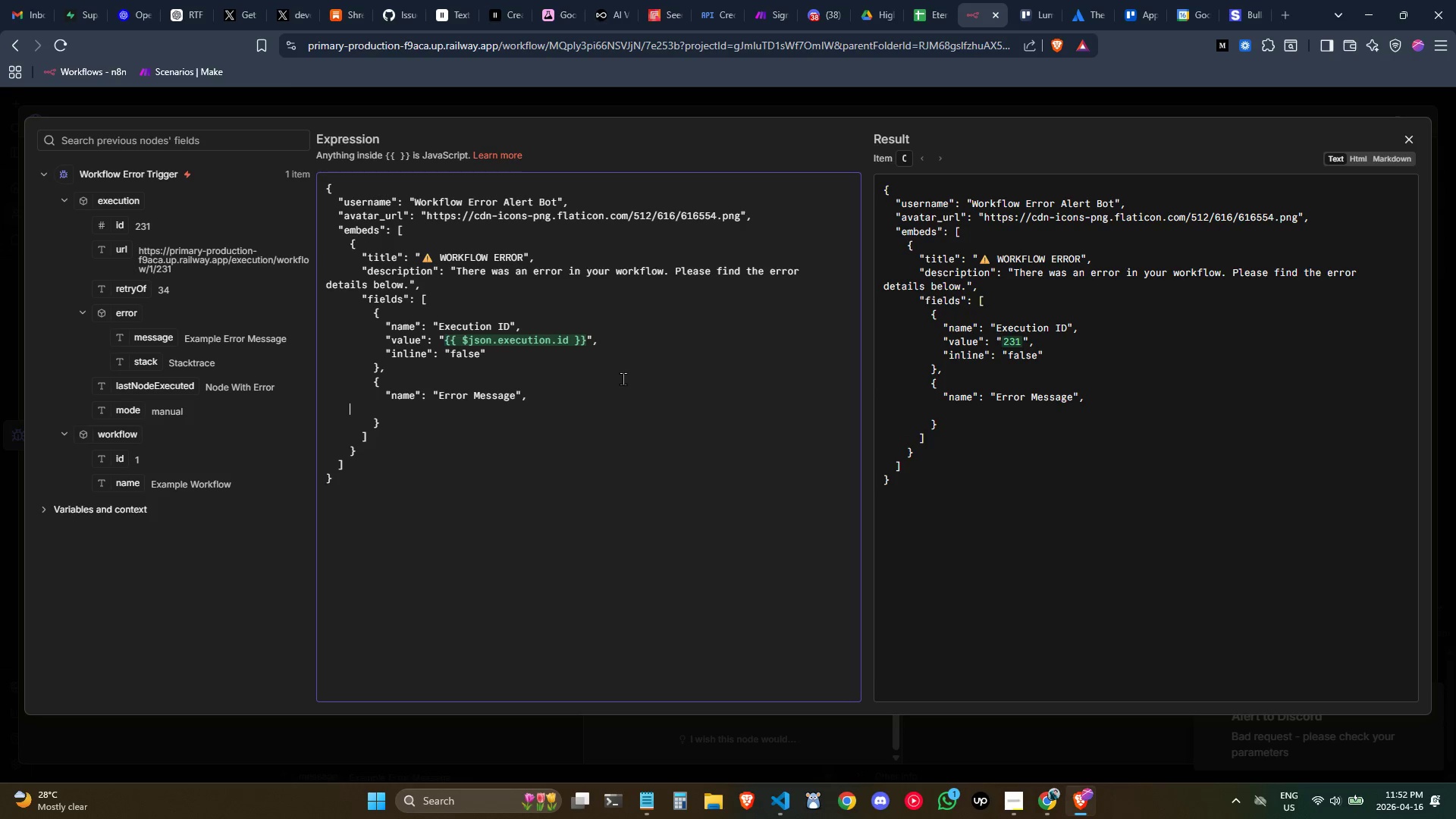 
key(Tab)
 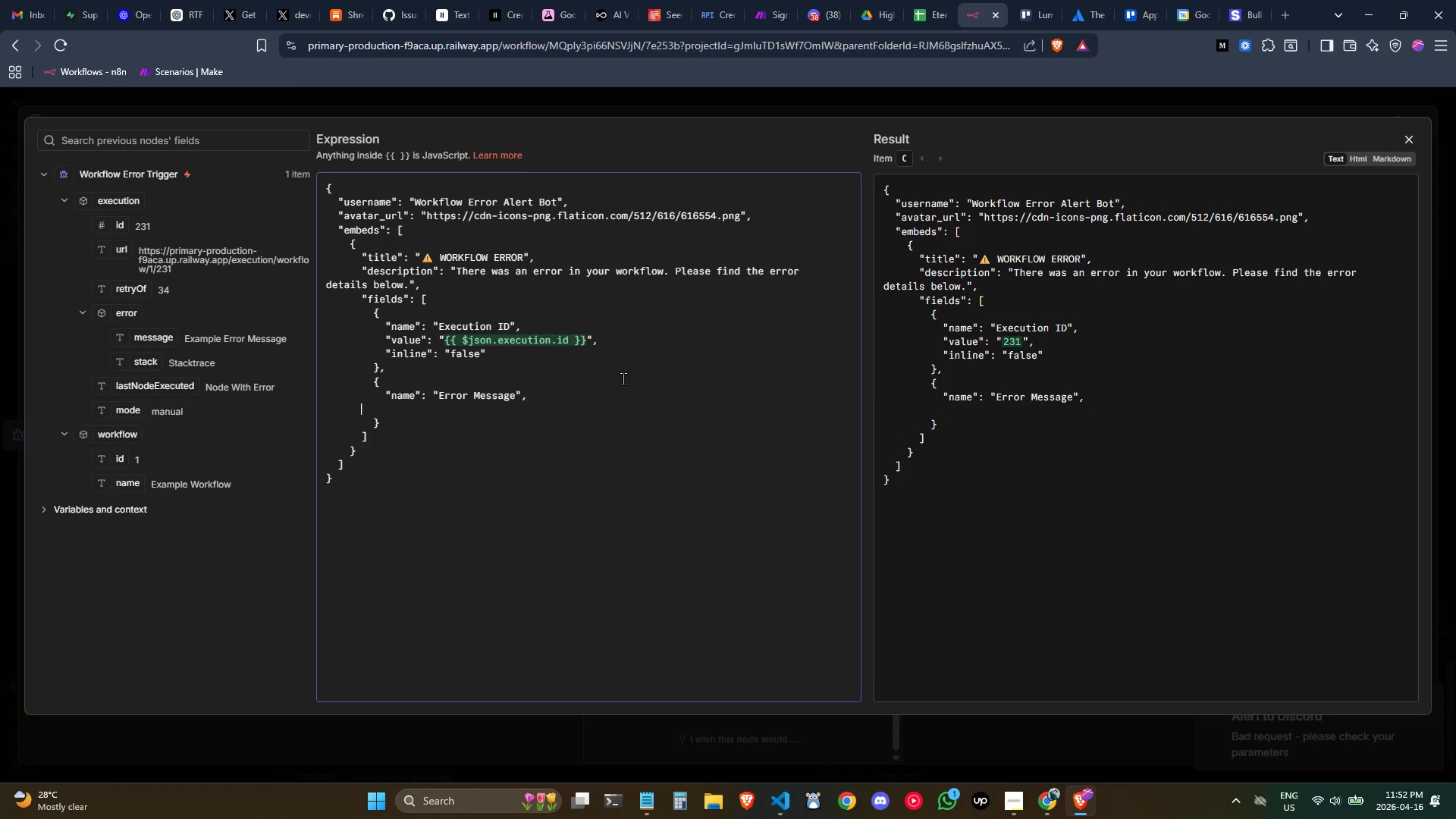 
key(Tab)
 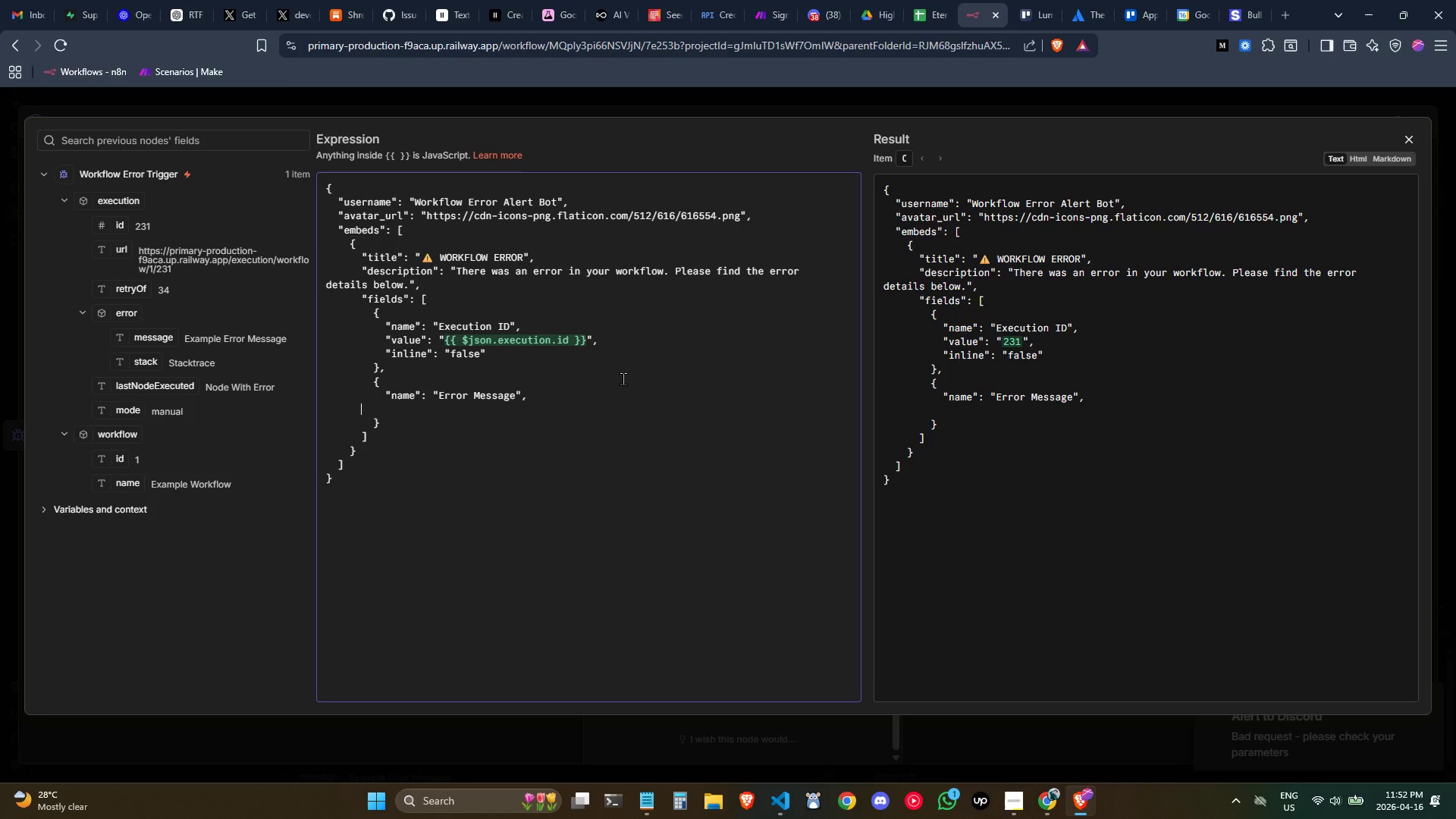 
key(Tab)
 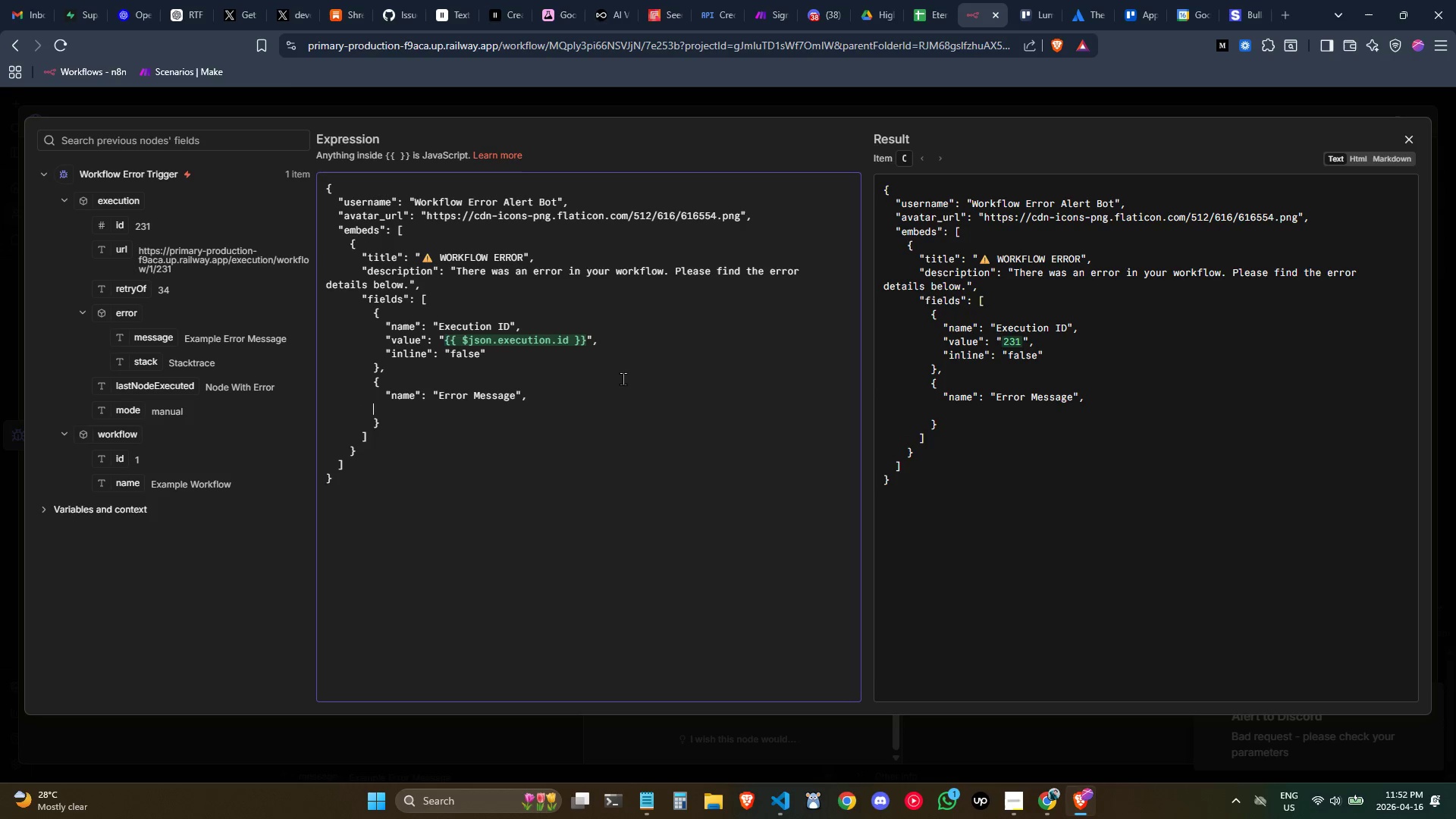 
key(Tab)
 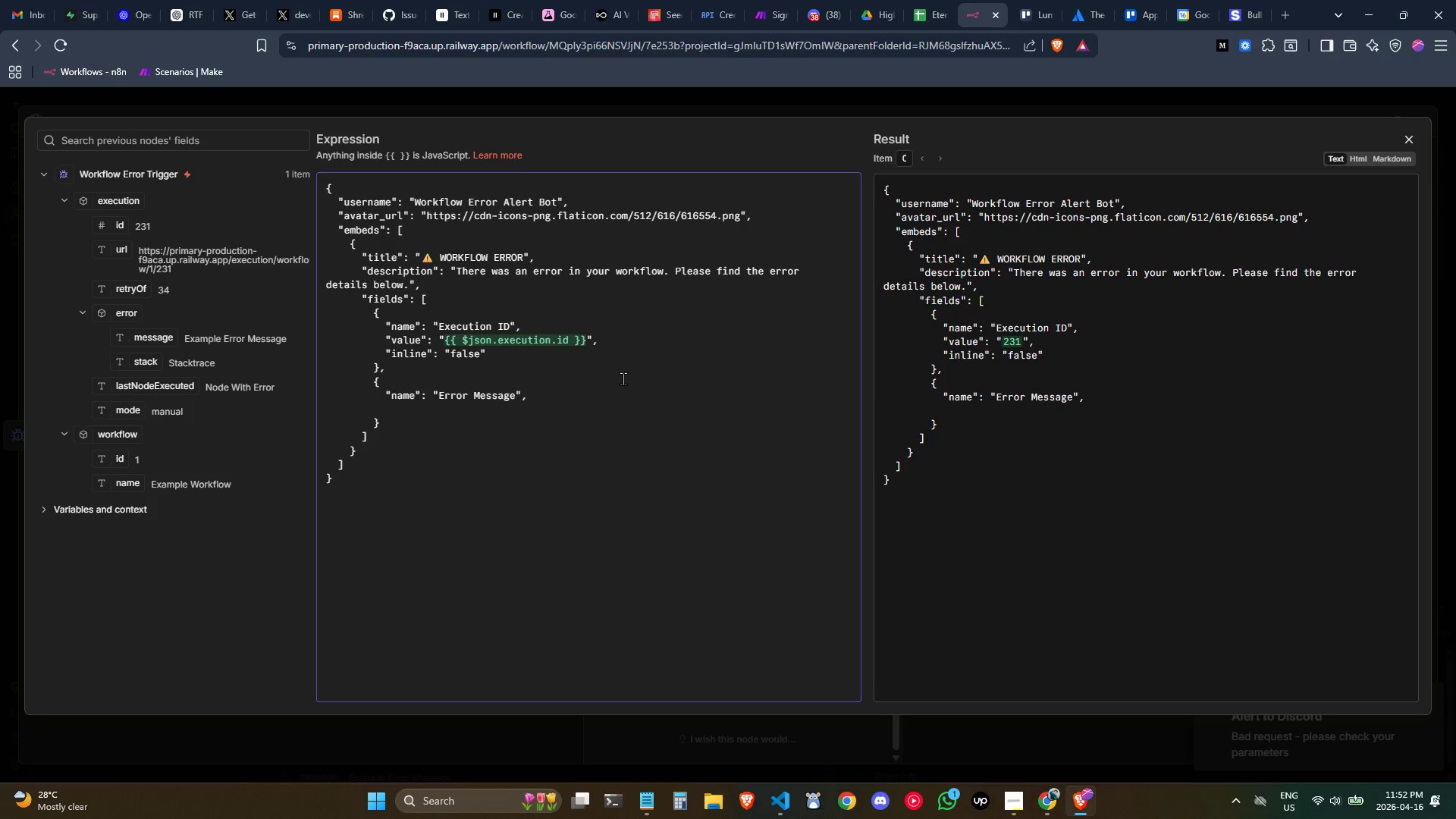 
key(Shift+Quote)
 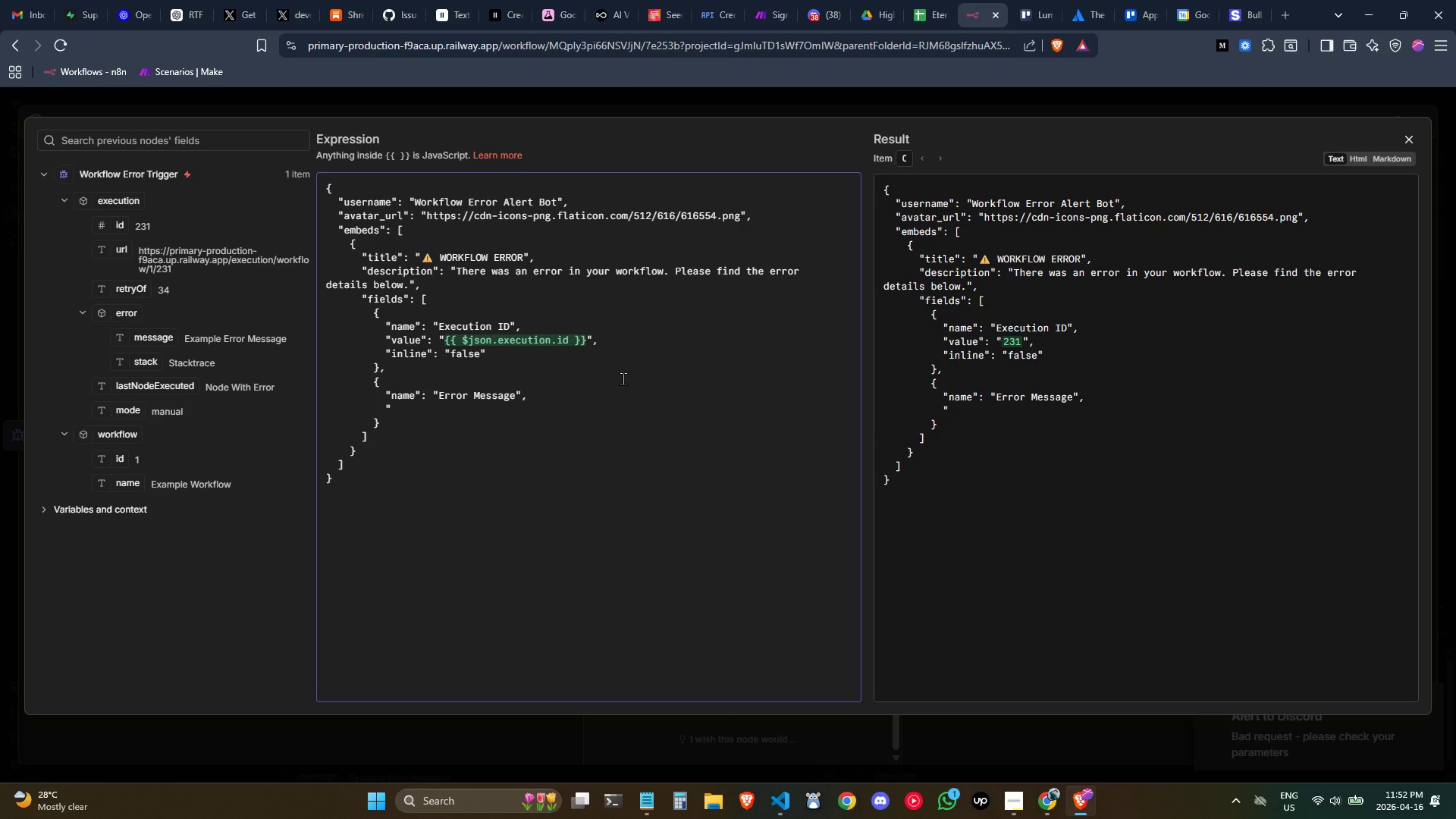 
wait(6.44)
 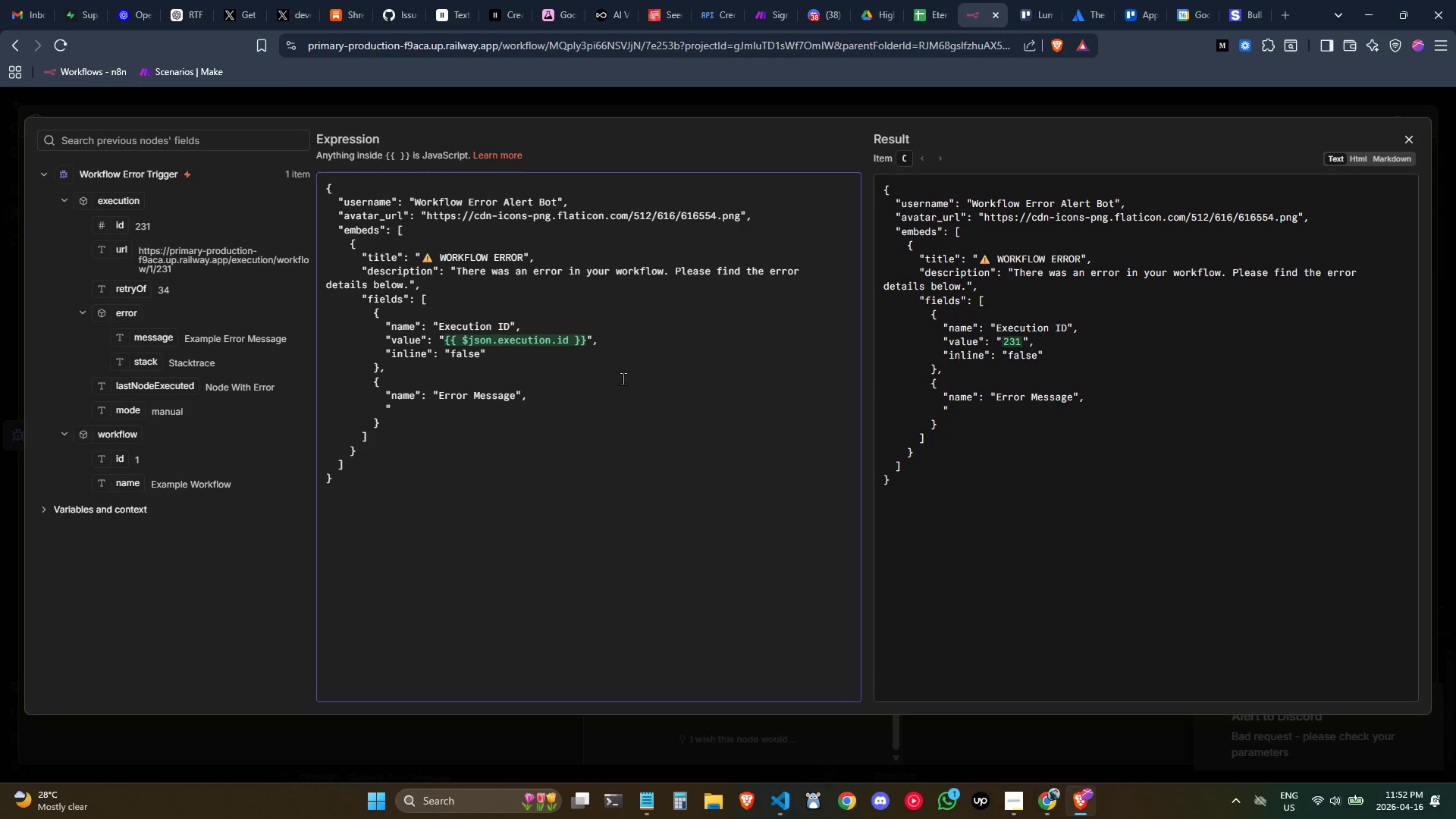 
type(value": "")
 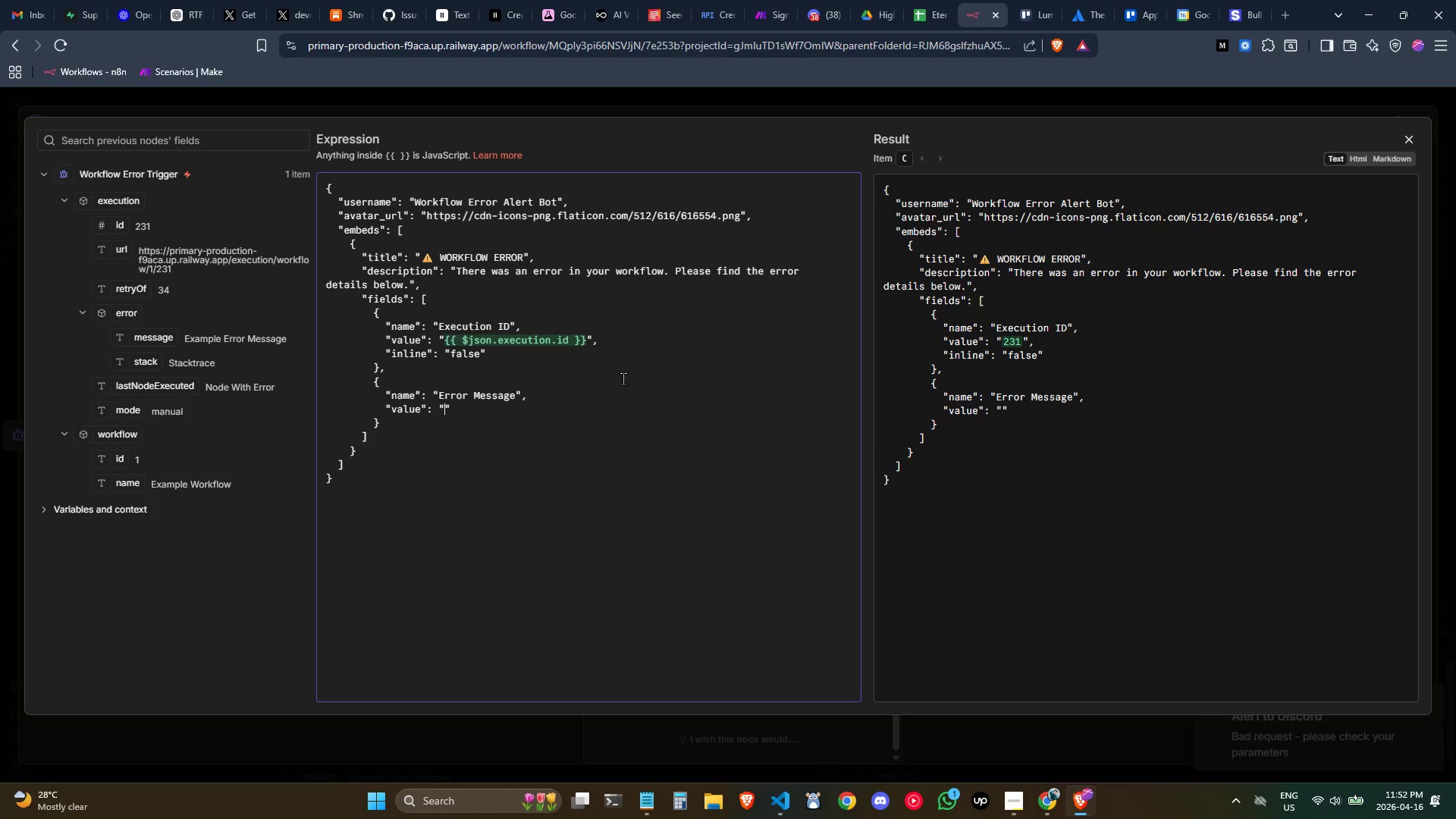 
 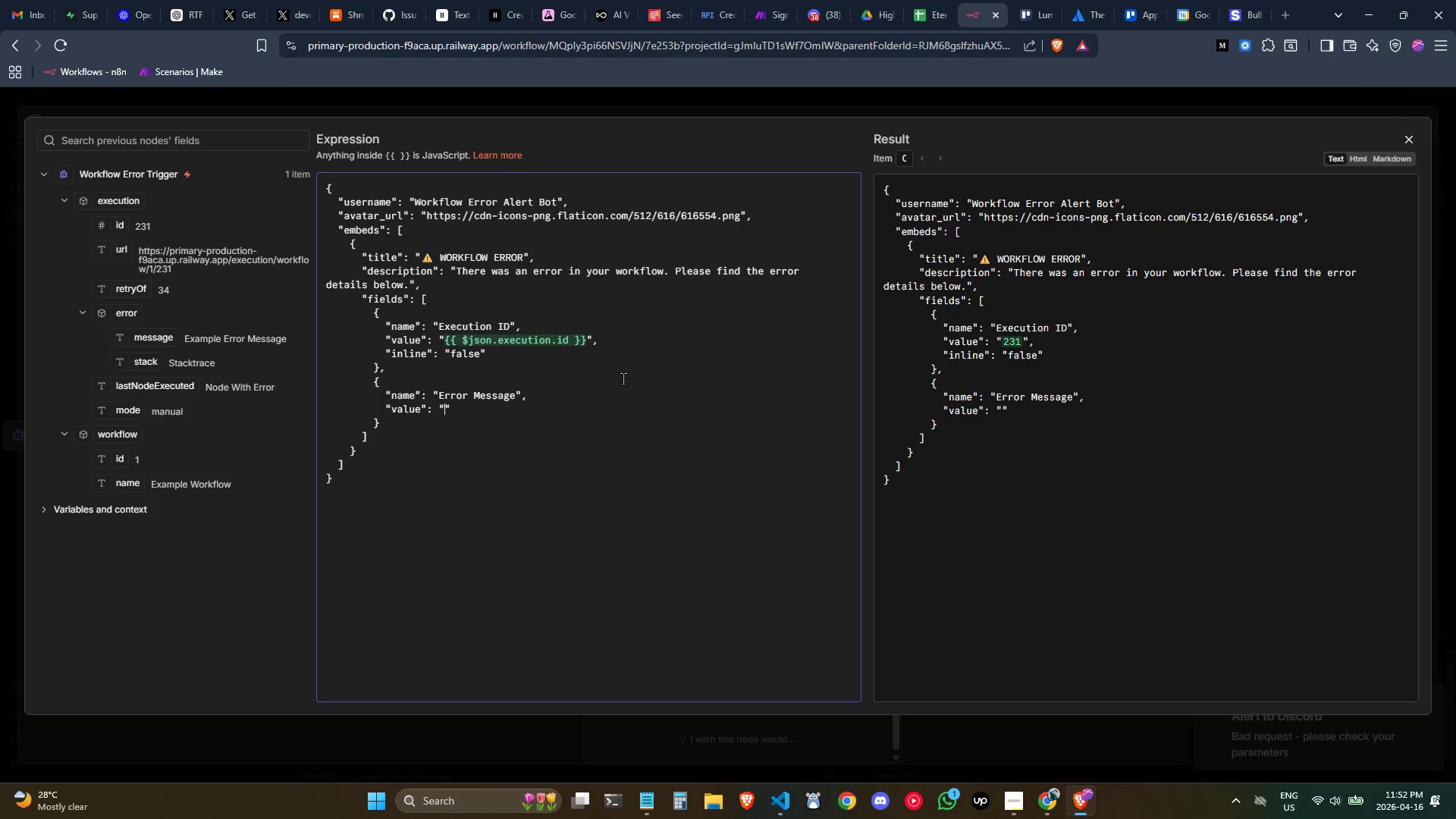 
key(ArrowLeft)
 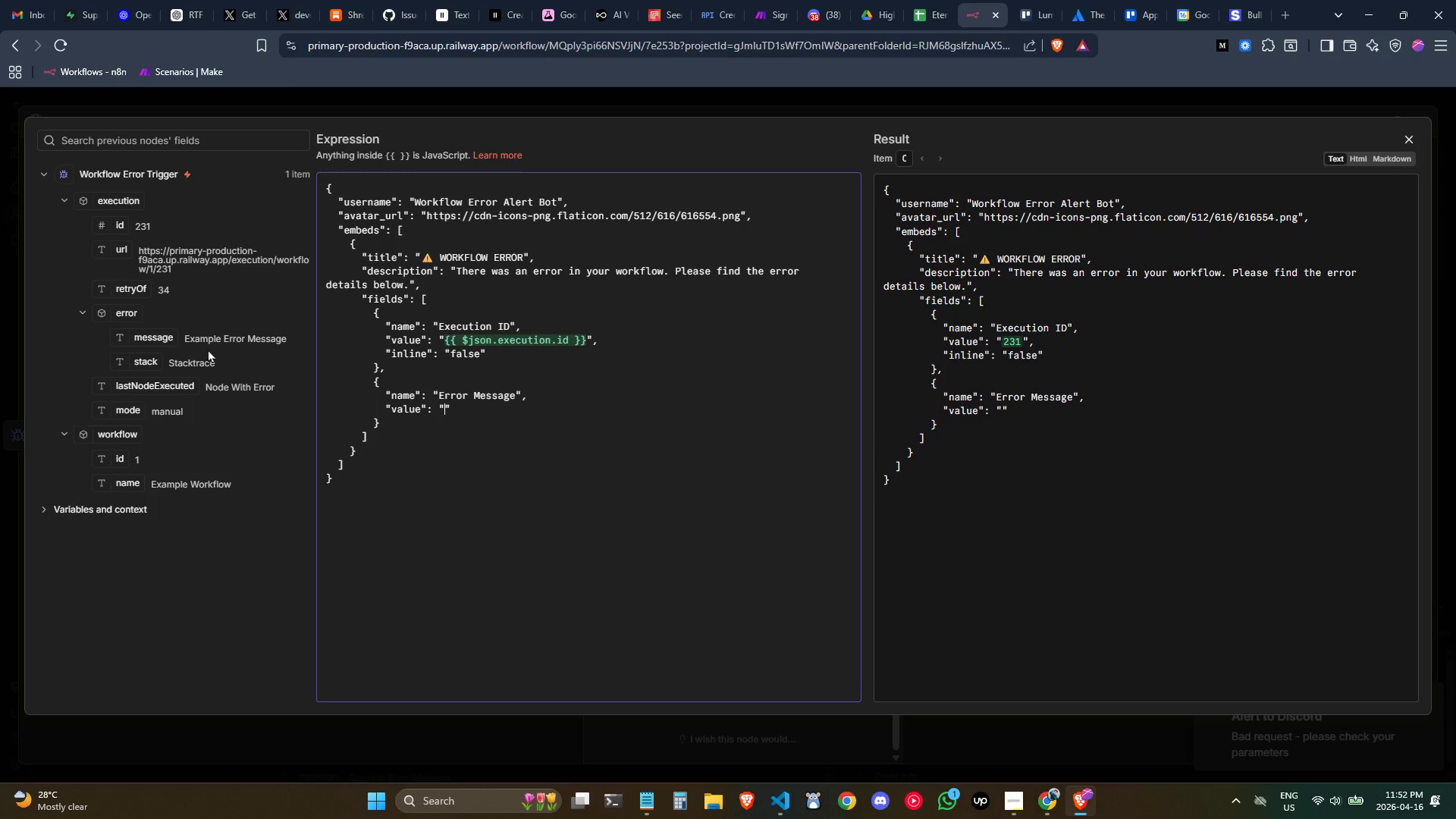 
left_click_drag(start_coordinate=[153, 334], to_coordinate=[444, 416])
 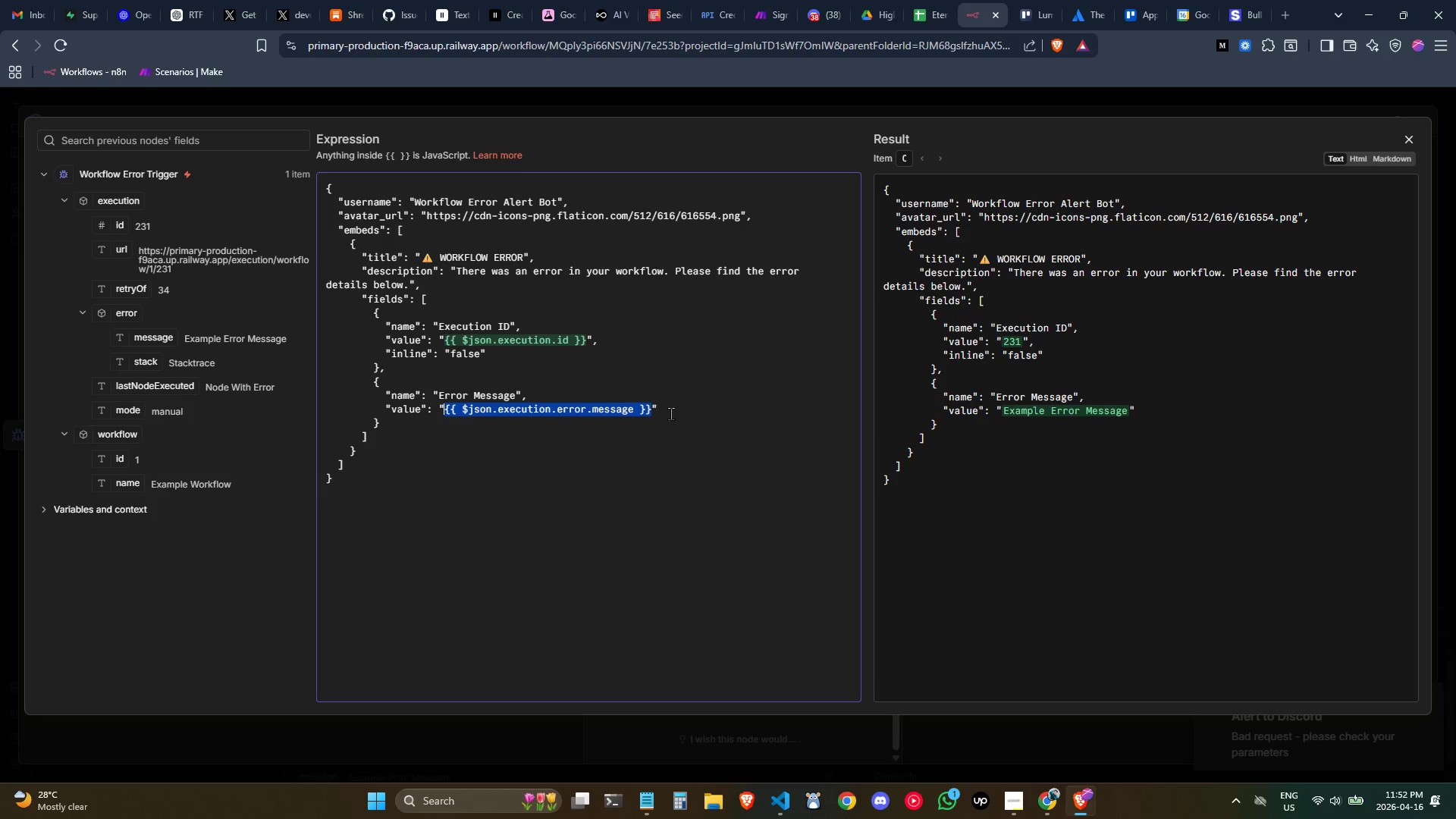 
left_click([675, 413])
 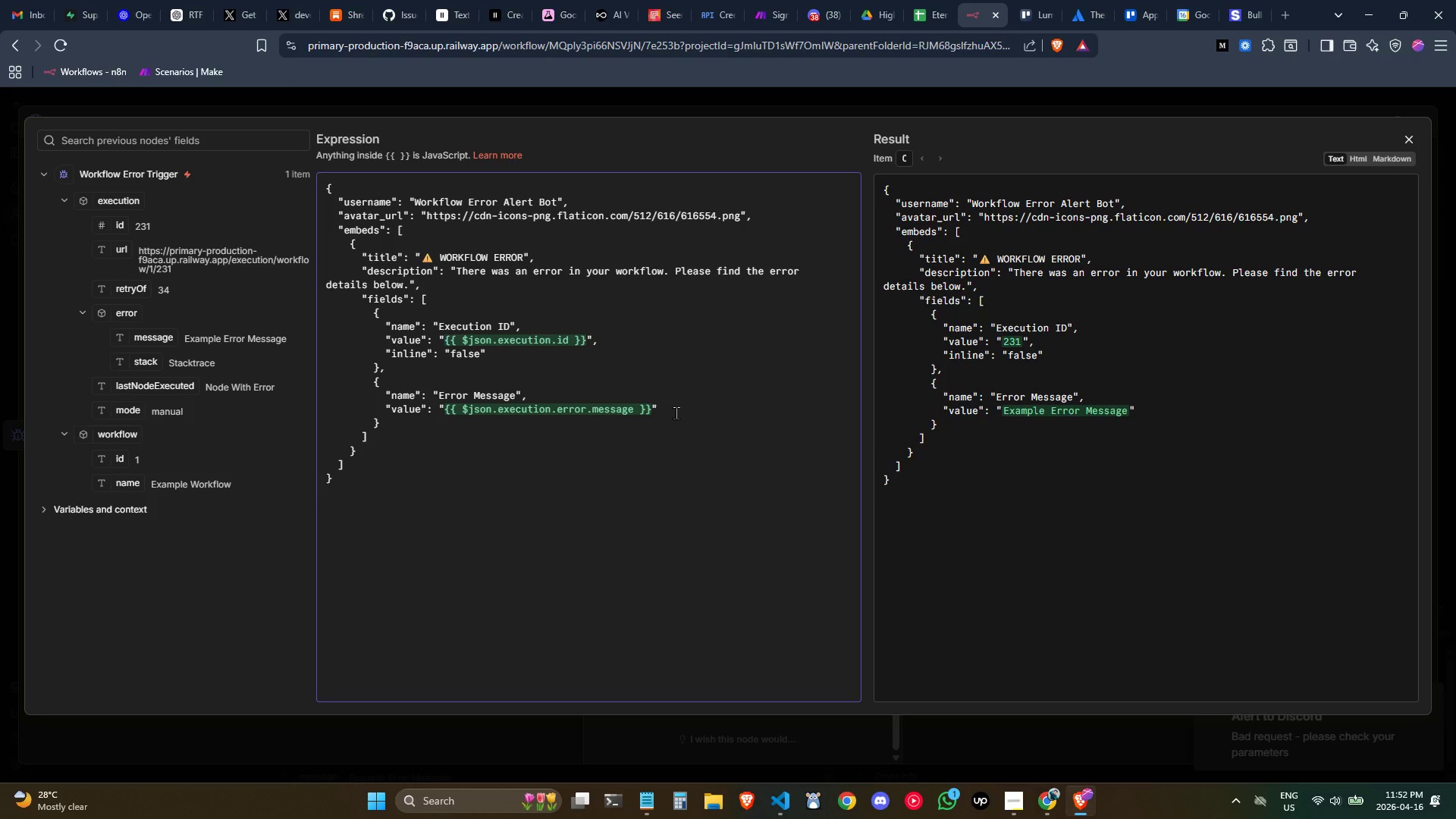 
key(Comma)
 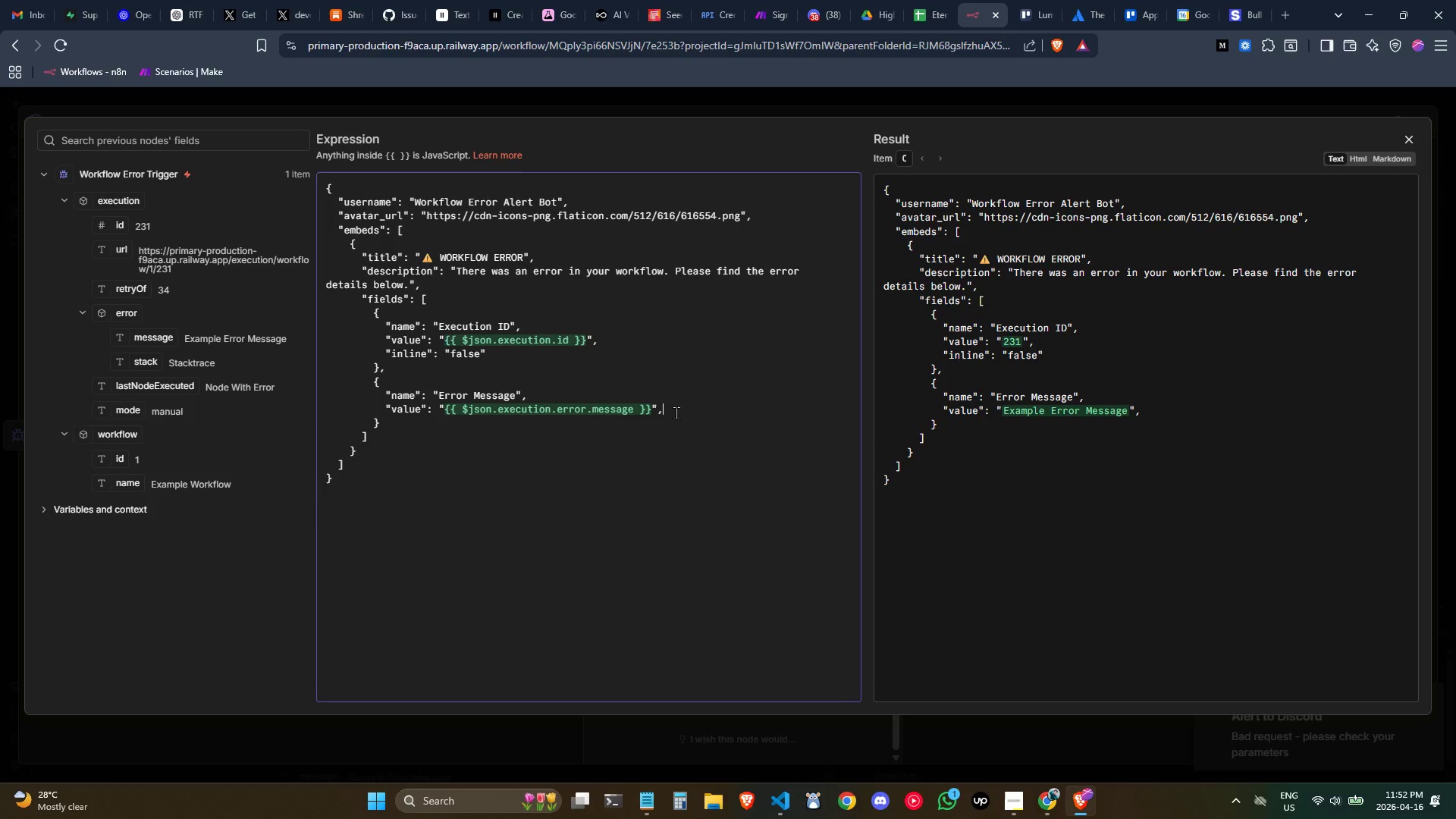 
key(Enter)
 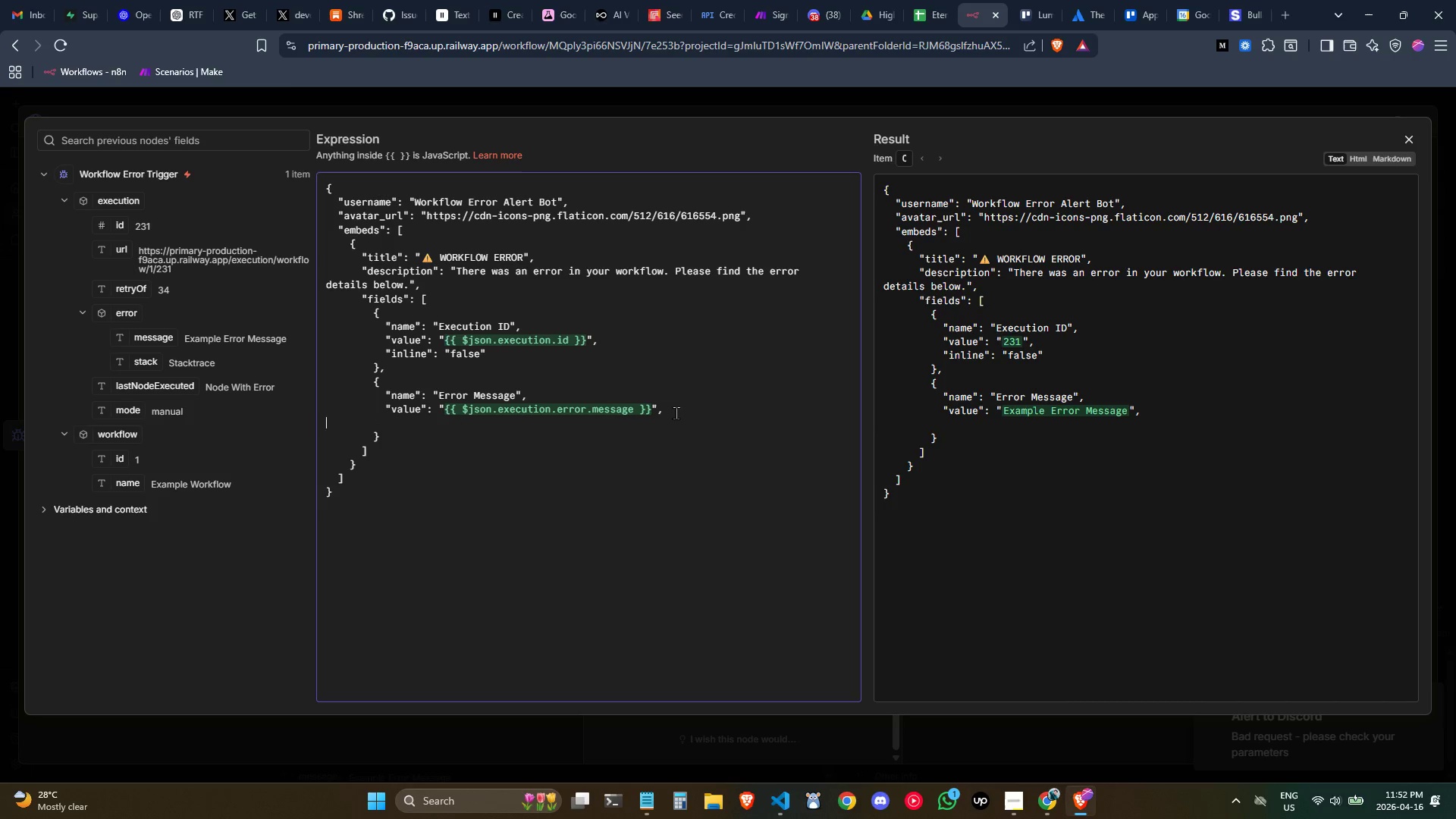 
key(Tab)
key(Tab)
key(Tab)
key(Tab)
key(Tab)
type("inline": )
 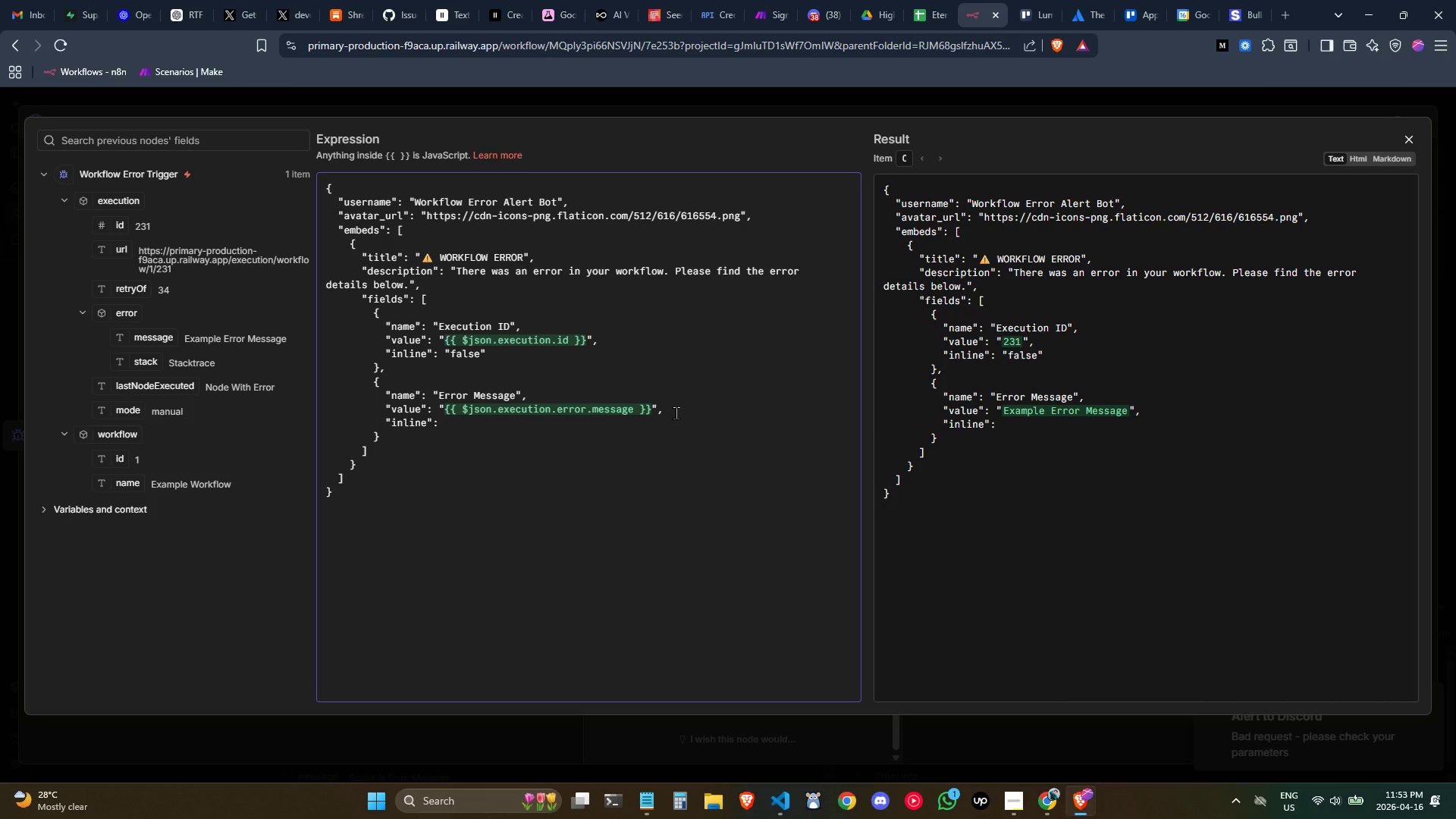 
wait(7.58)
 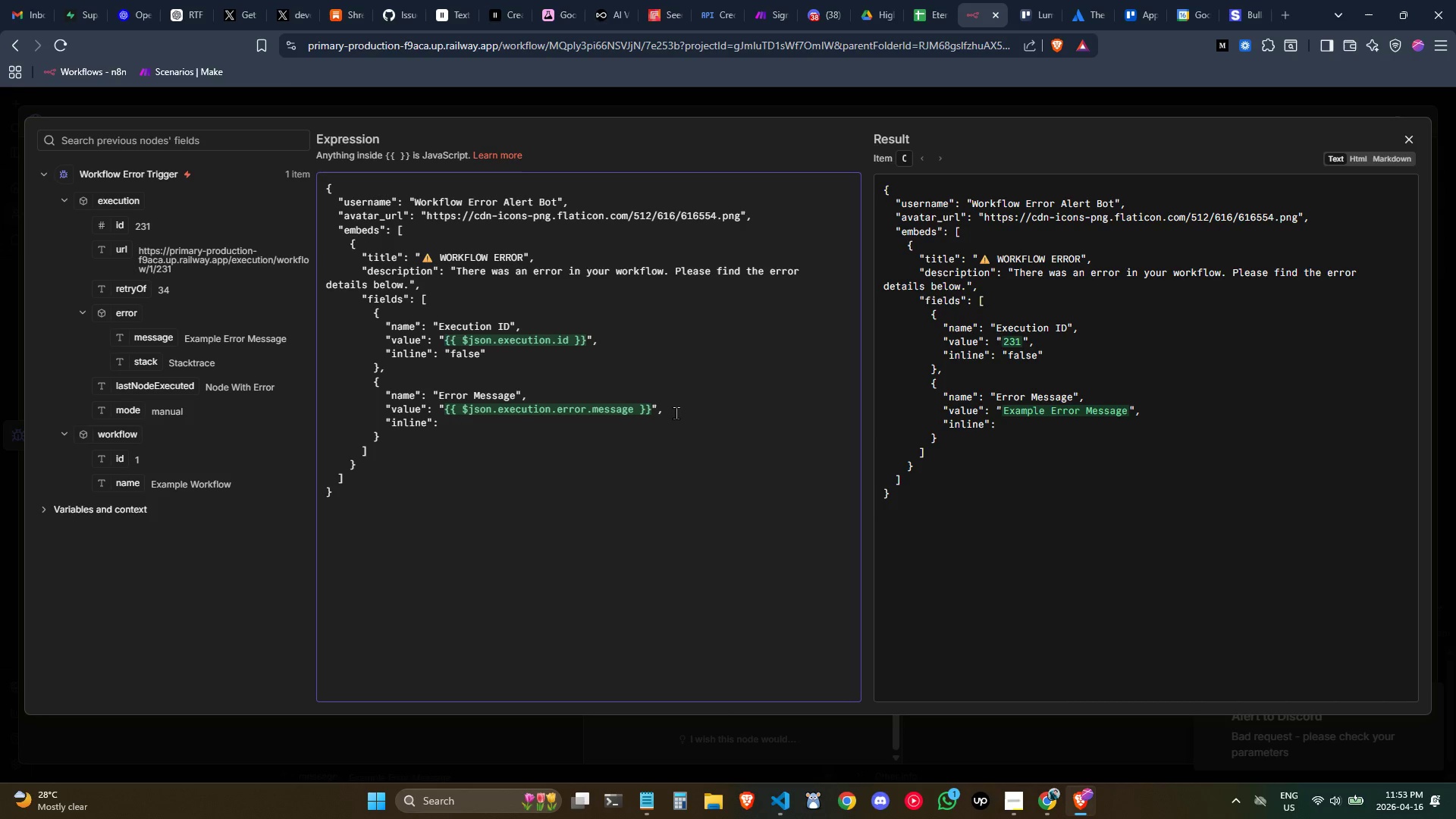 
type(tur)
key(Backspace)
key(Backspace)
type(rue)
 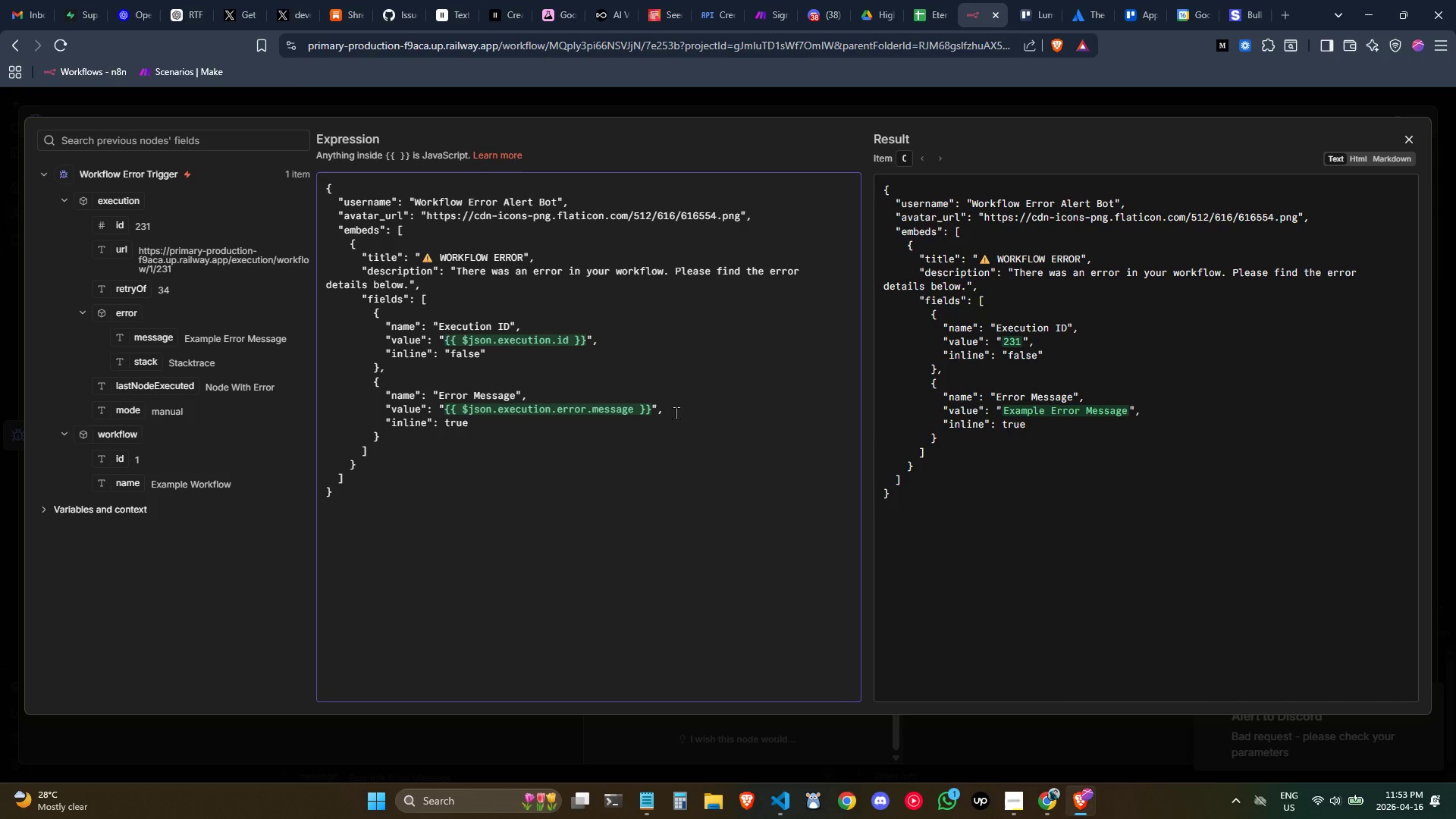 
key(ArrowDown)
 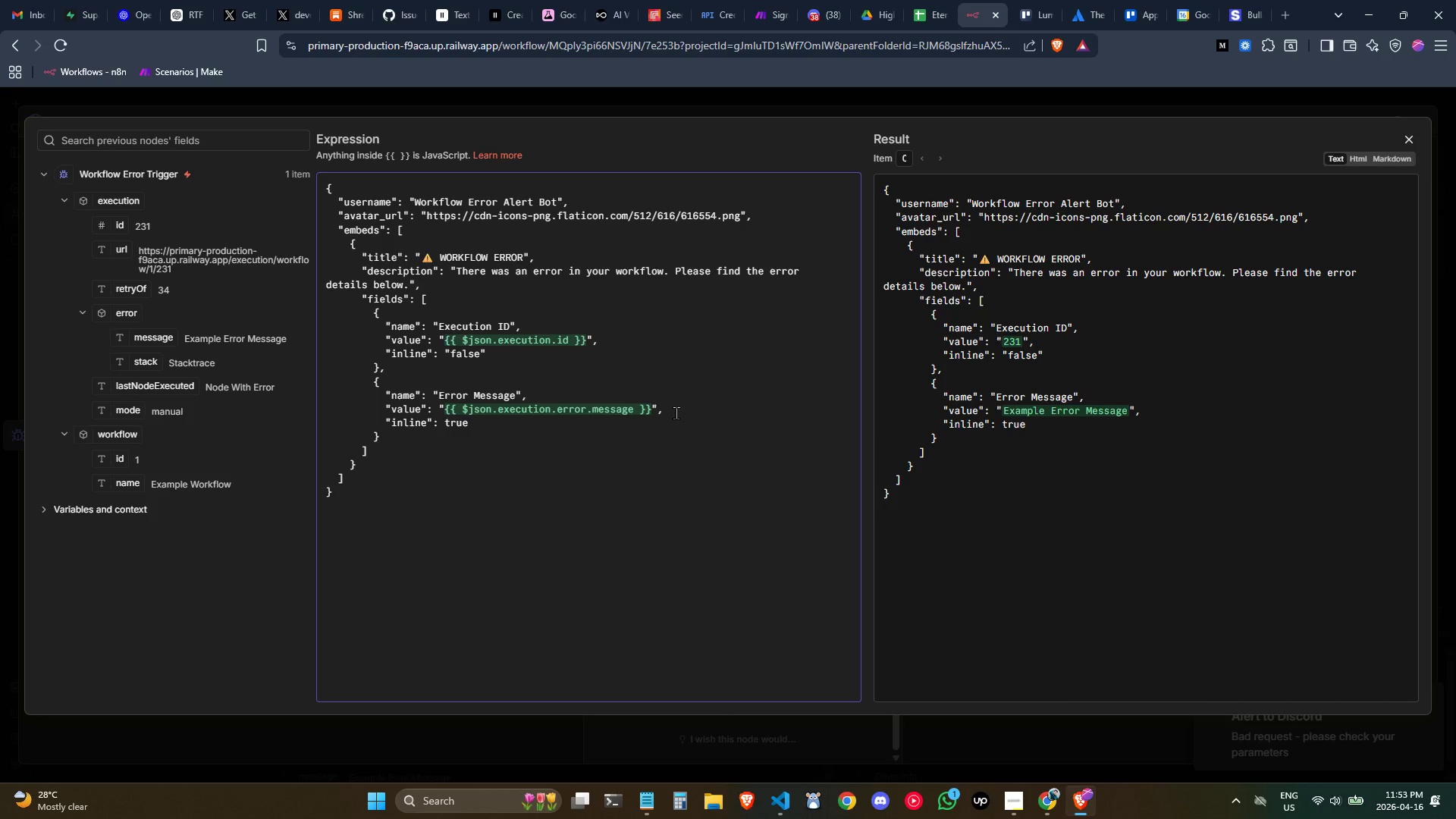 
key(ArrowLeft)
 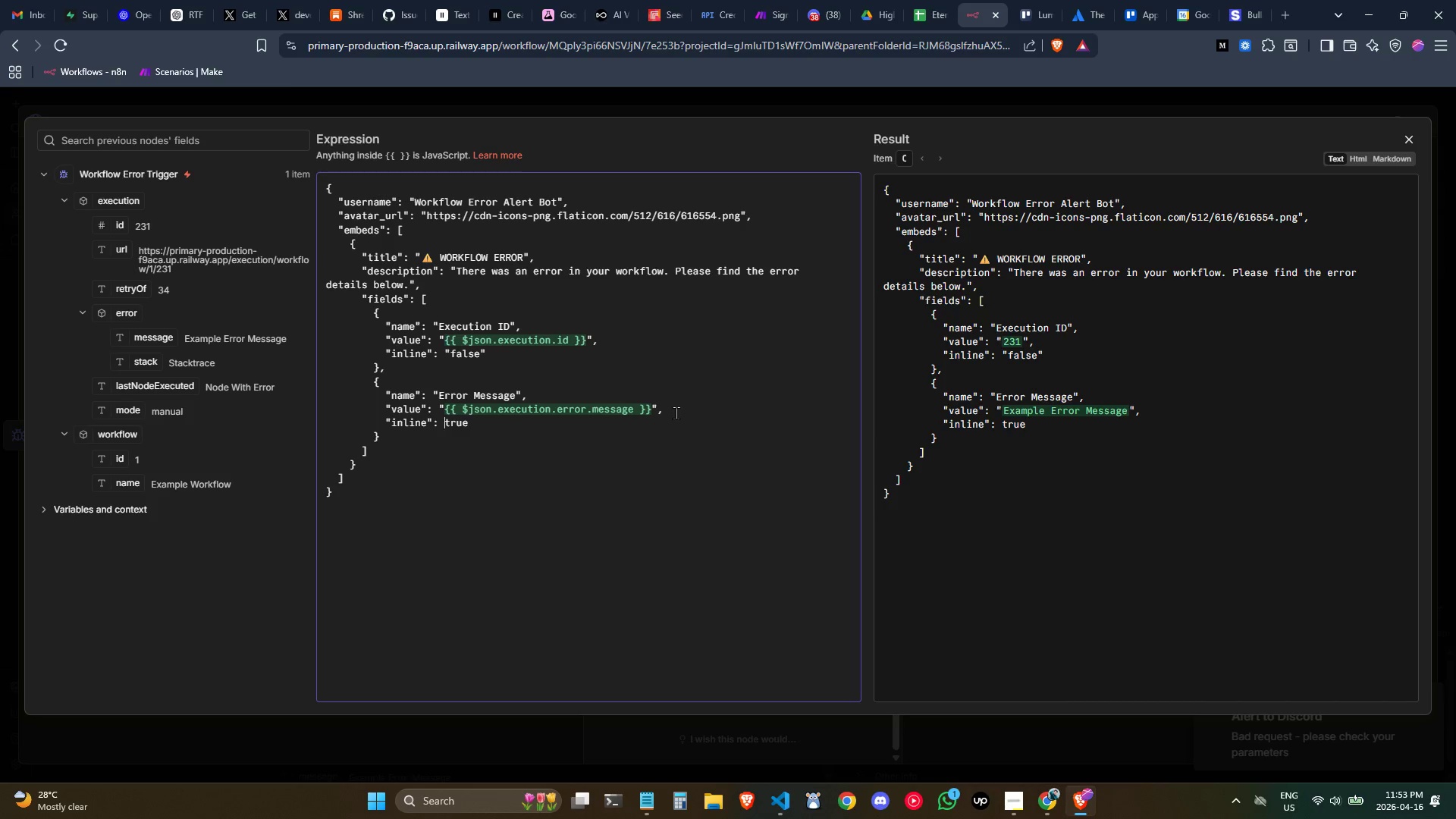 
key(Control+ArrowLeft)
 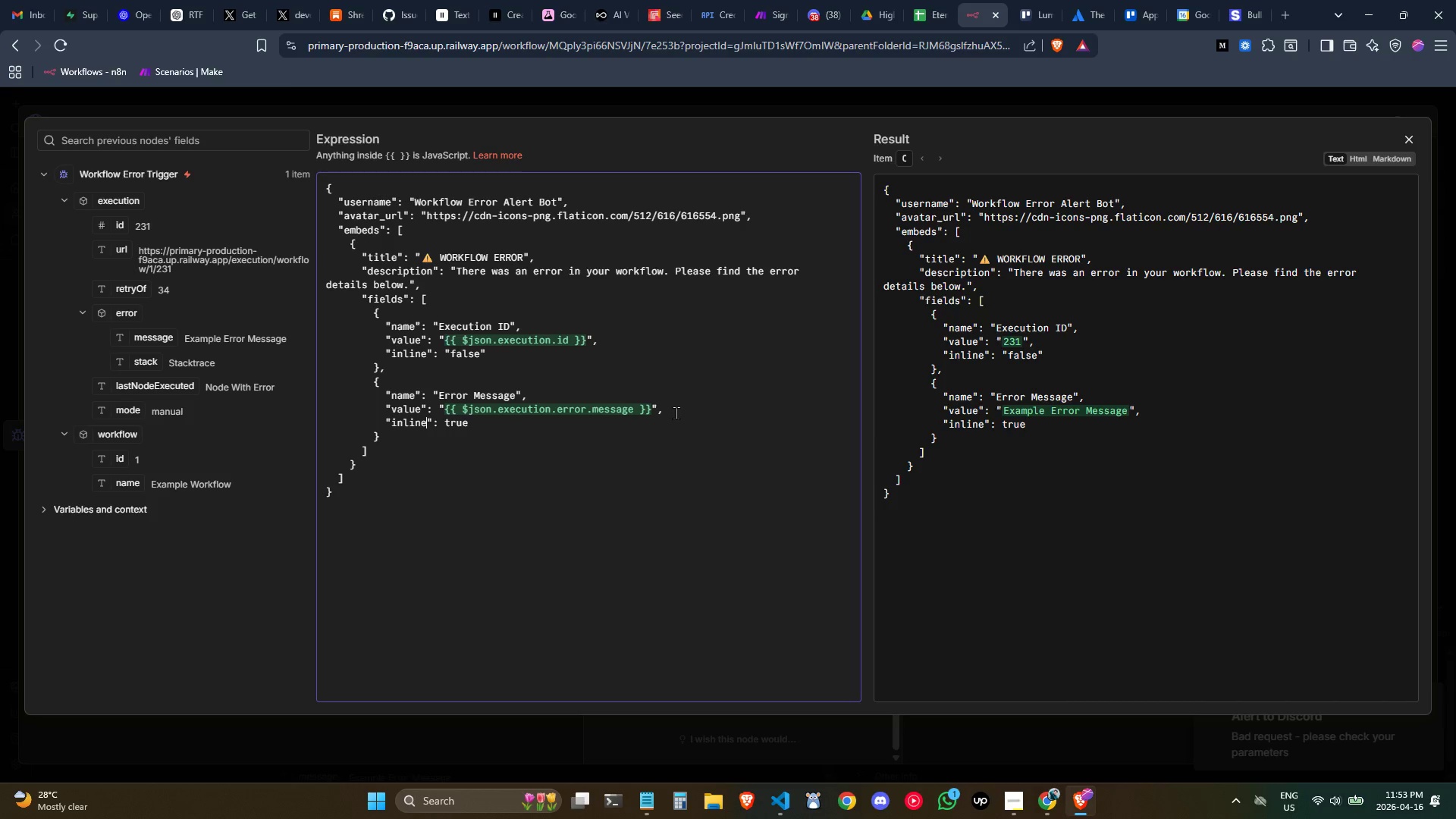 
key(Control+ArrowLeft)
 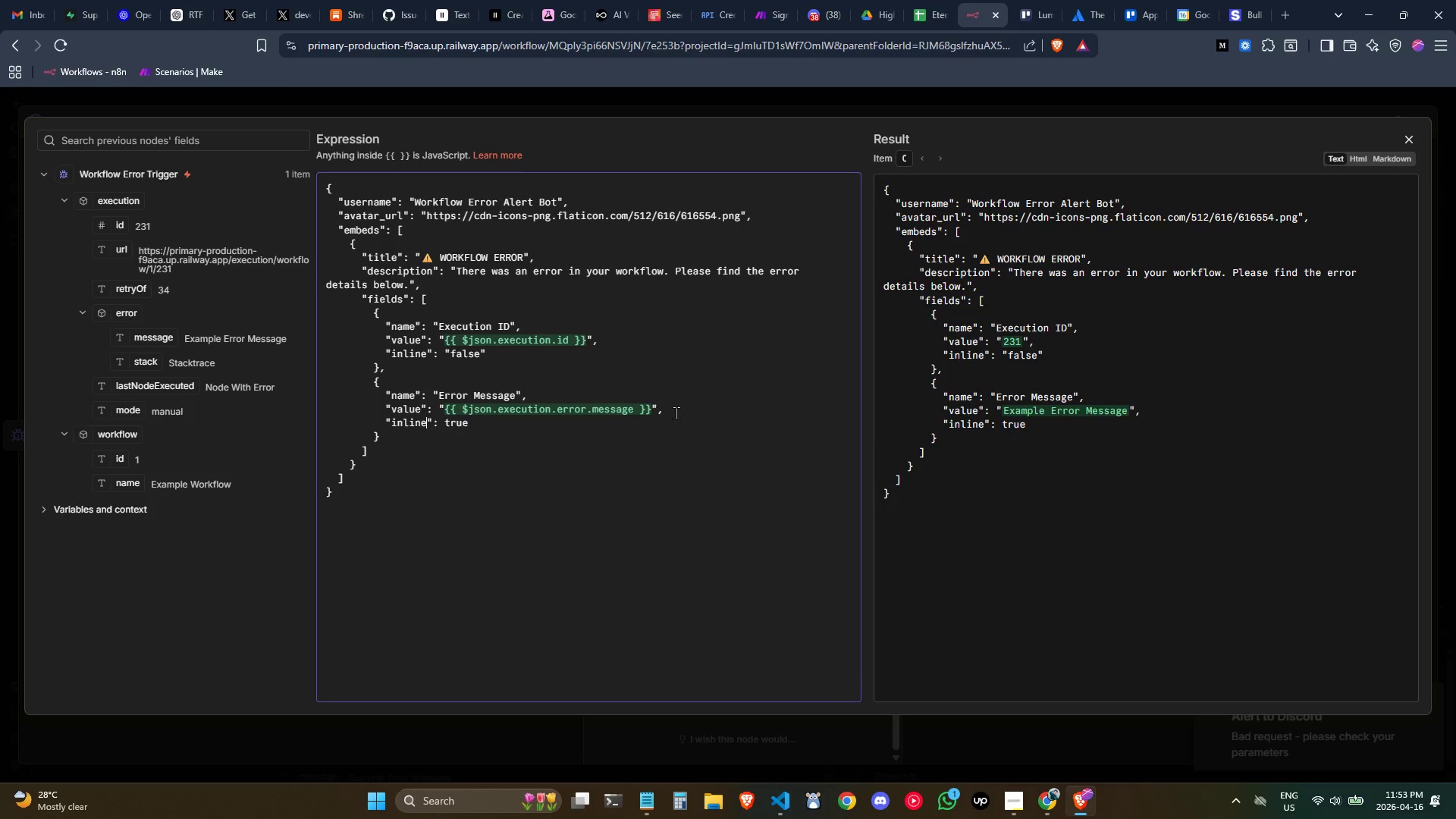 
key(Control+ArrowRight)
 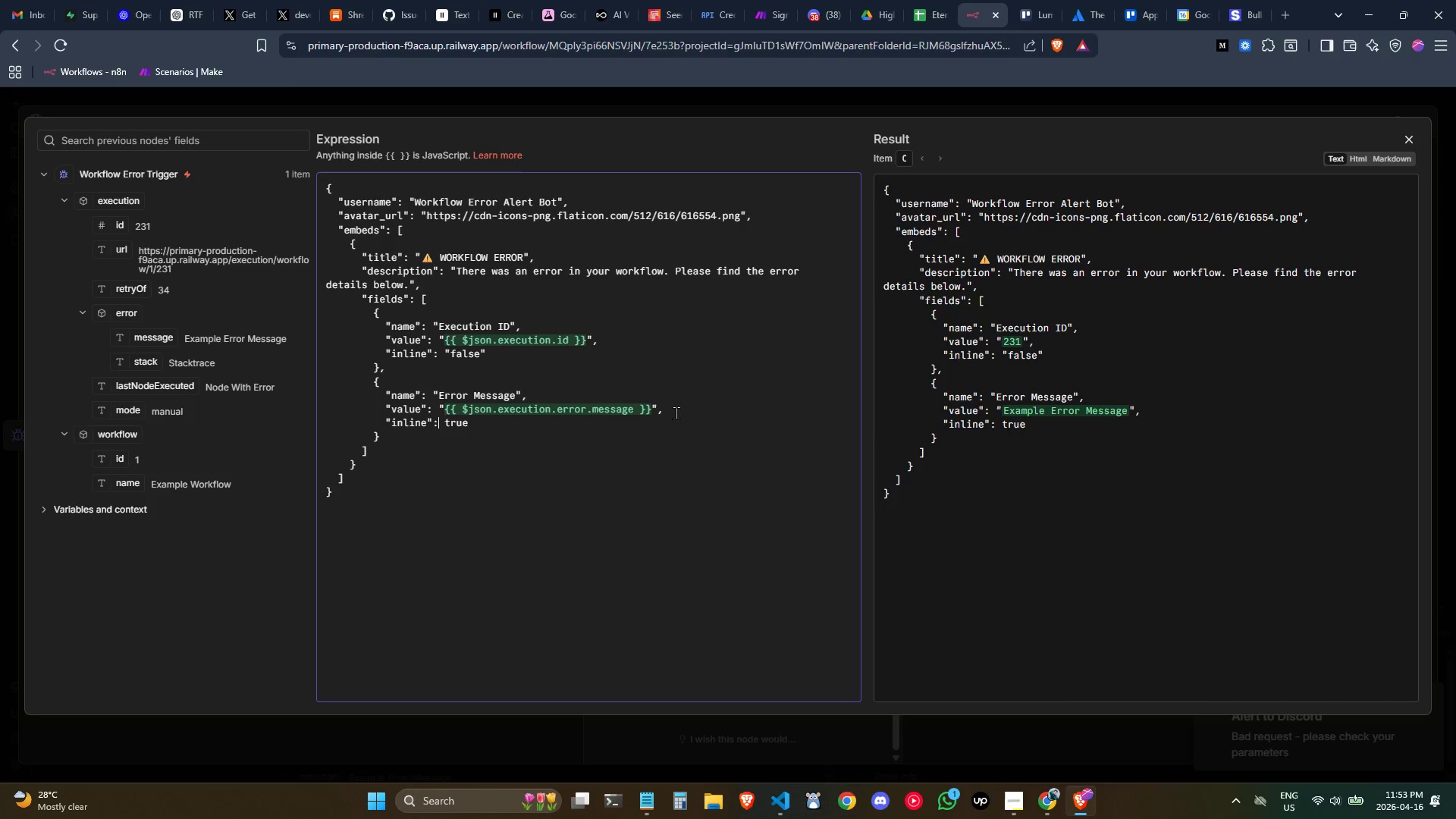 
key(ArrowRight)
 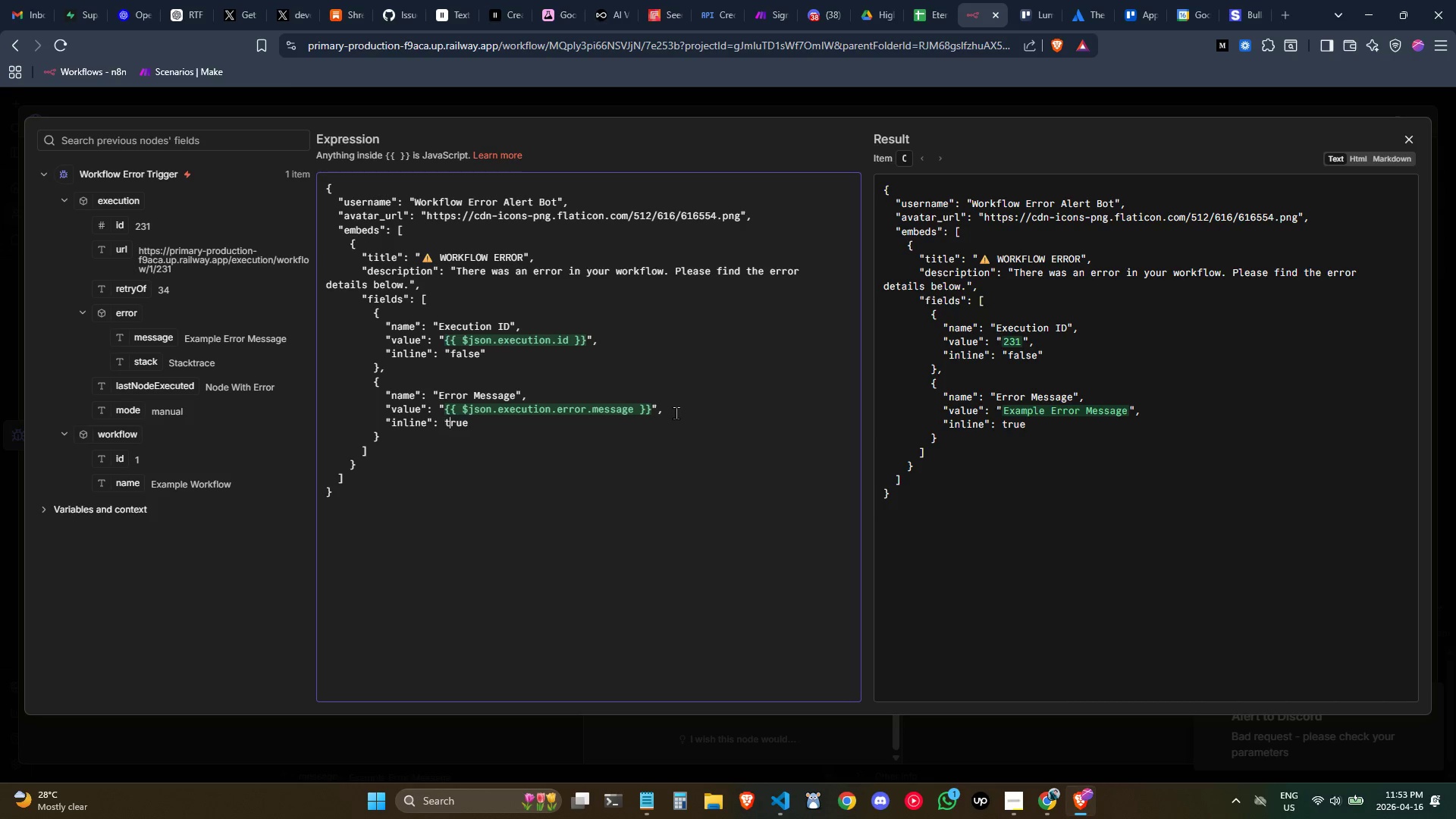 
key(ArrowRight)
 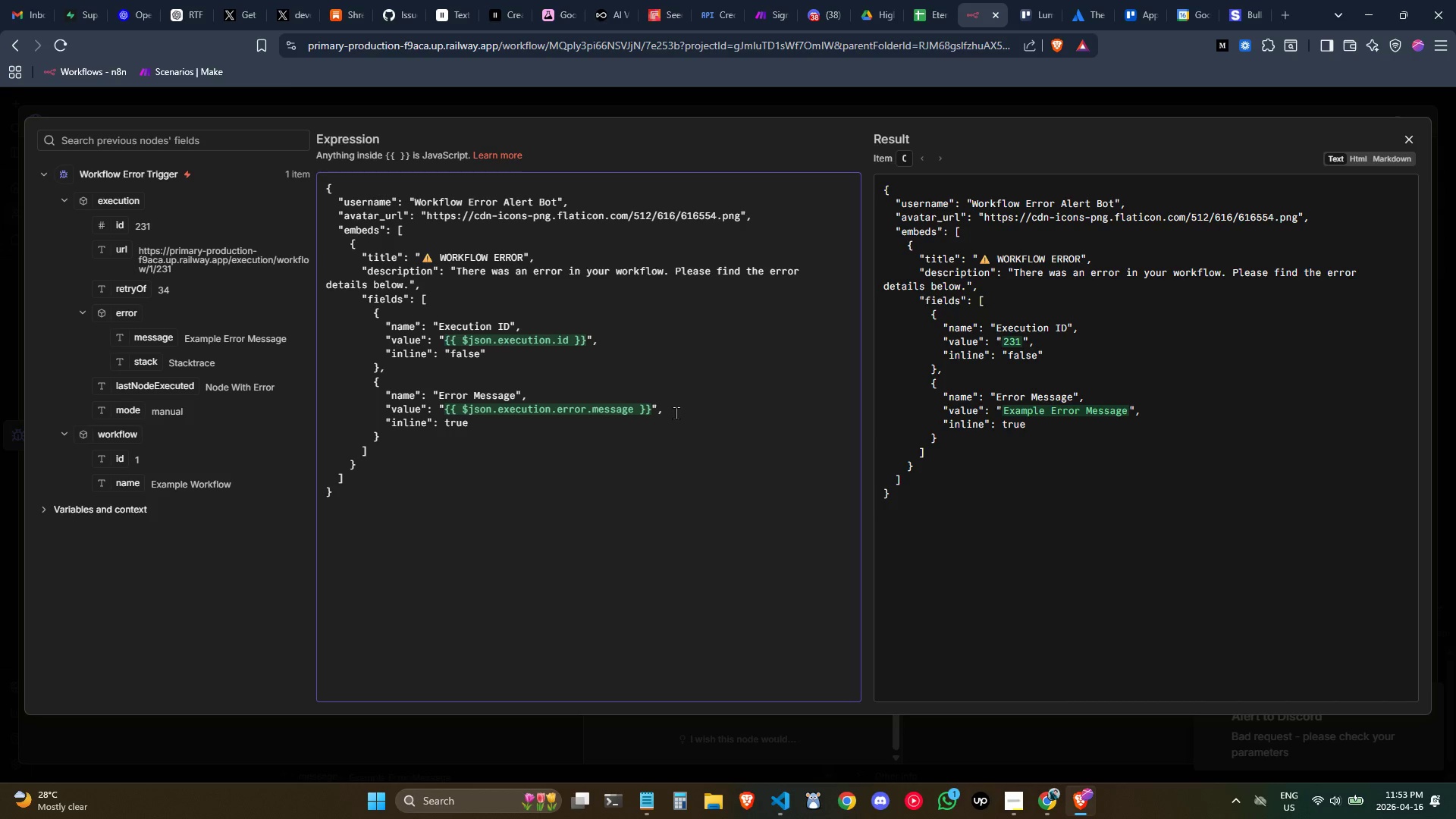 
key(ArrowLeft)
 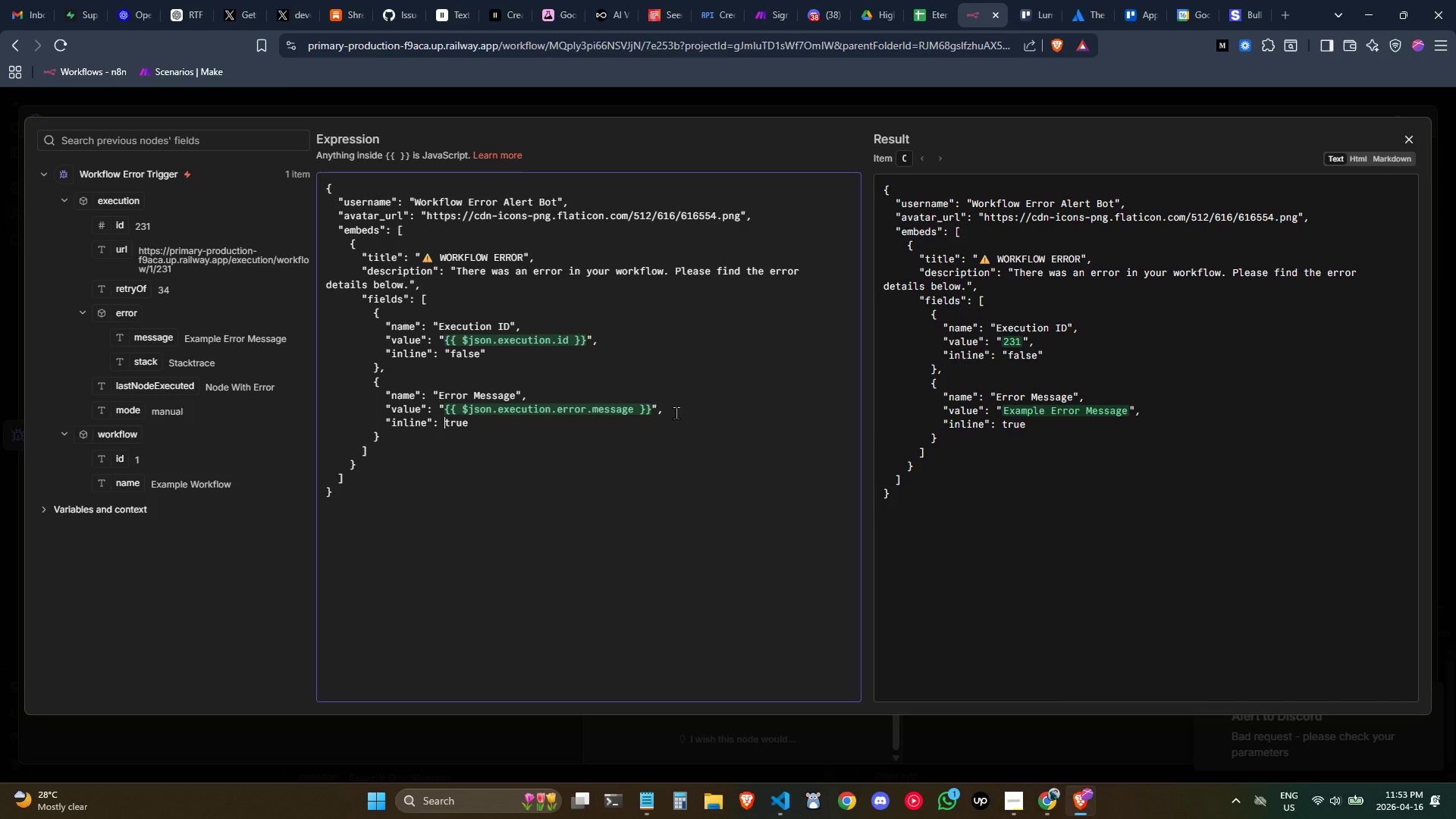 
key(Shift+ArrowRight)
 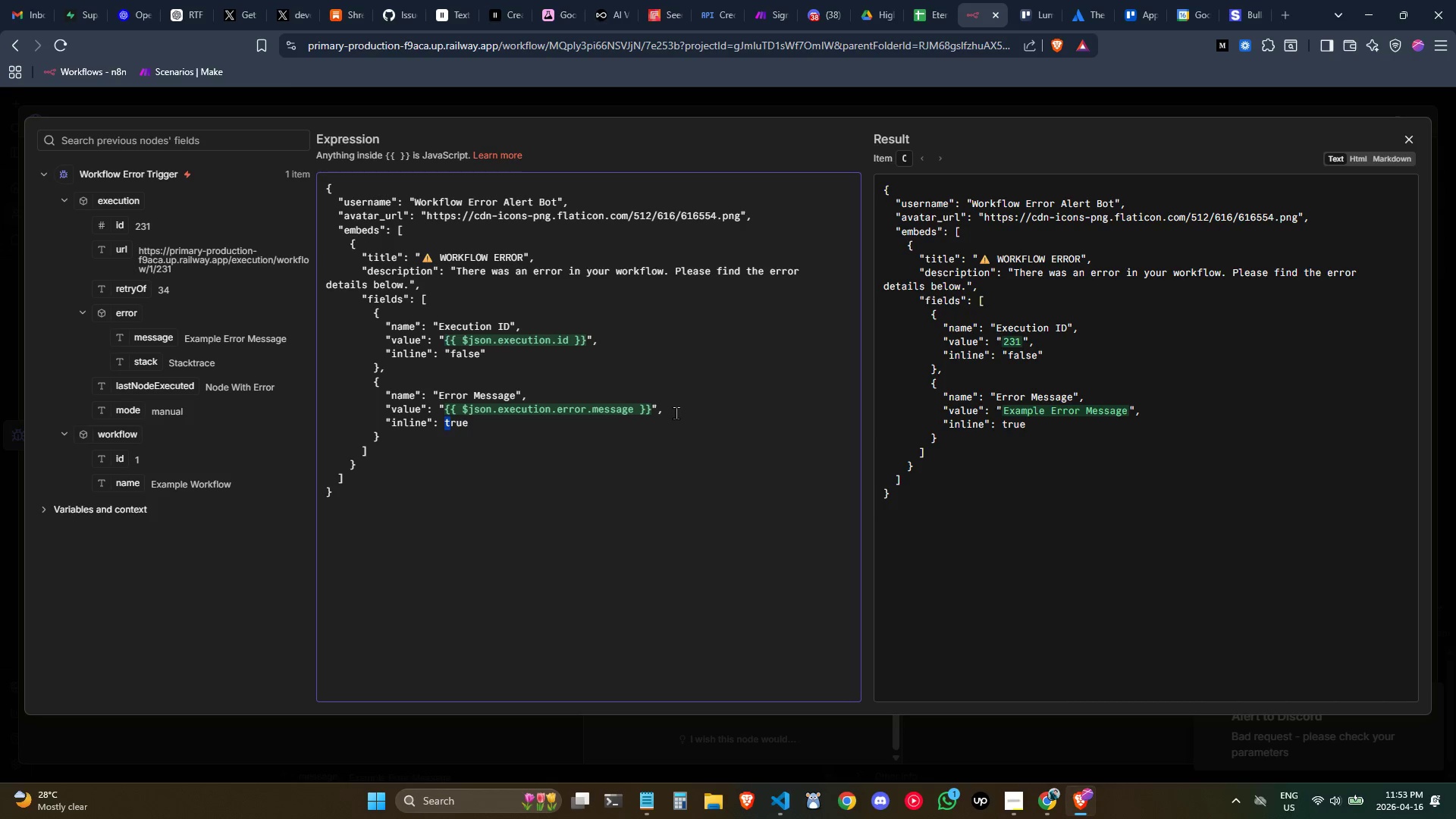 
key(Shift+ArrowRight)
 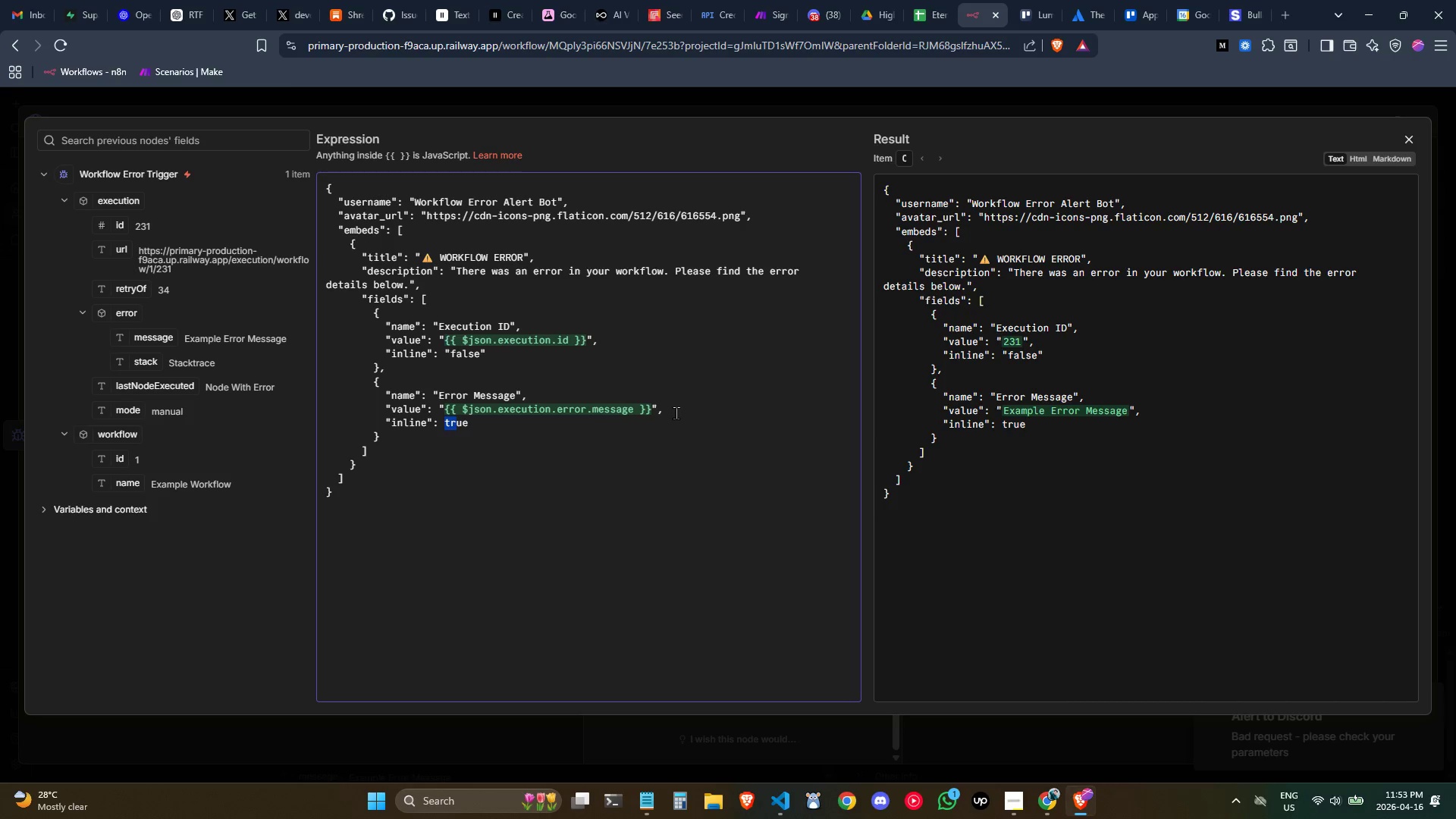 
key(Shift+ArrowRight)
 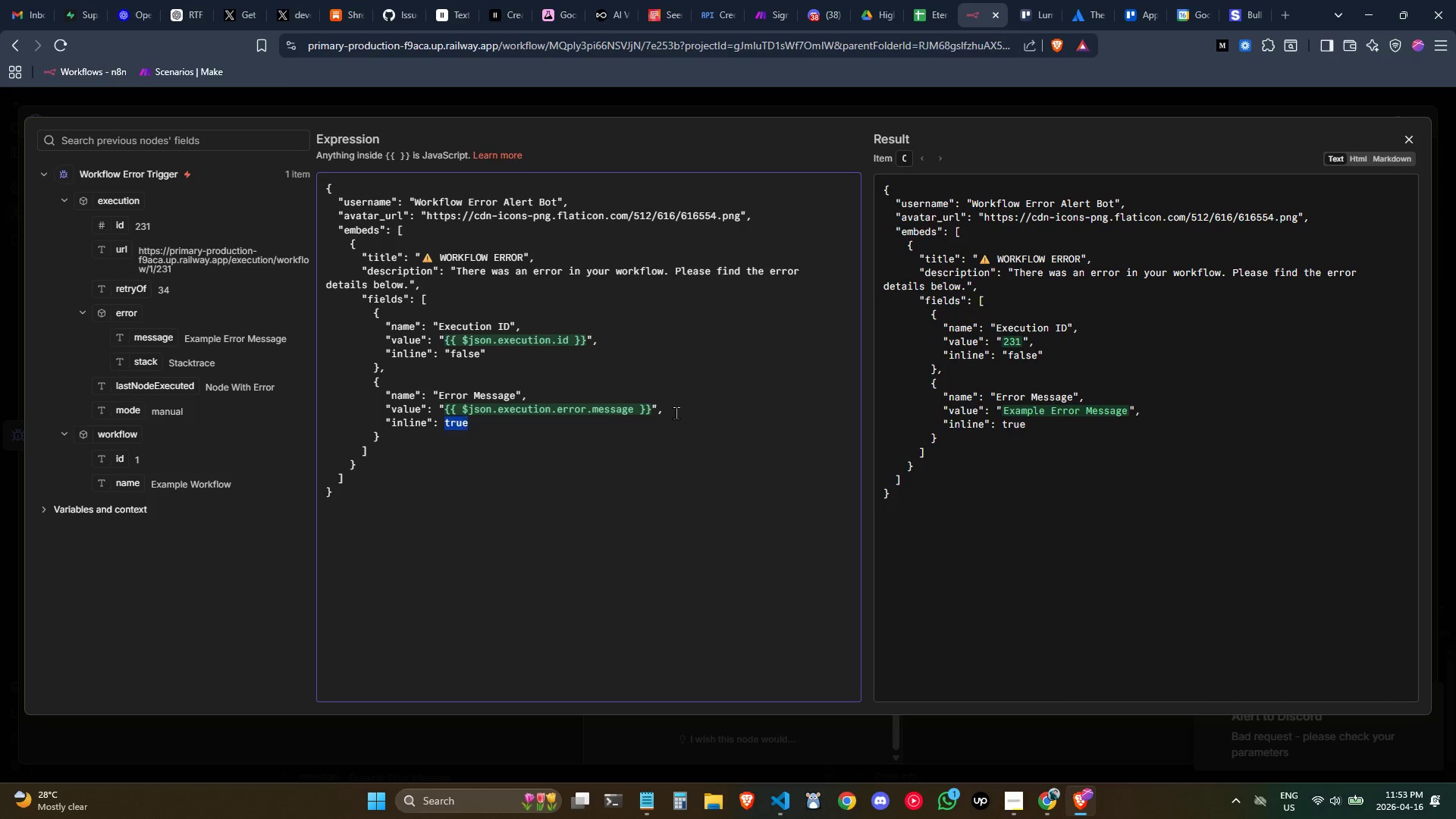 
key(Shift+ArrowRight)
 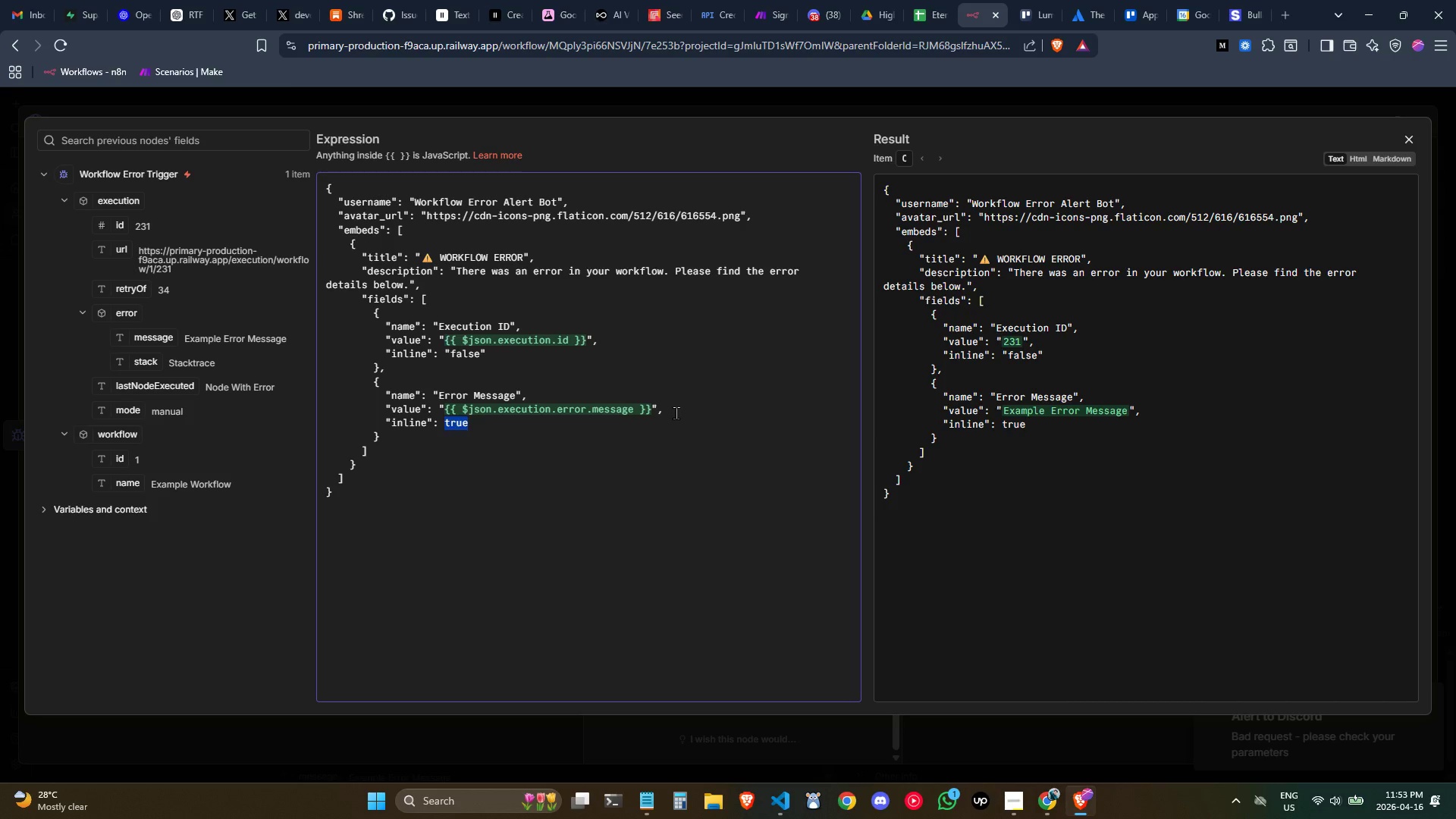 
type(false)
 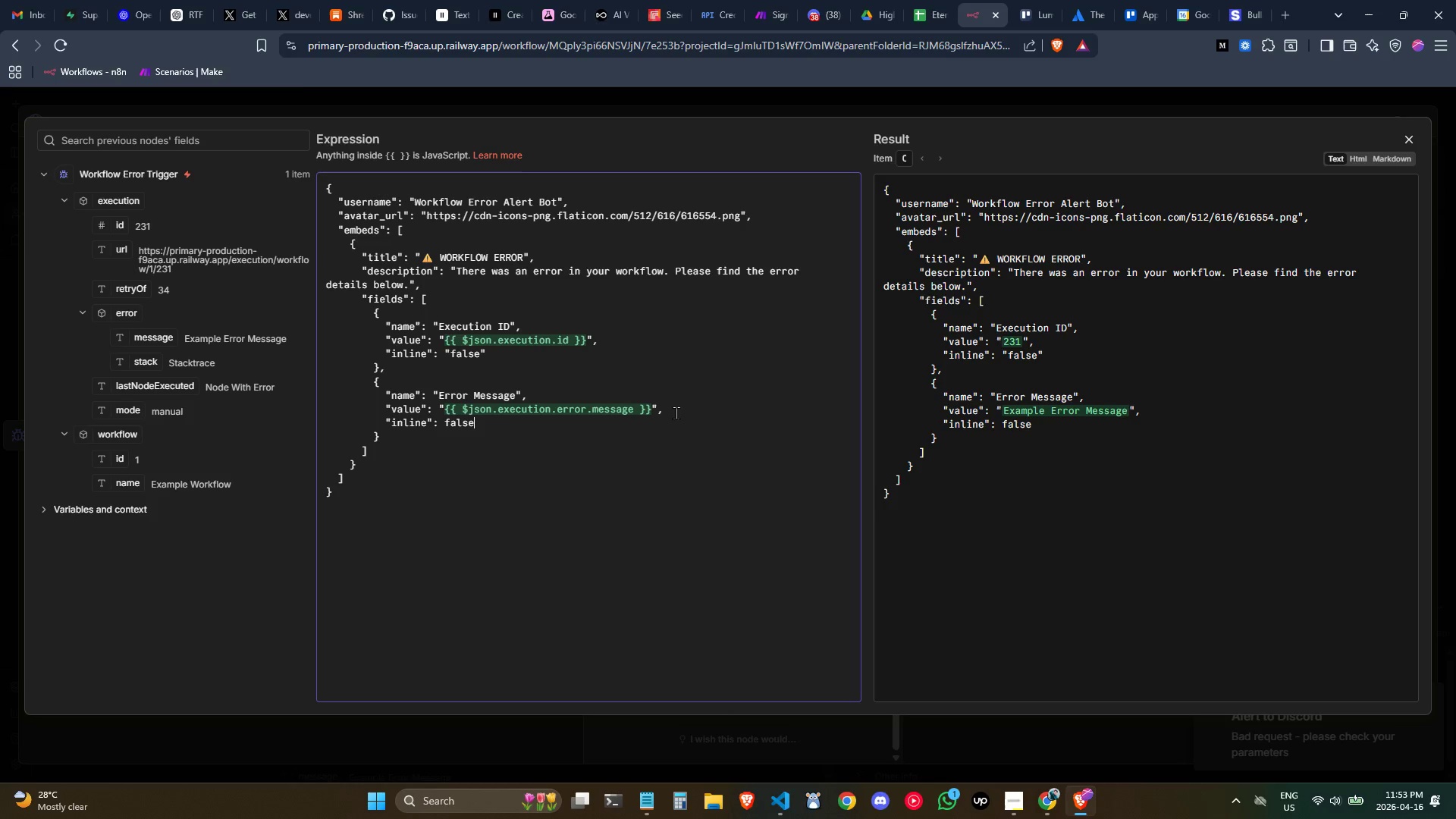 
key(ArrowDown)
 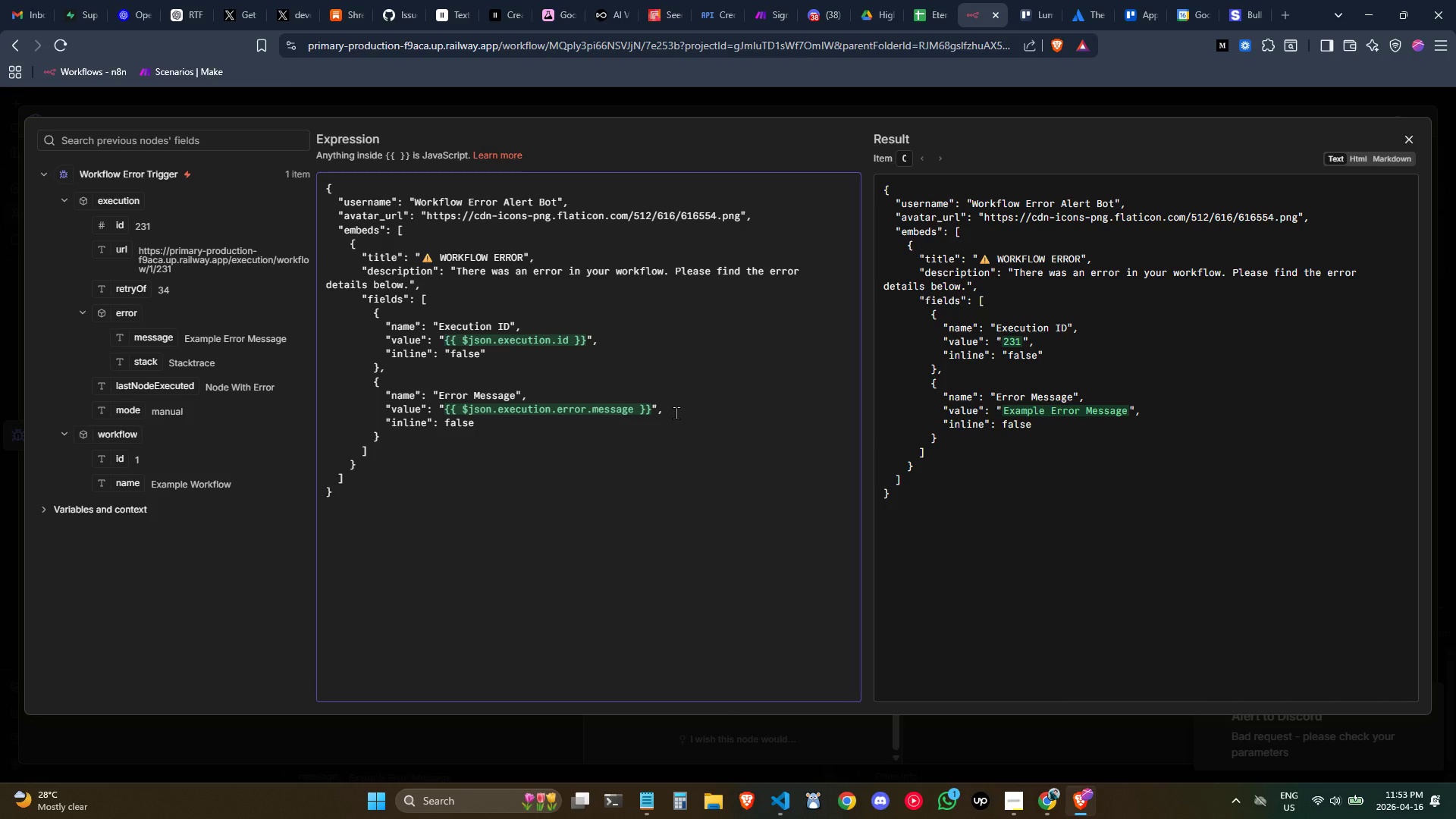 
key(Comma)
 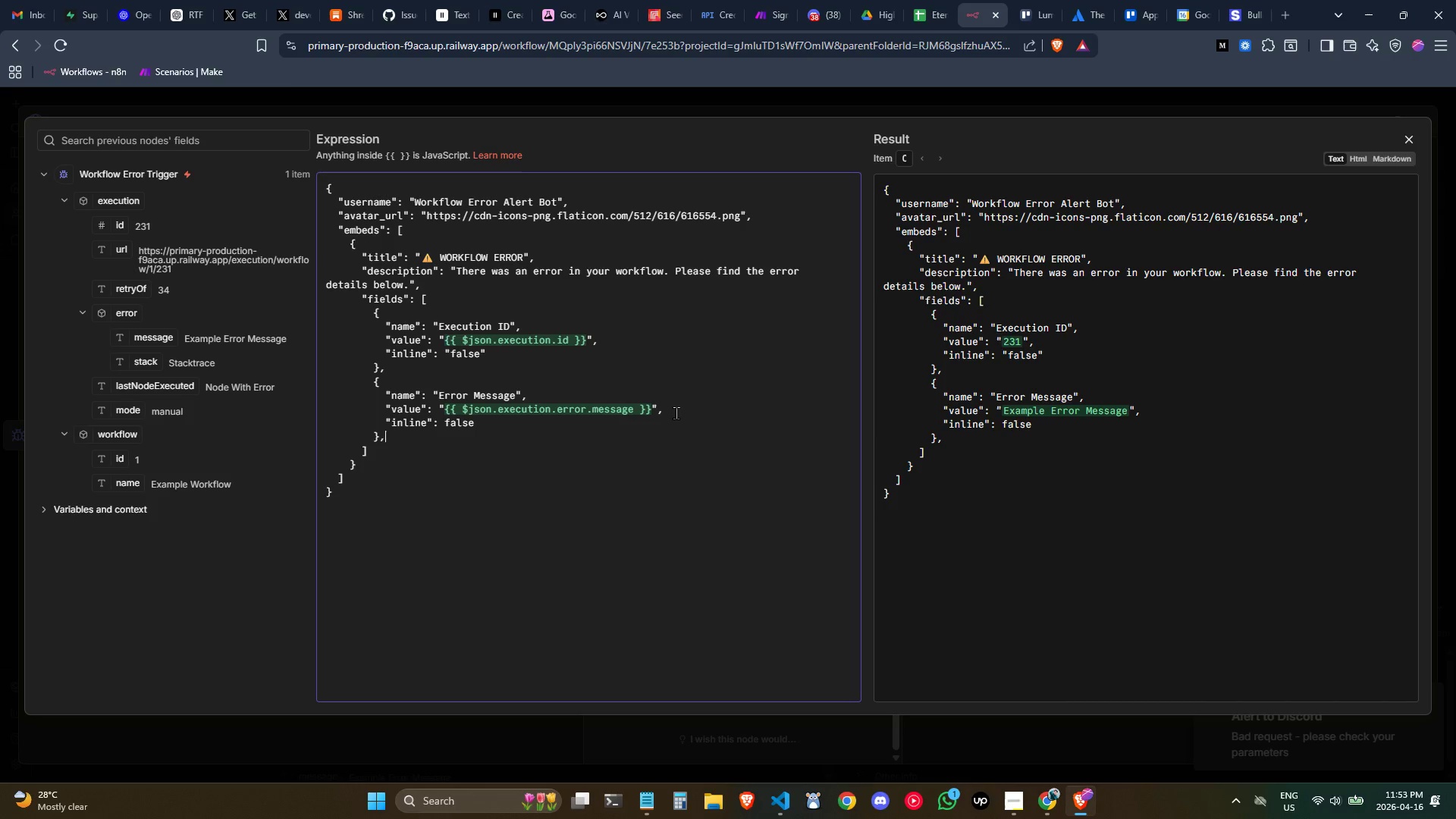 
key(Enter)
 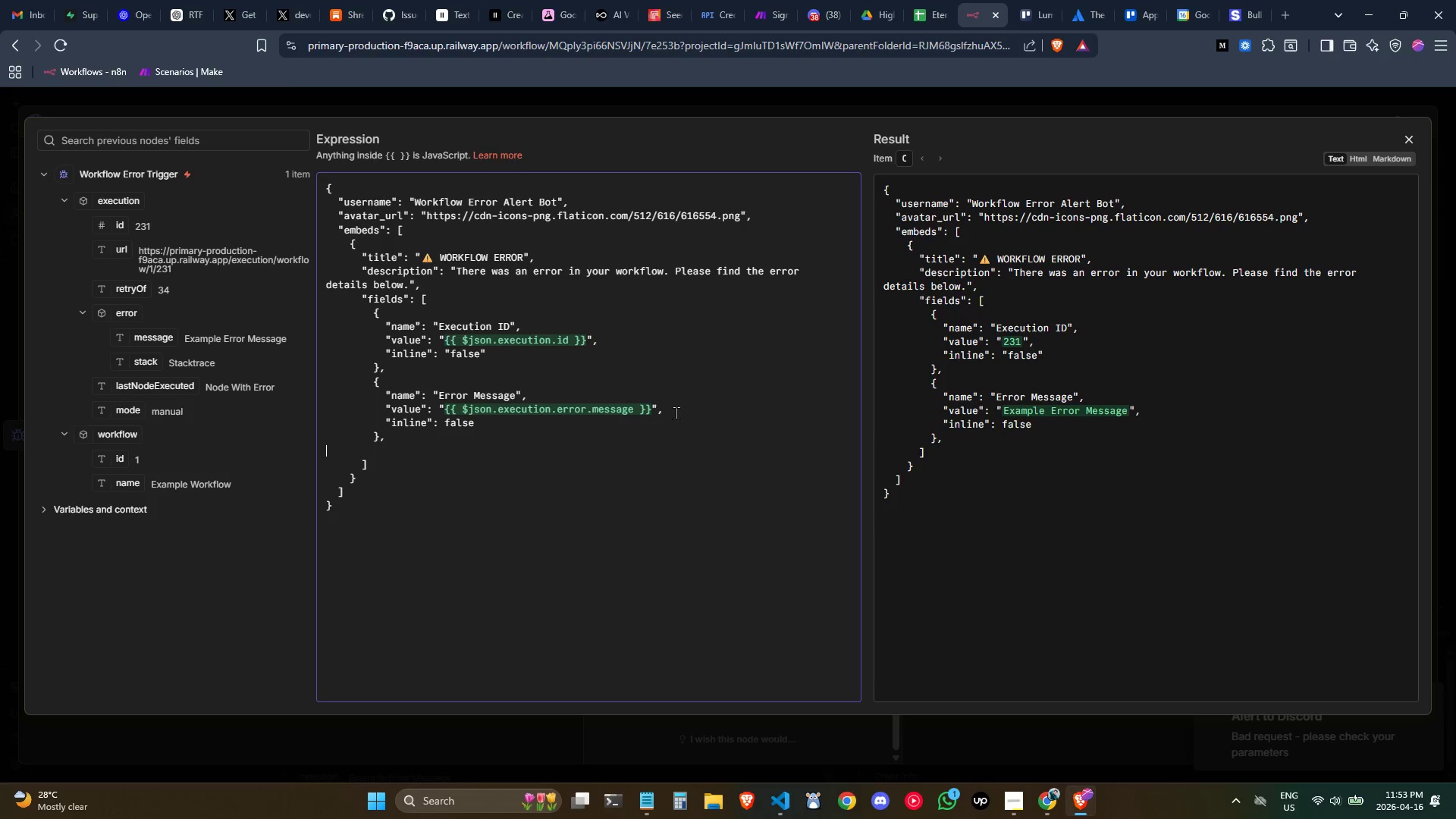 
key(Tab)
 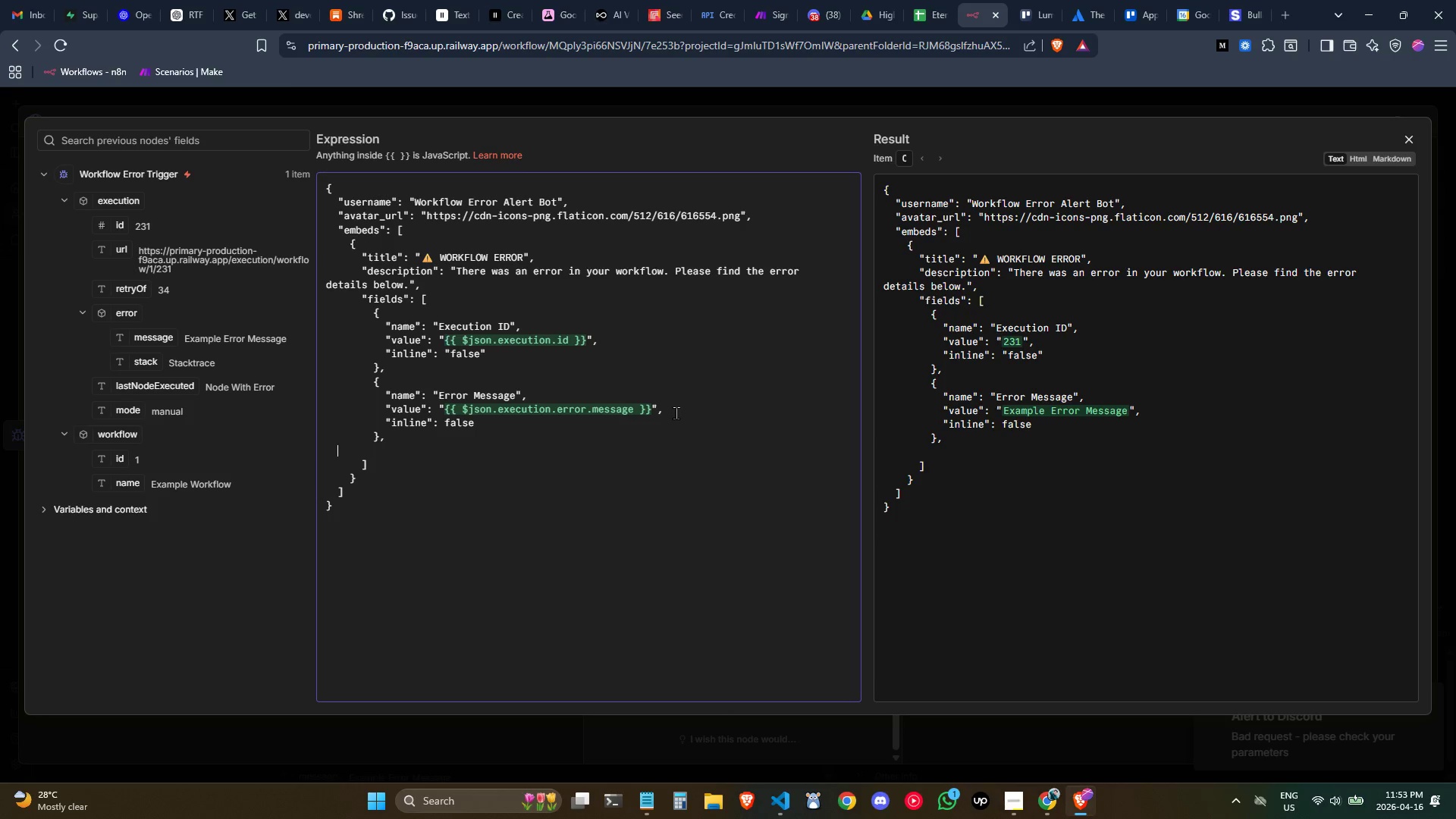 
key(Tab)
 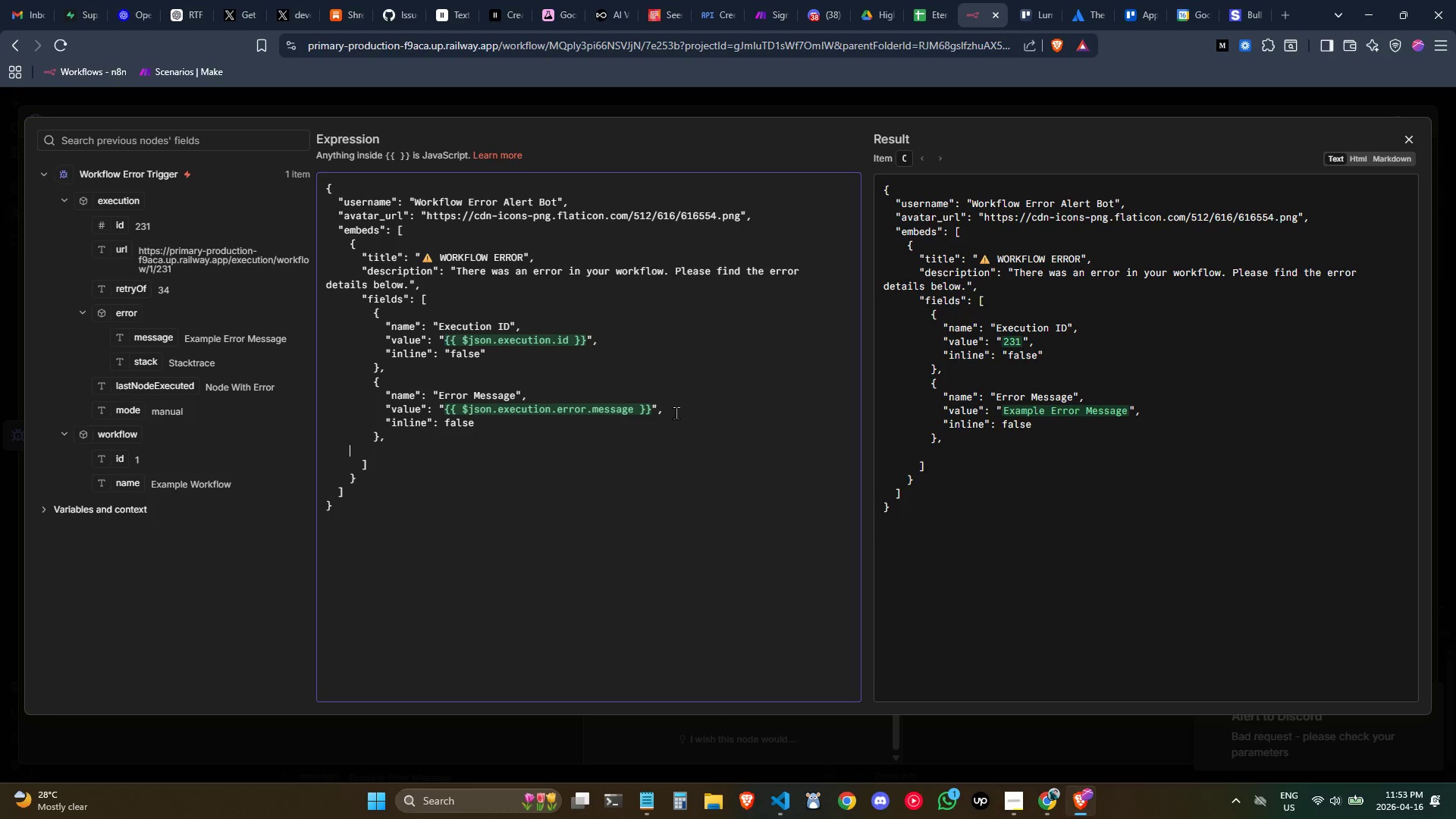 
key(Tab)
 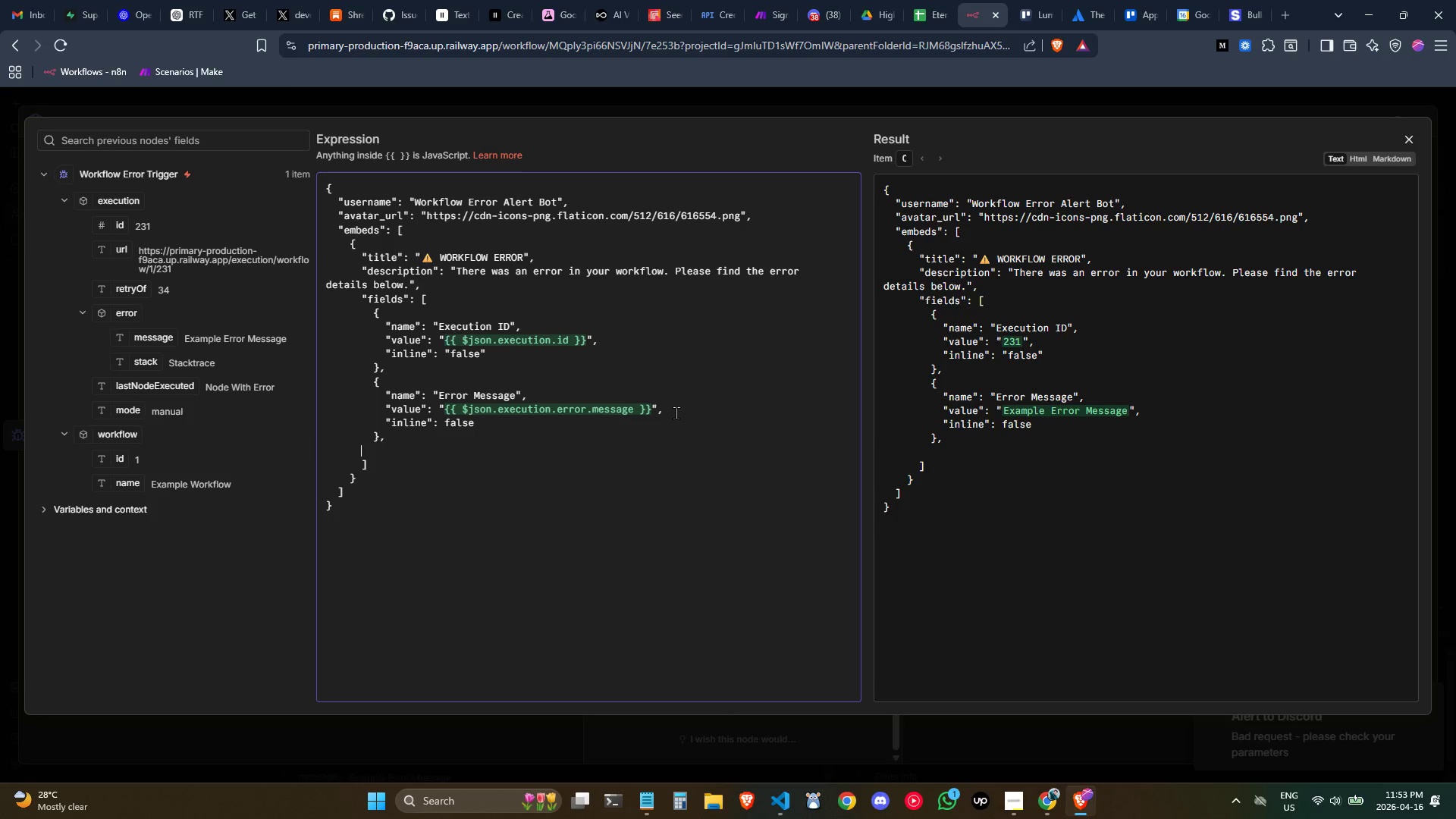 
key(Tab)
 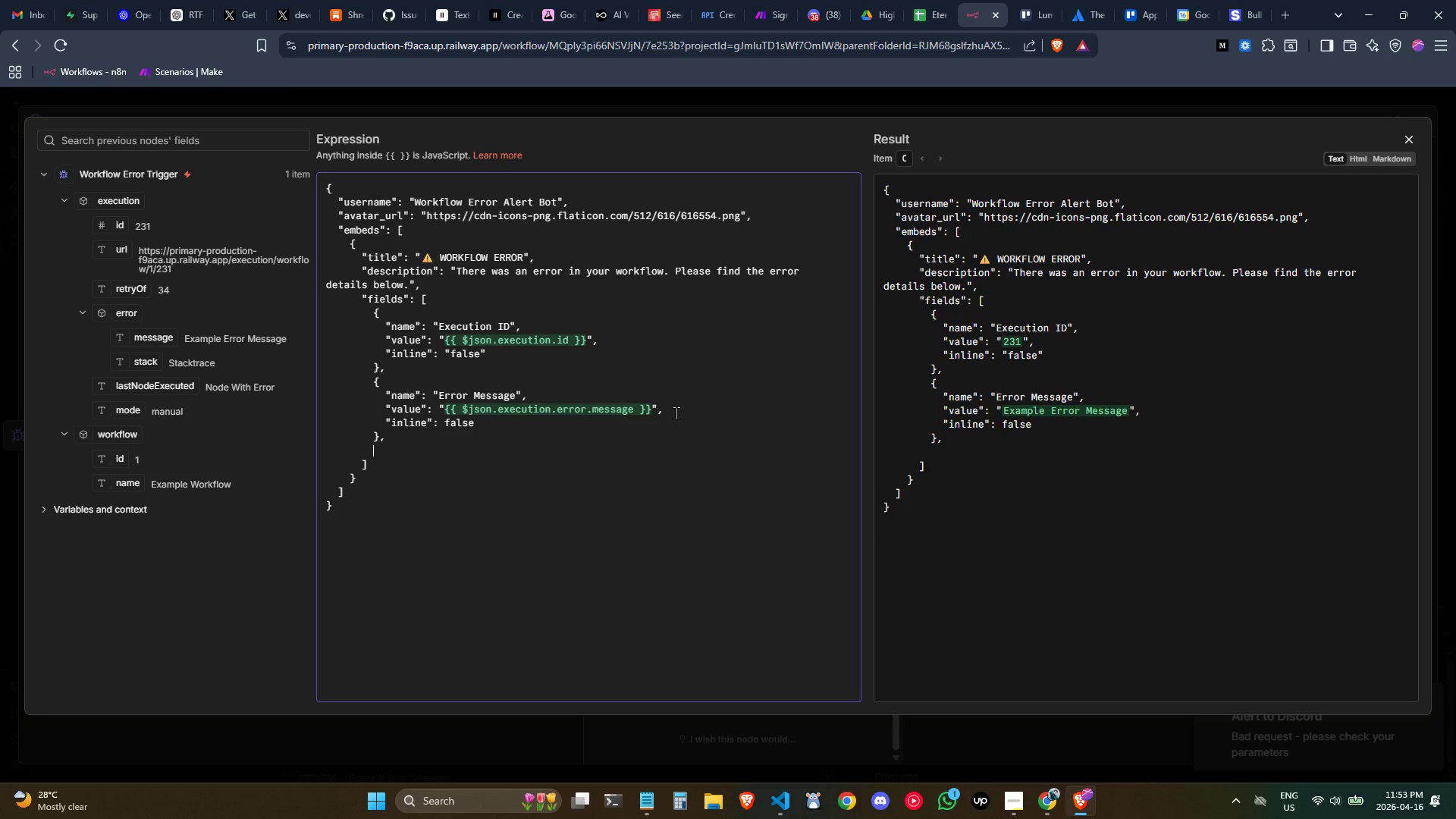 
key(Shift+BracketLeft)
 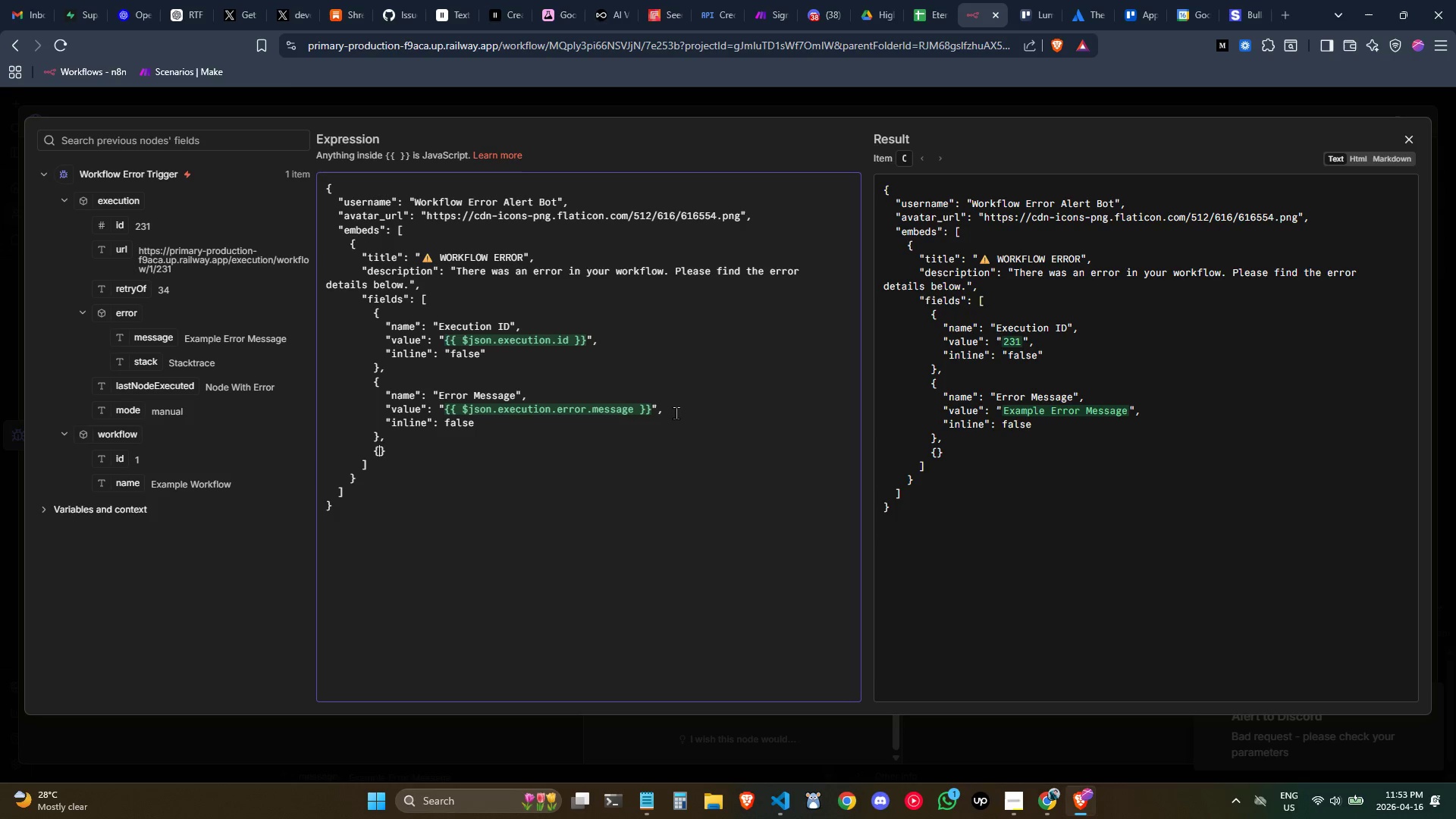 
key(Enter)
 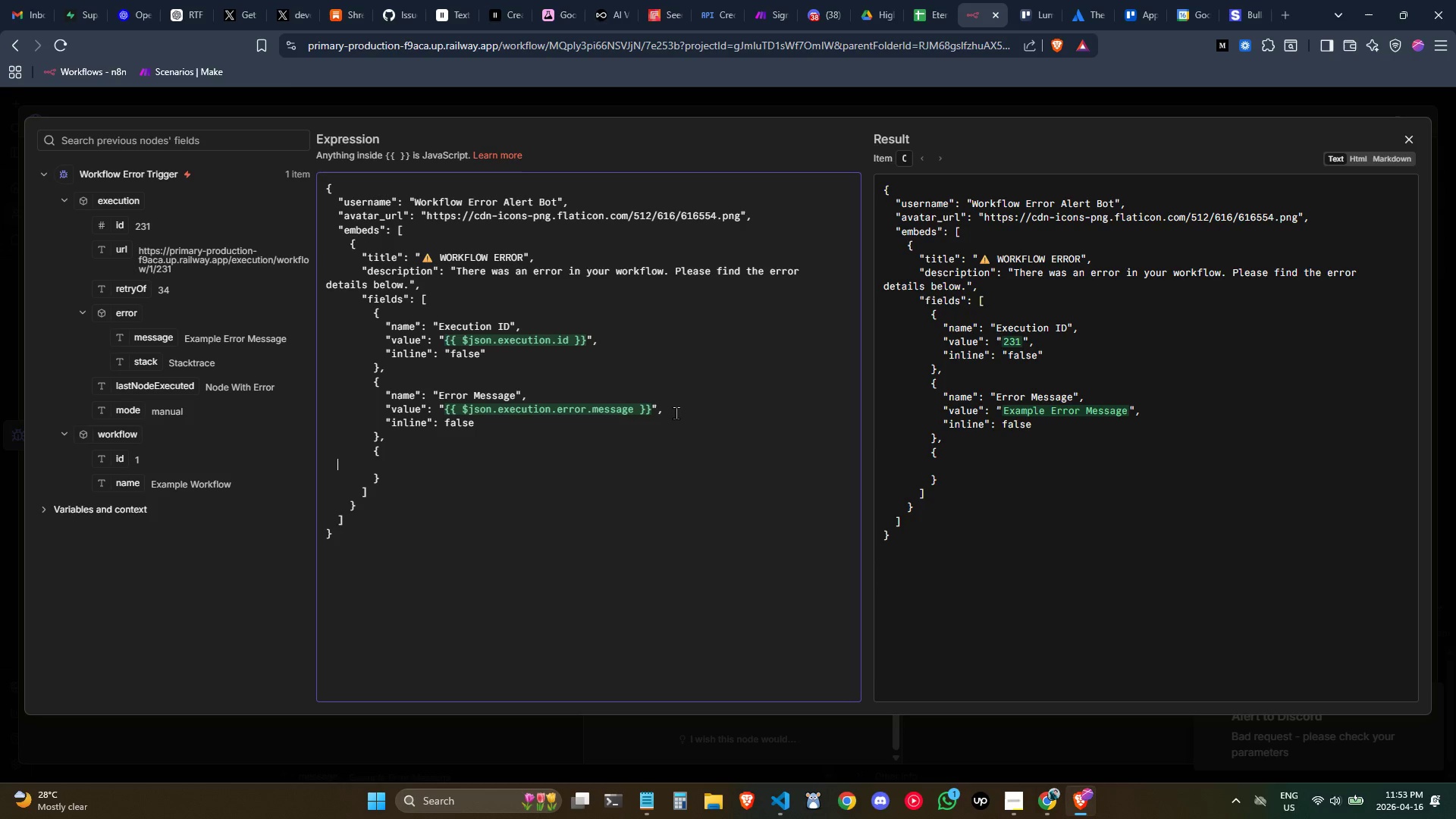 
key(Tab)
 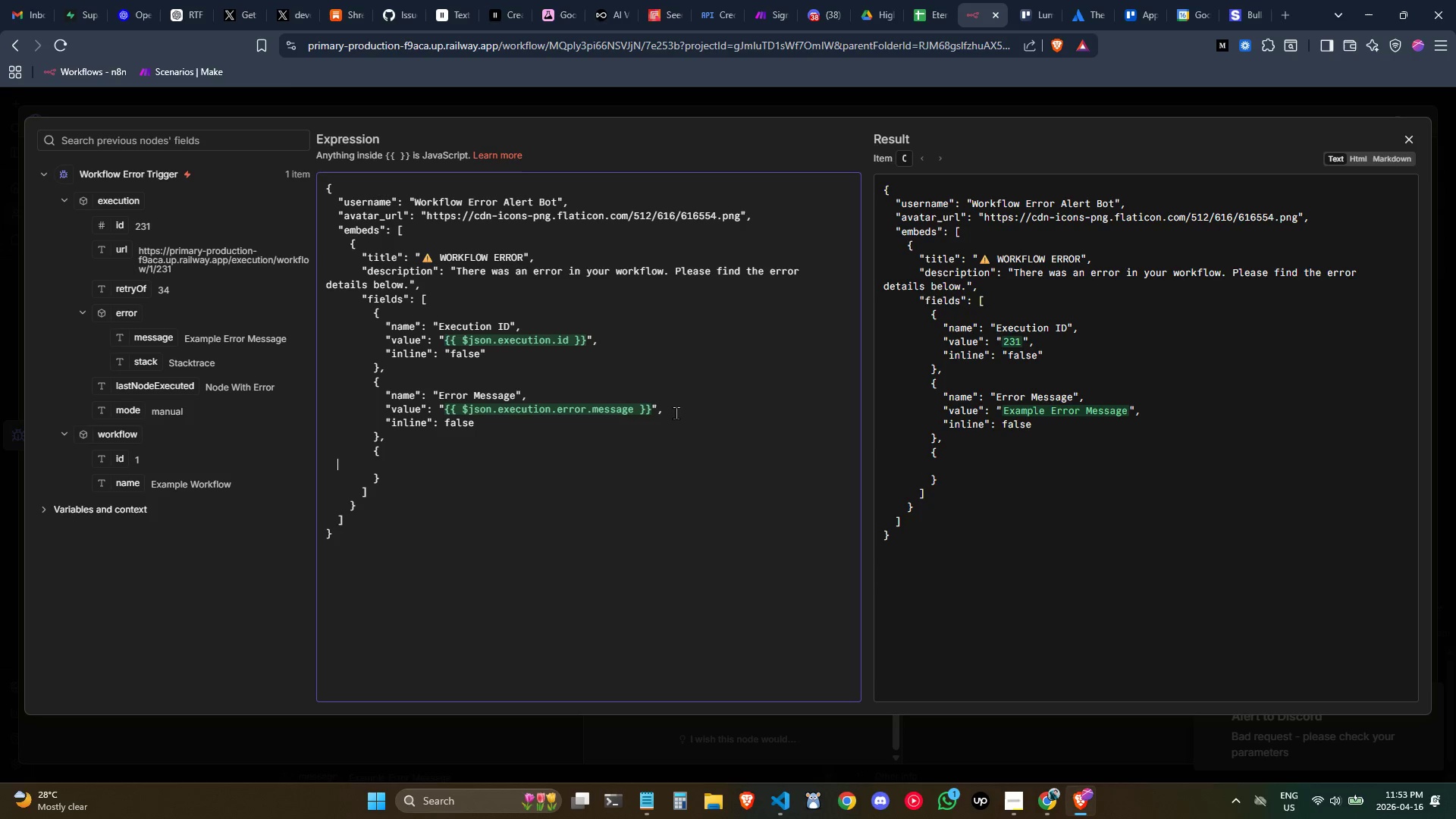 
key(Tab)
 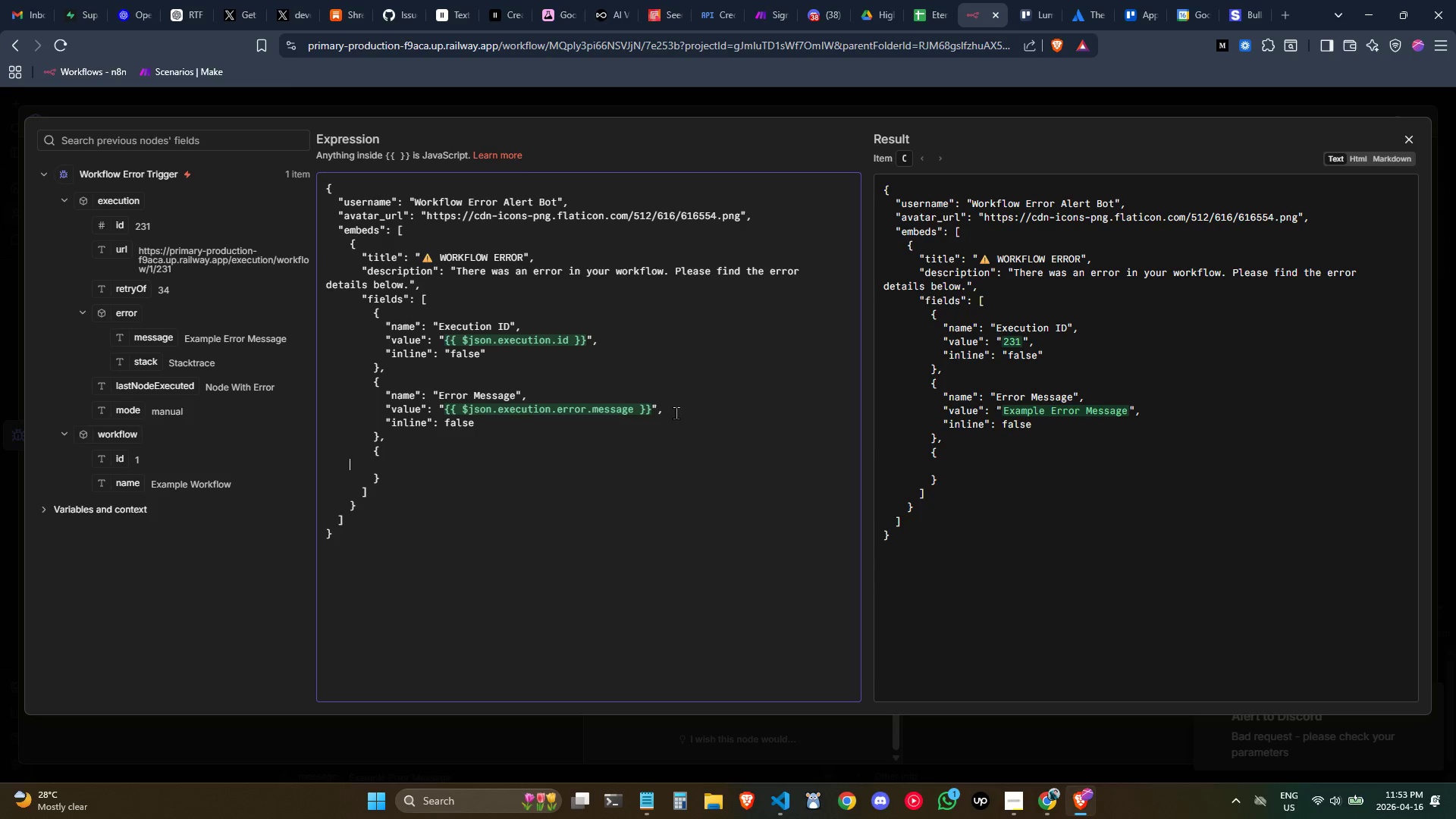 
key(Tab)
 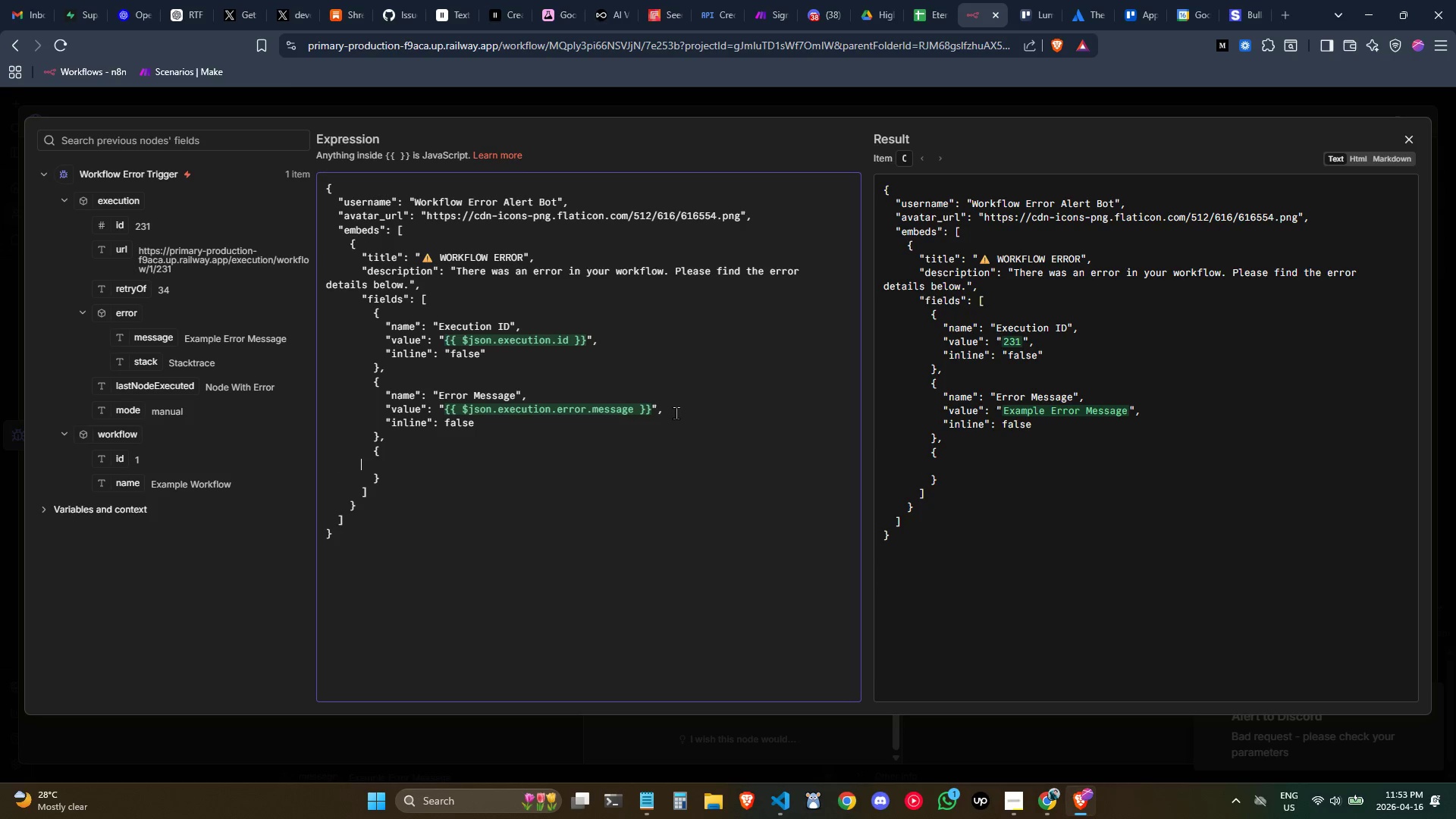 
key(Tab)
 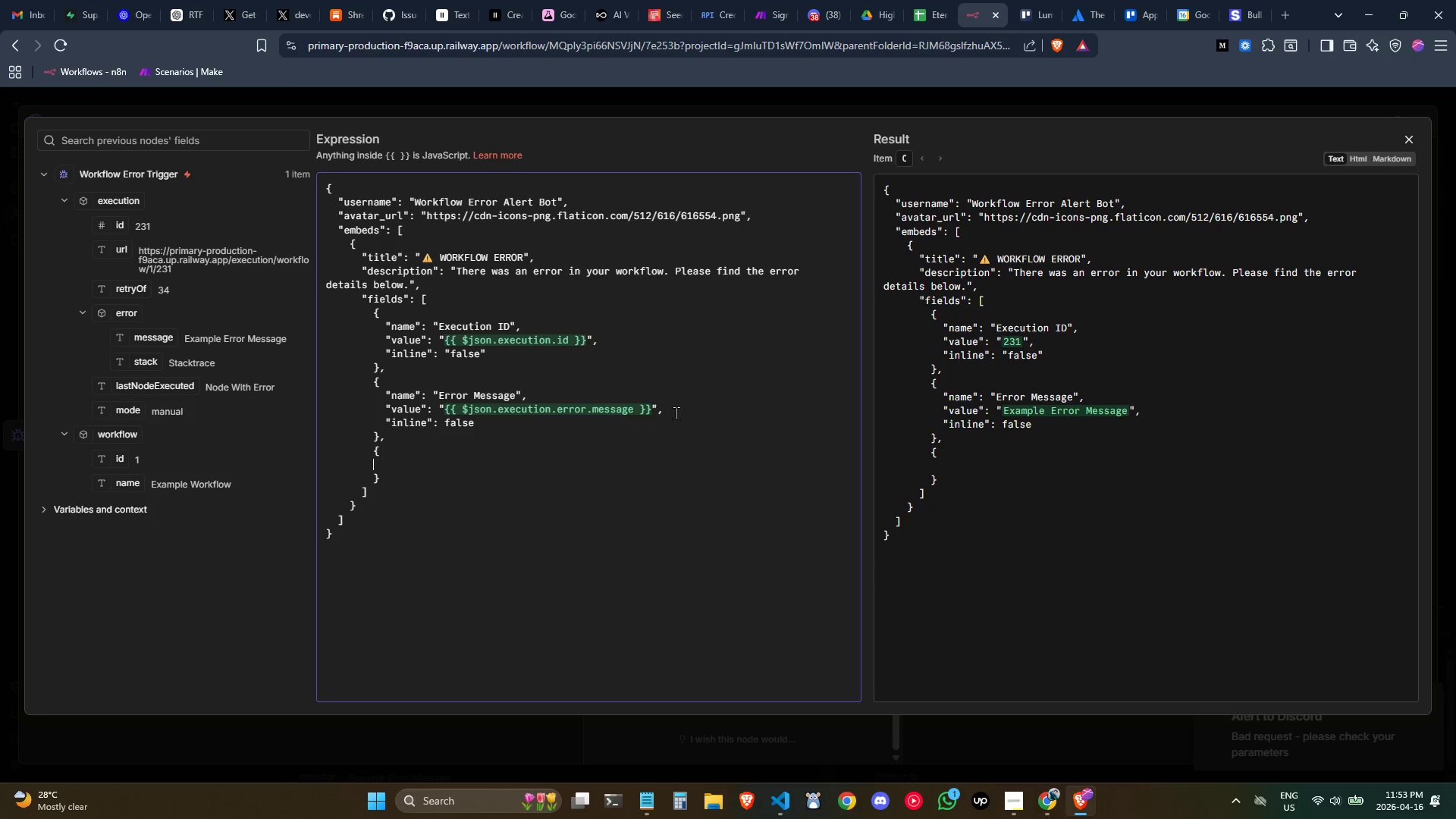 
key(Tab)
 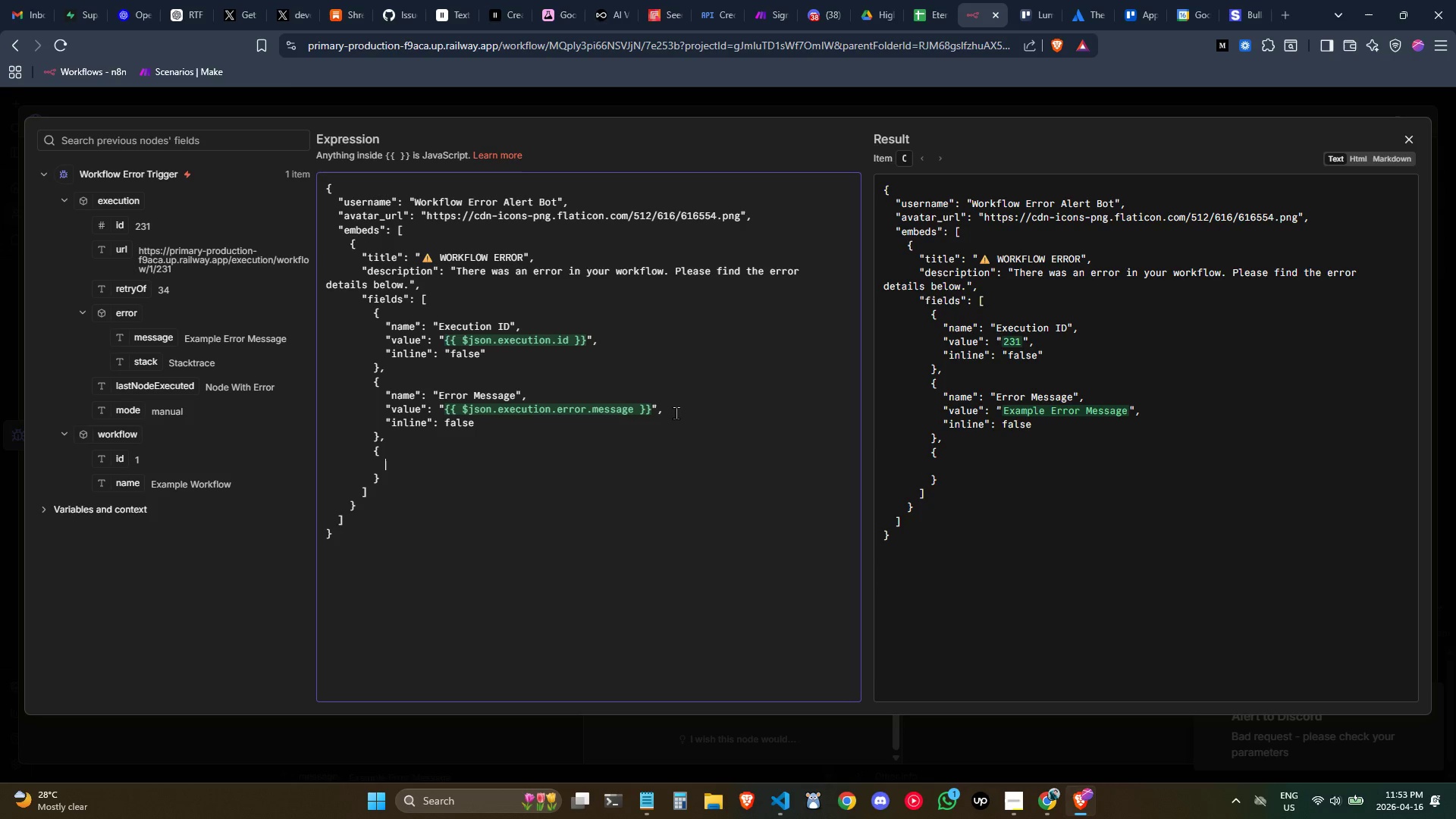 
type("name": "")
 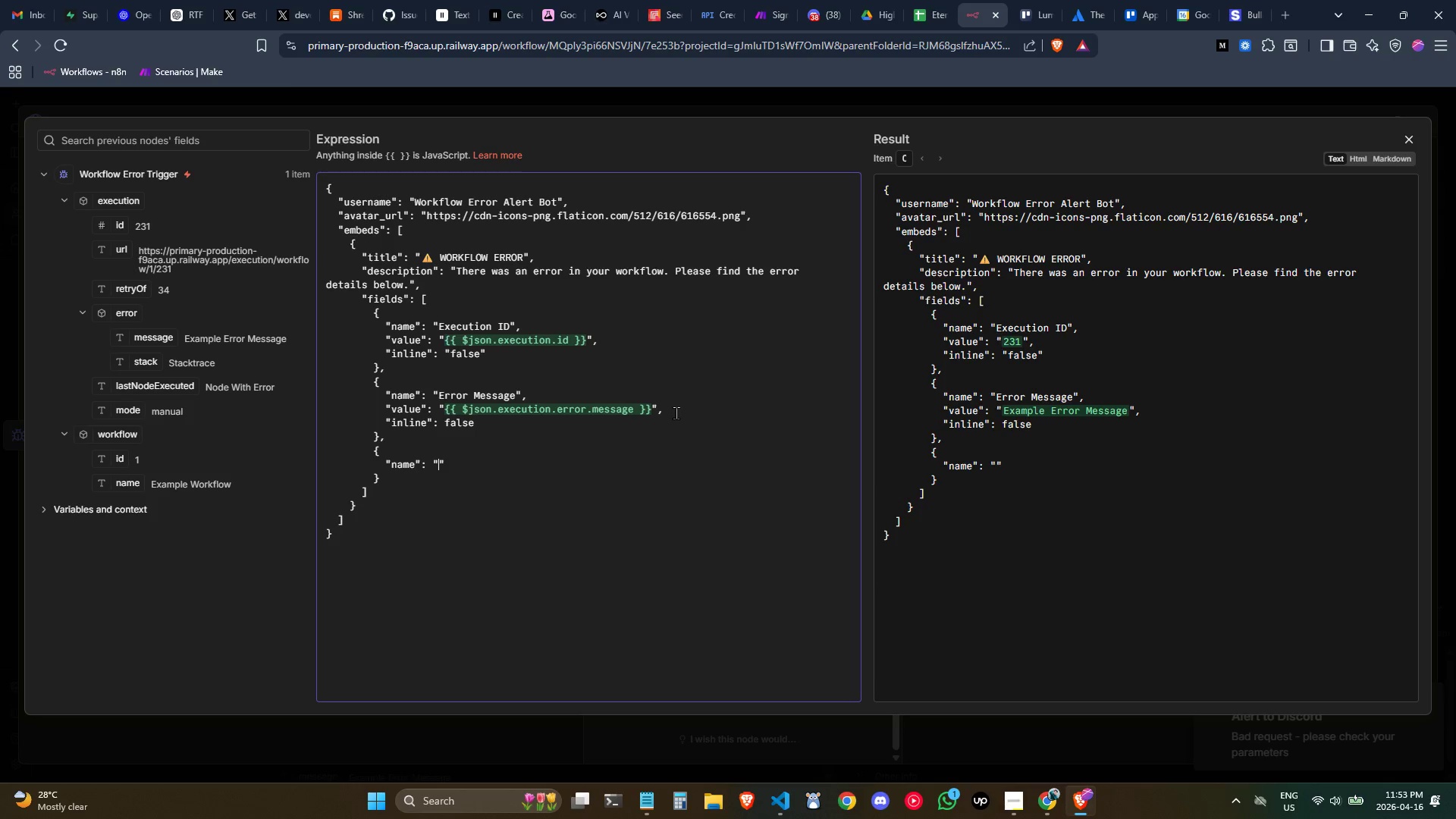 
 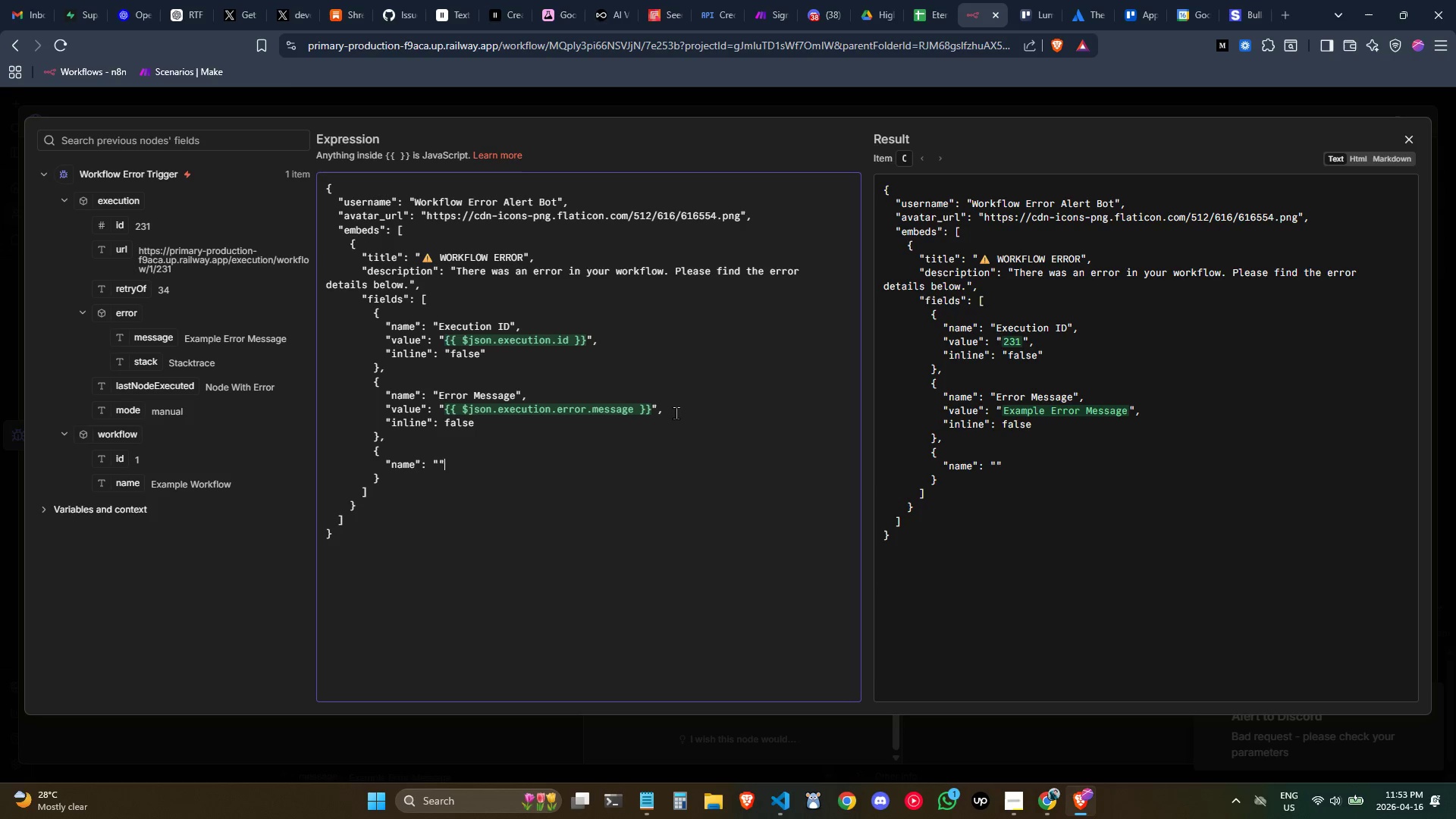 
key(ArrowLeft)
 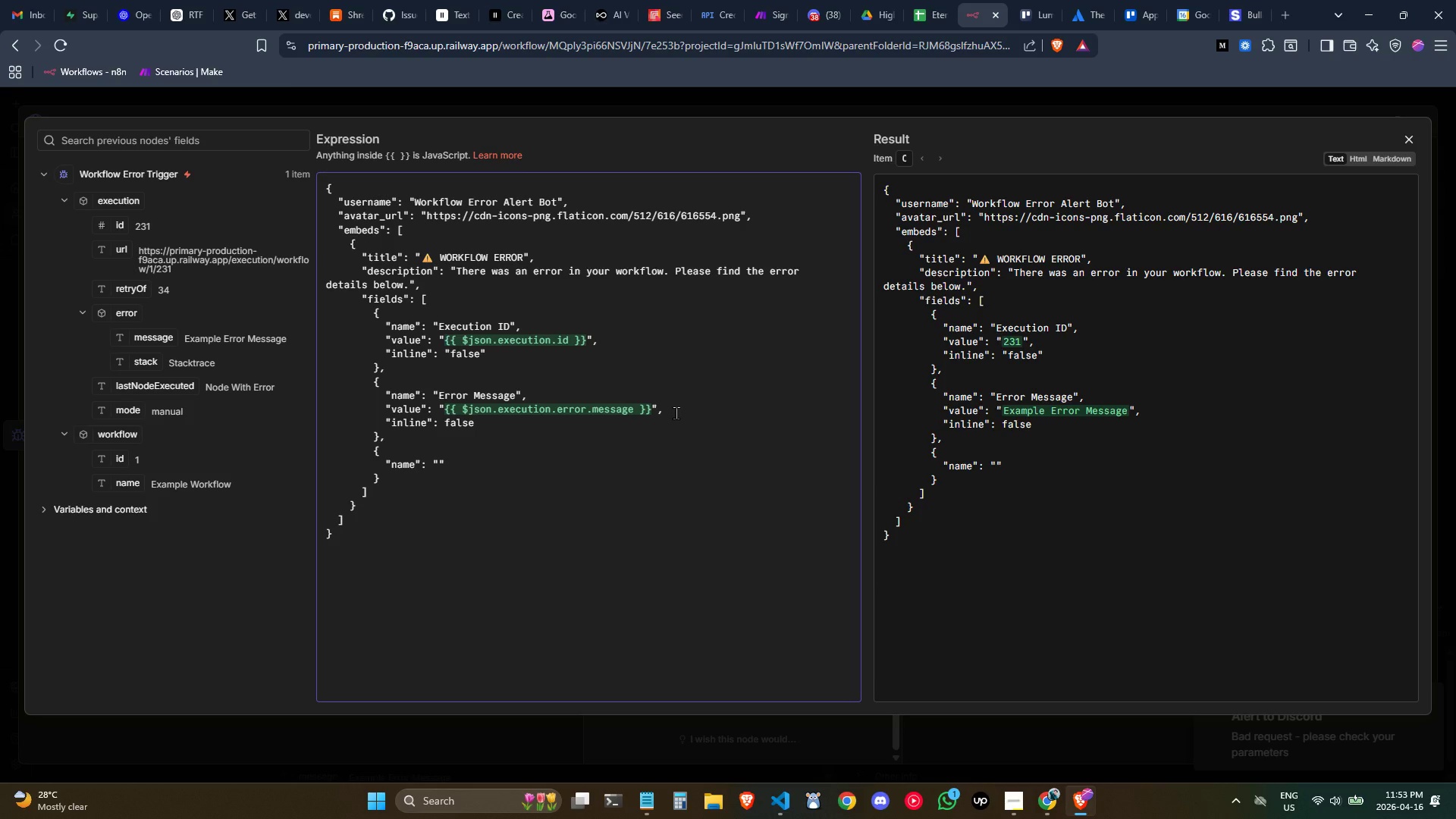 
type(lastNodeExecuted)
 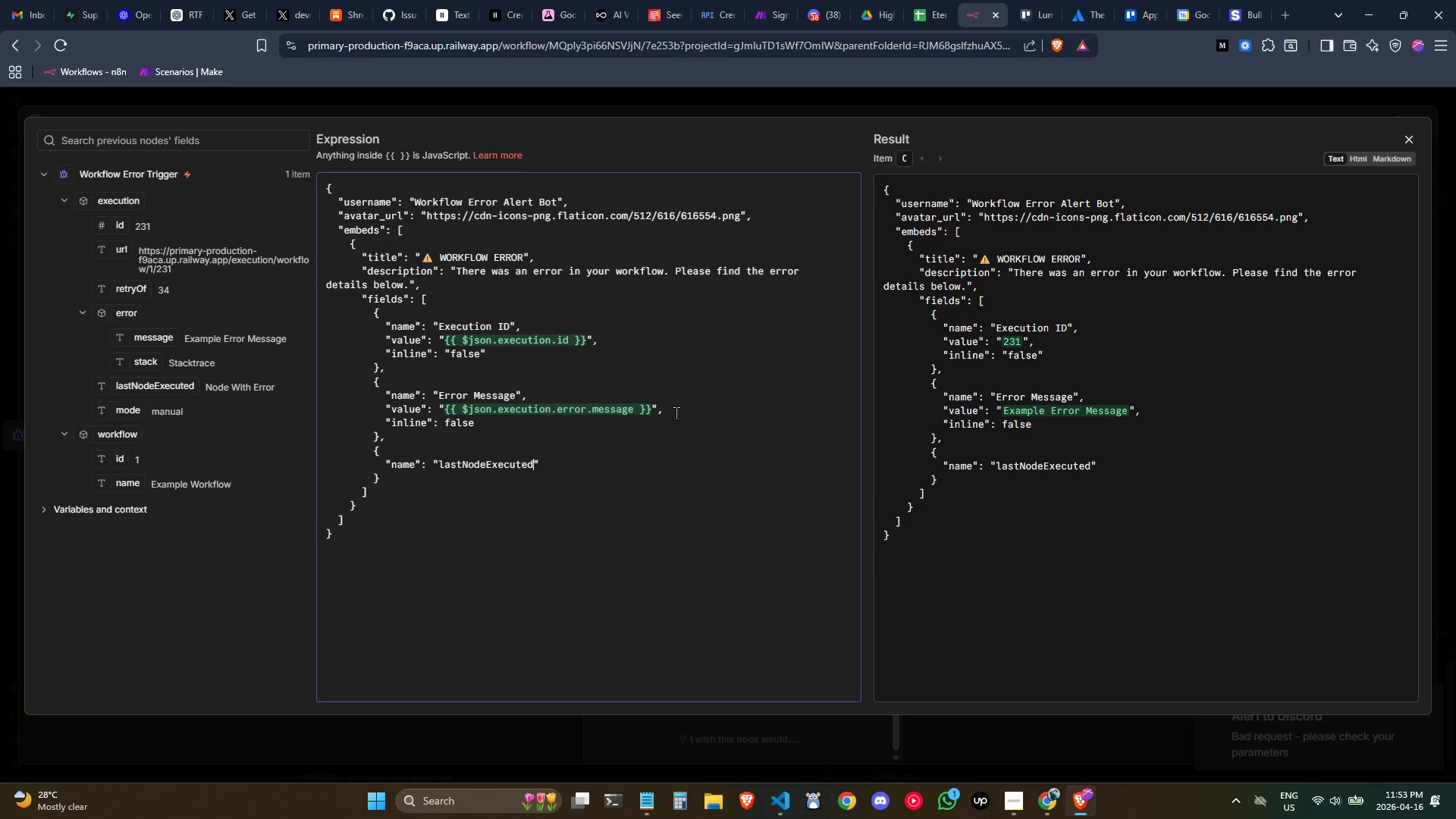 
key(ArrowRight)
 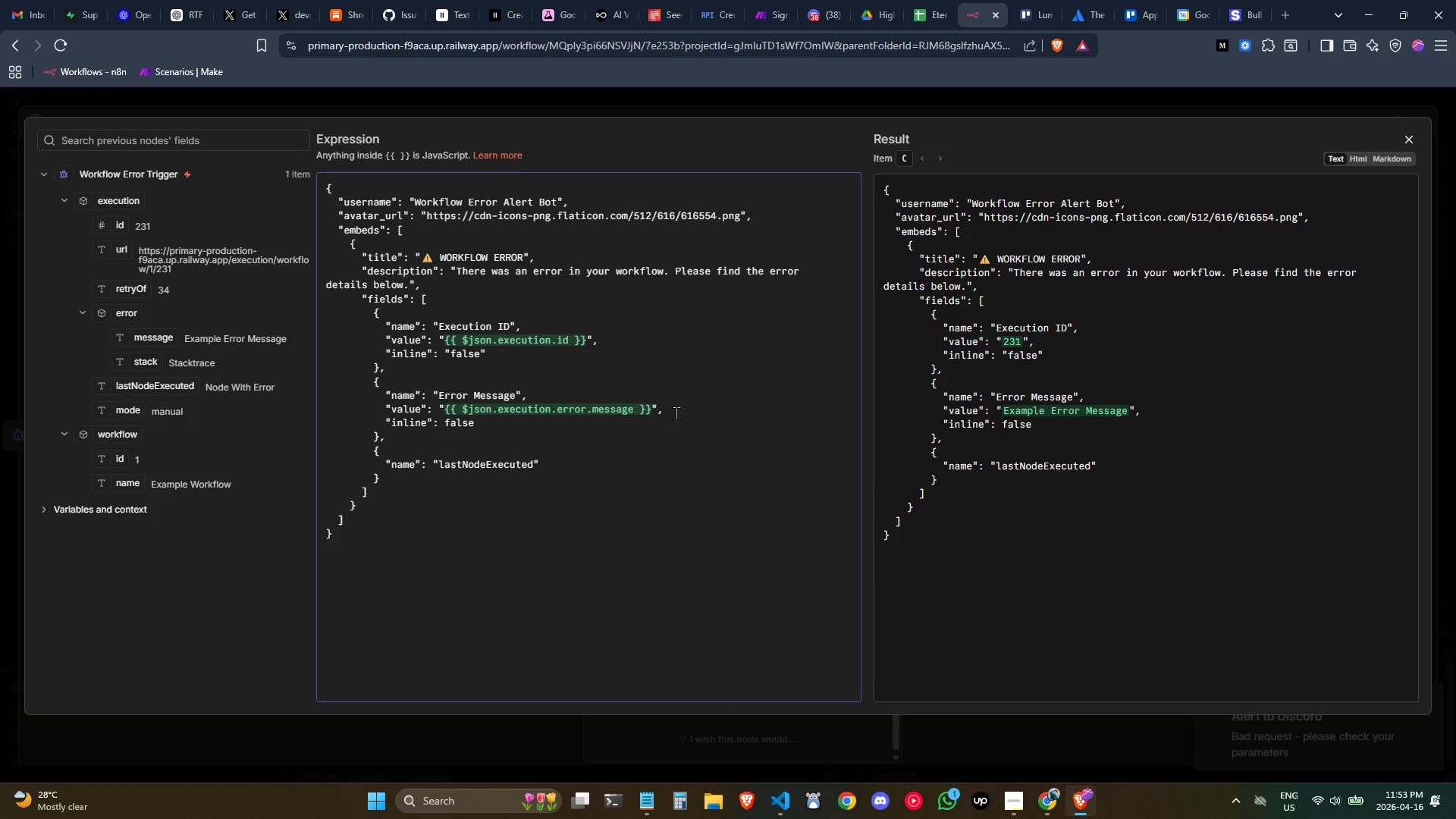 
key(Comma)
 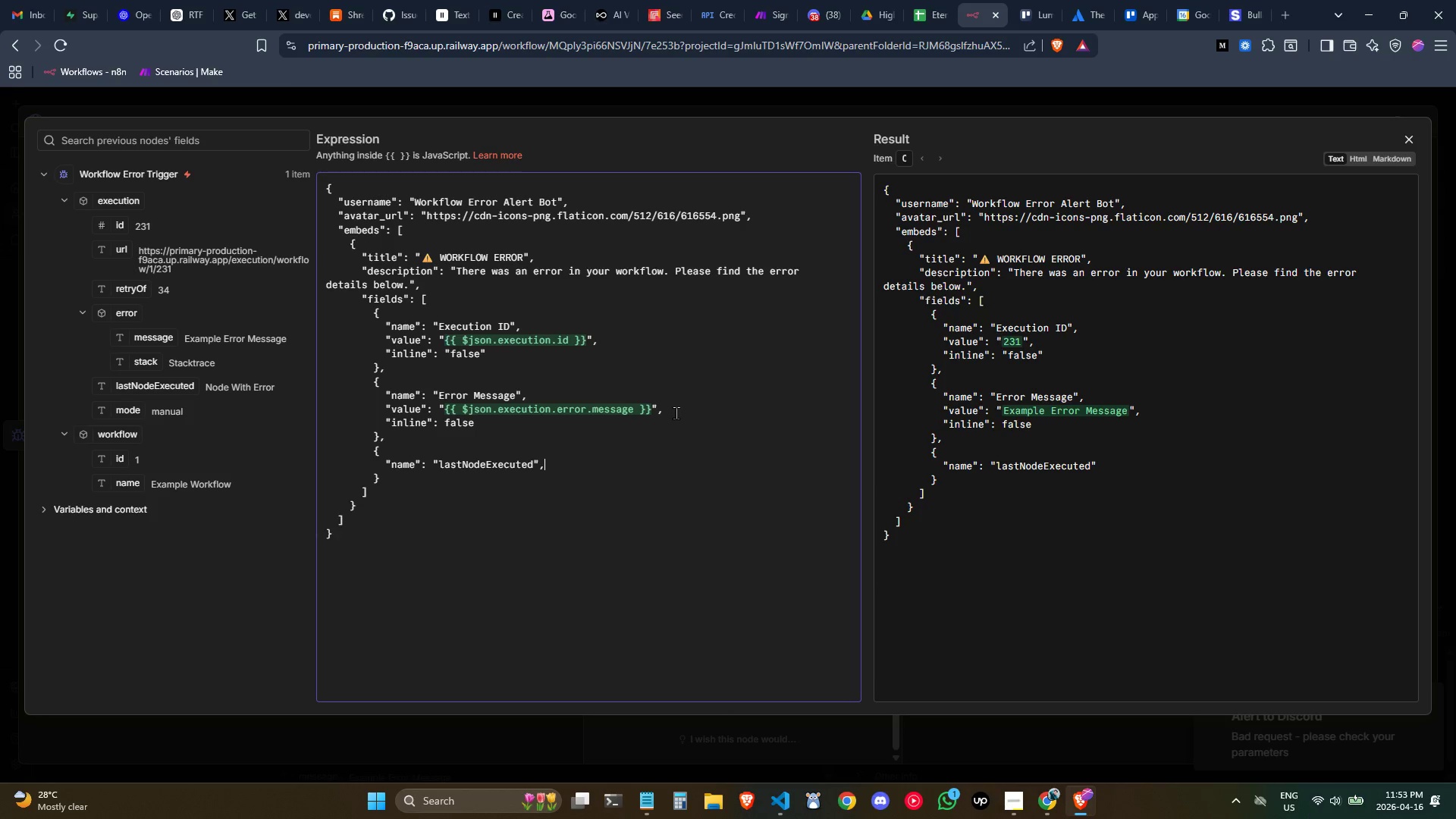 
key(Enter)
 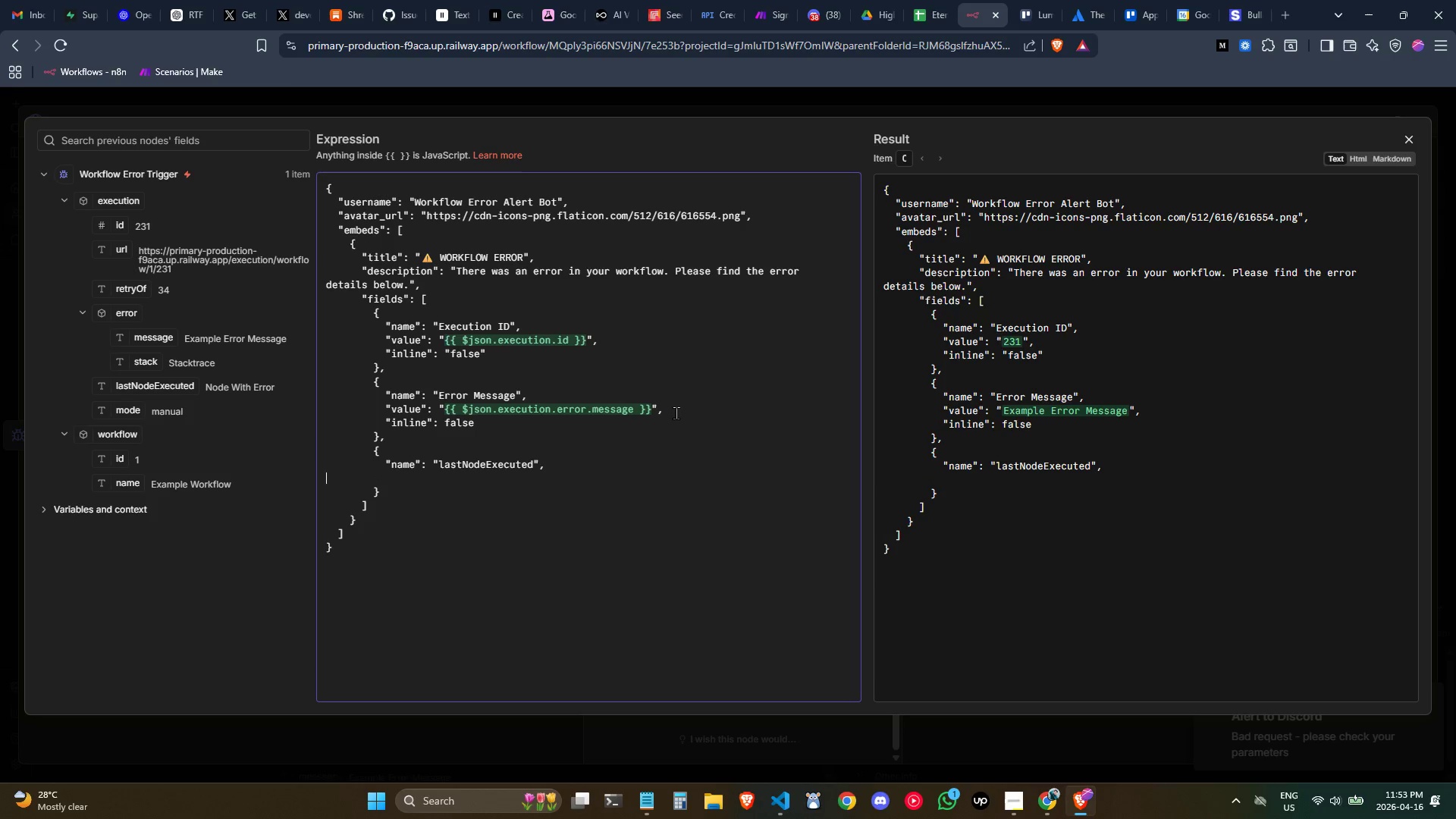 
key(Tab)
 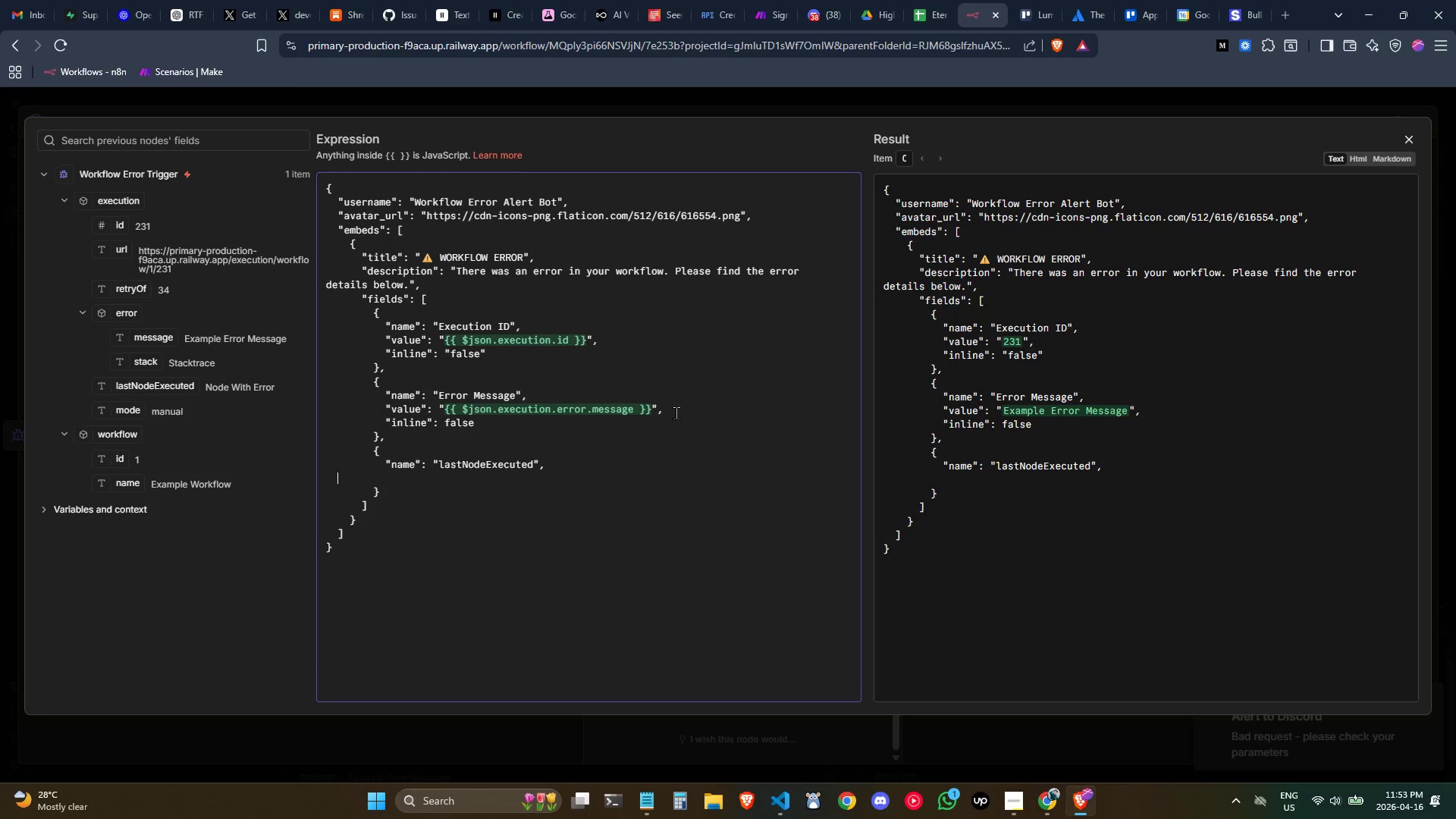 
key(Tab)
 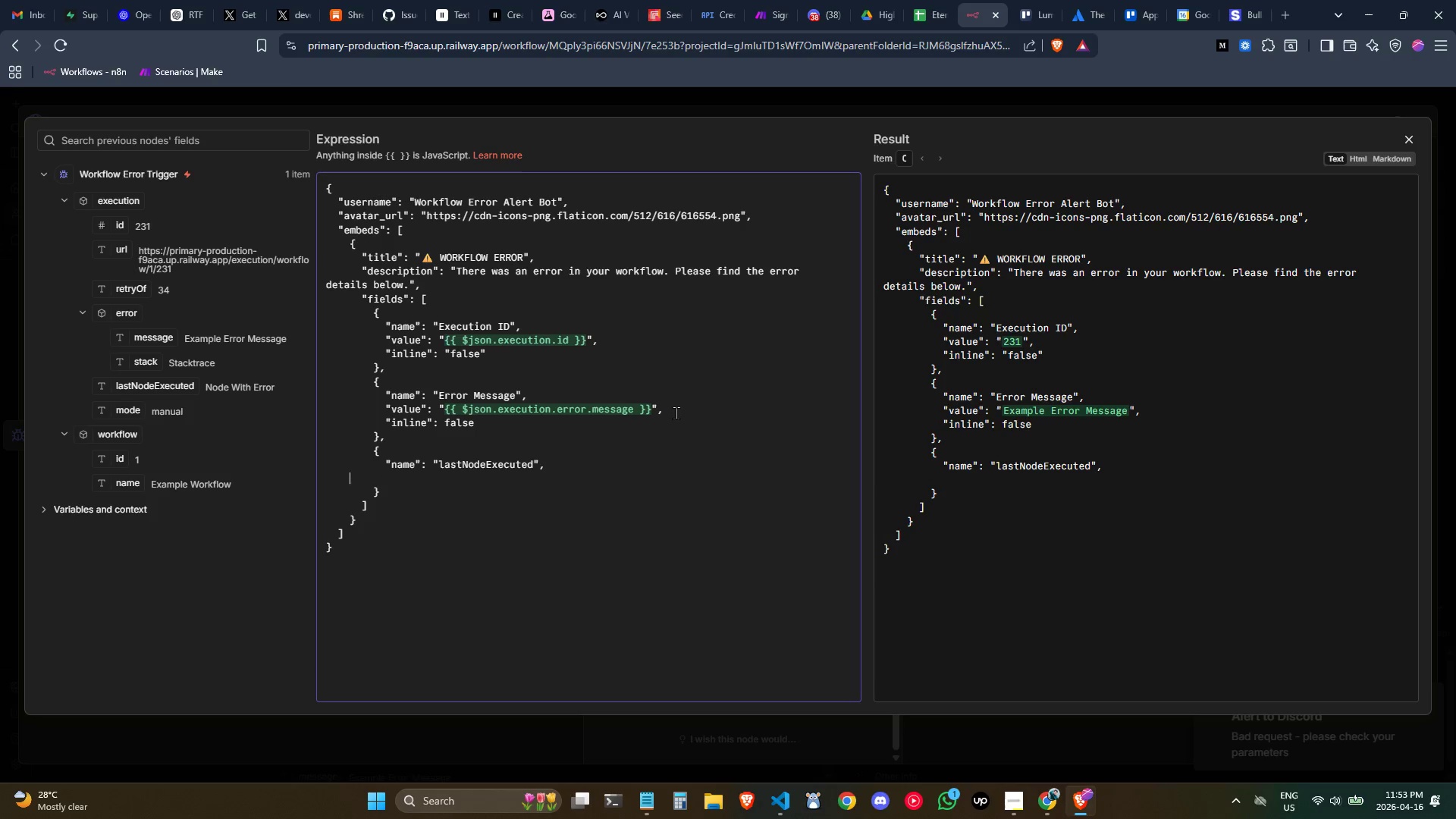 
key(Tab)
 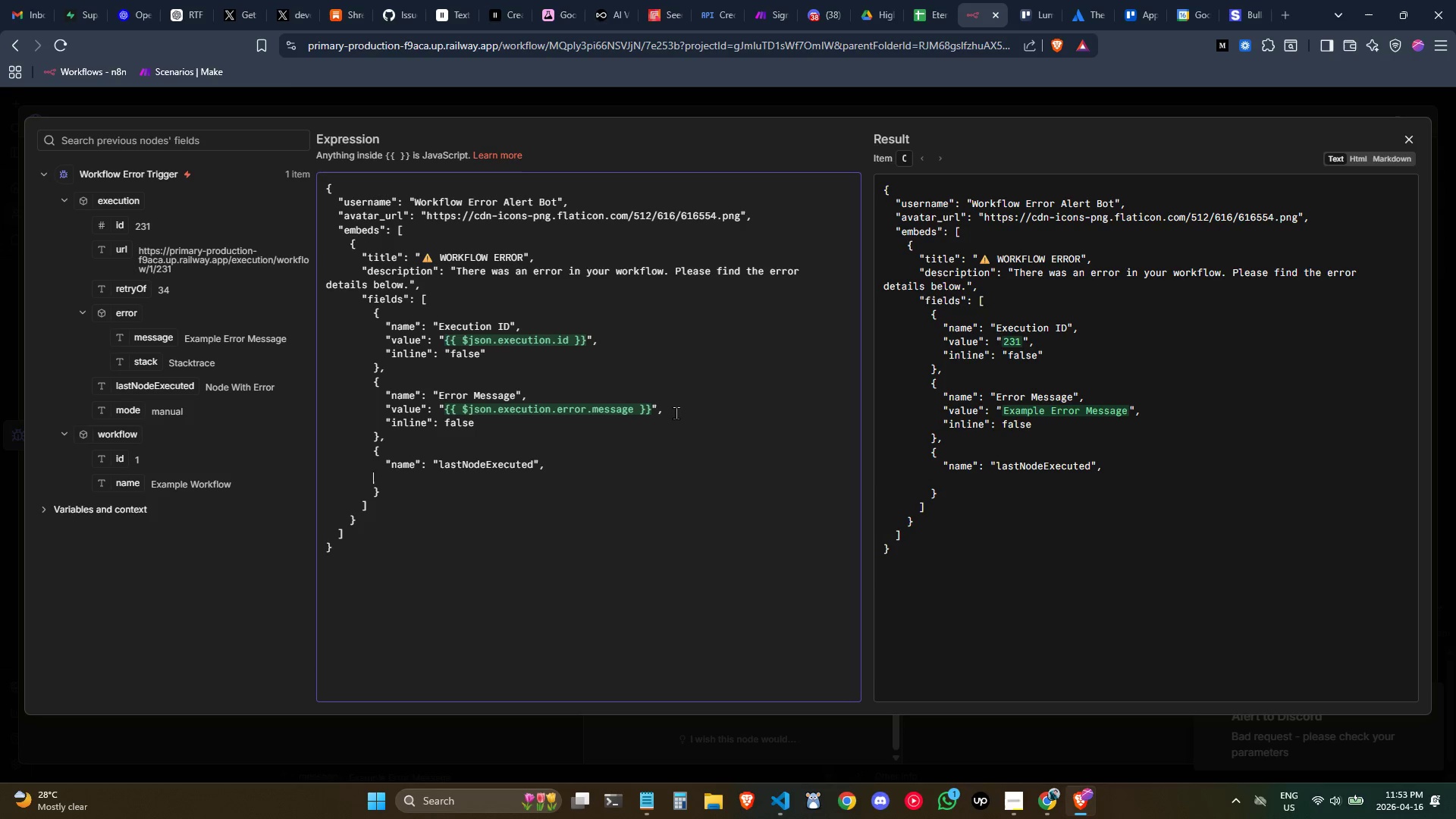 
key(Tab)
 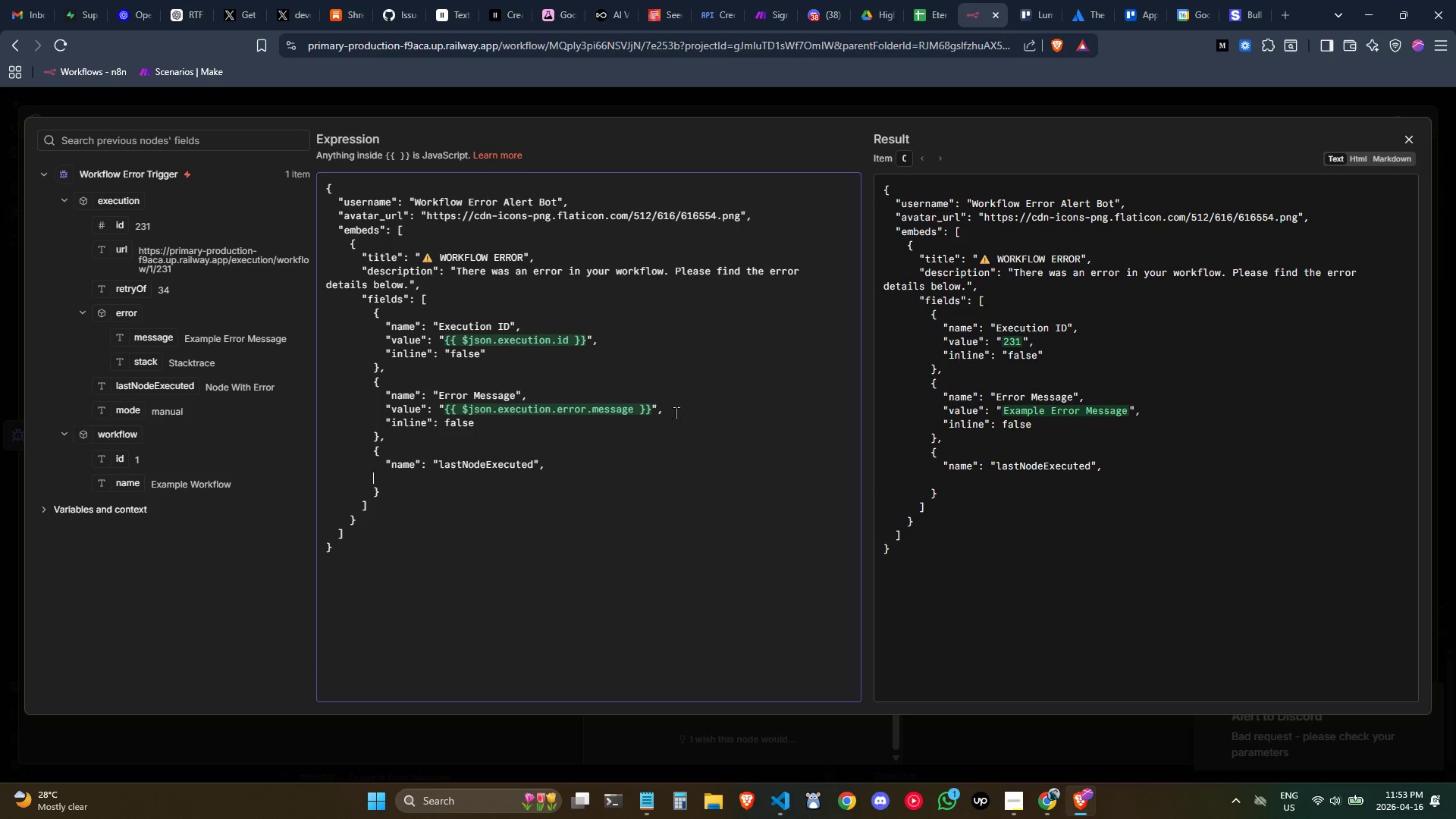 
key(Tab)
 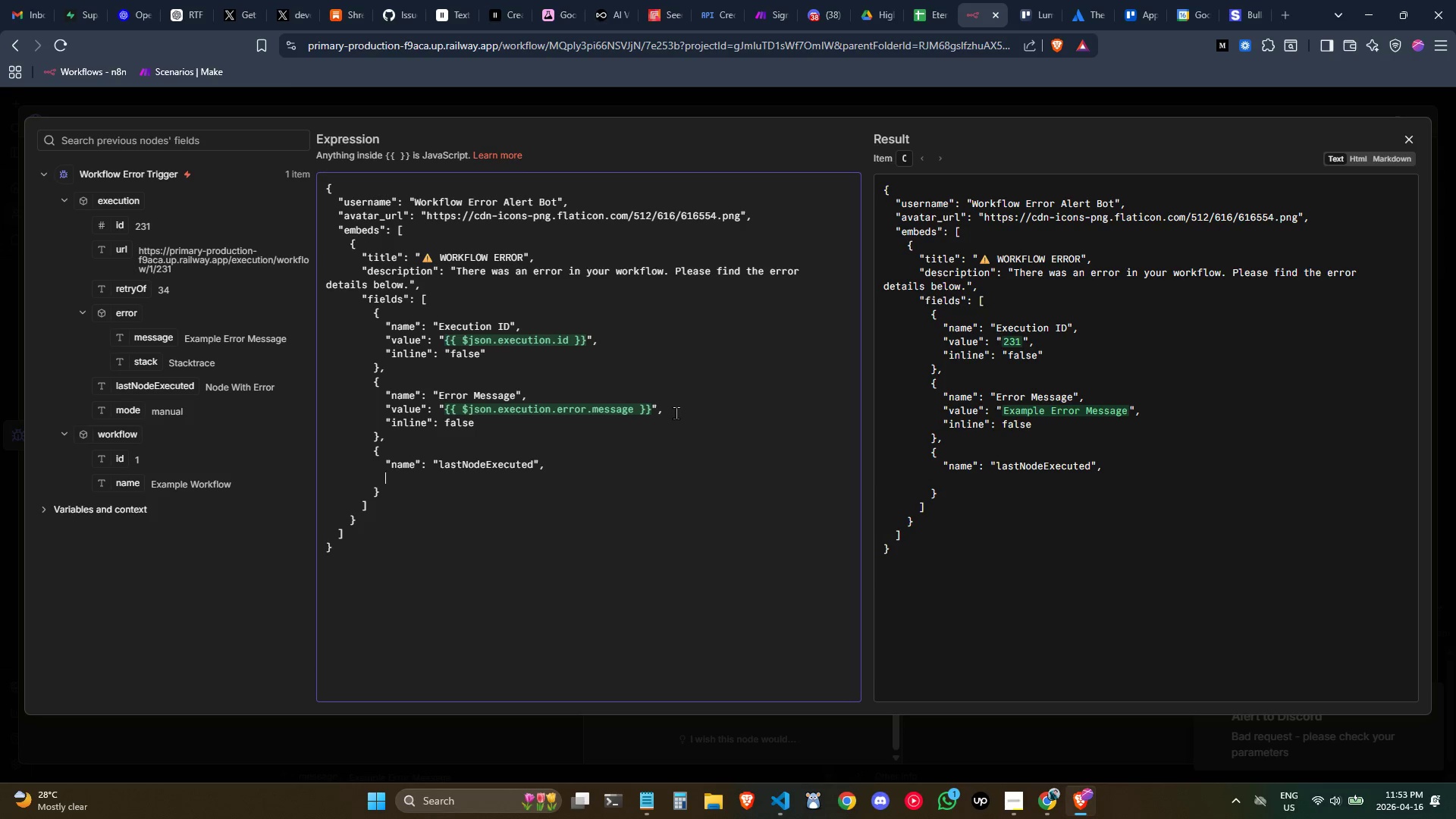 
key(Tab)
 